 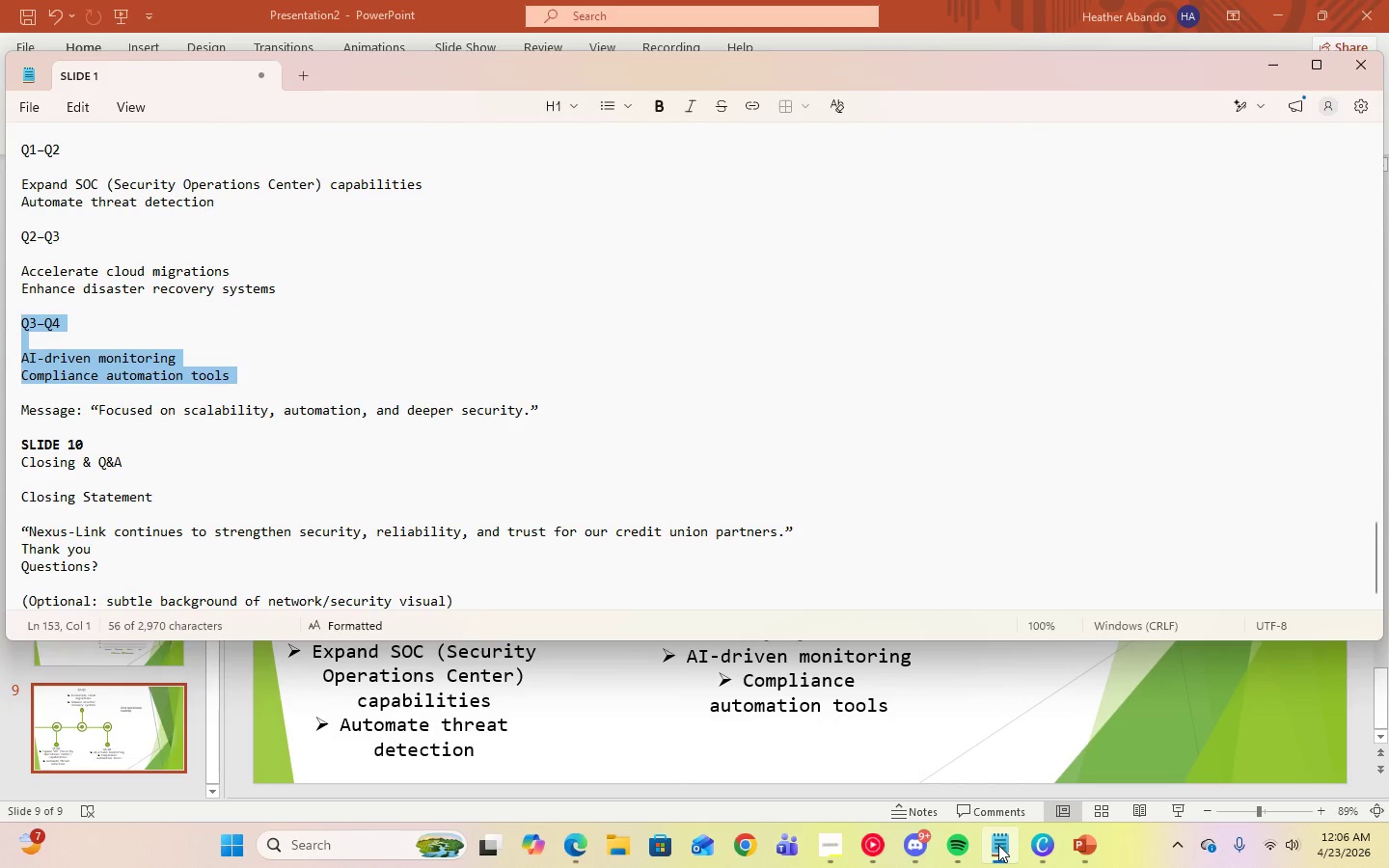 
left_click([998, 845])
 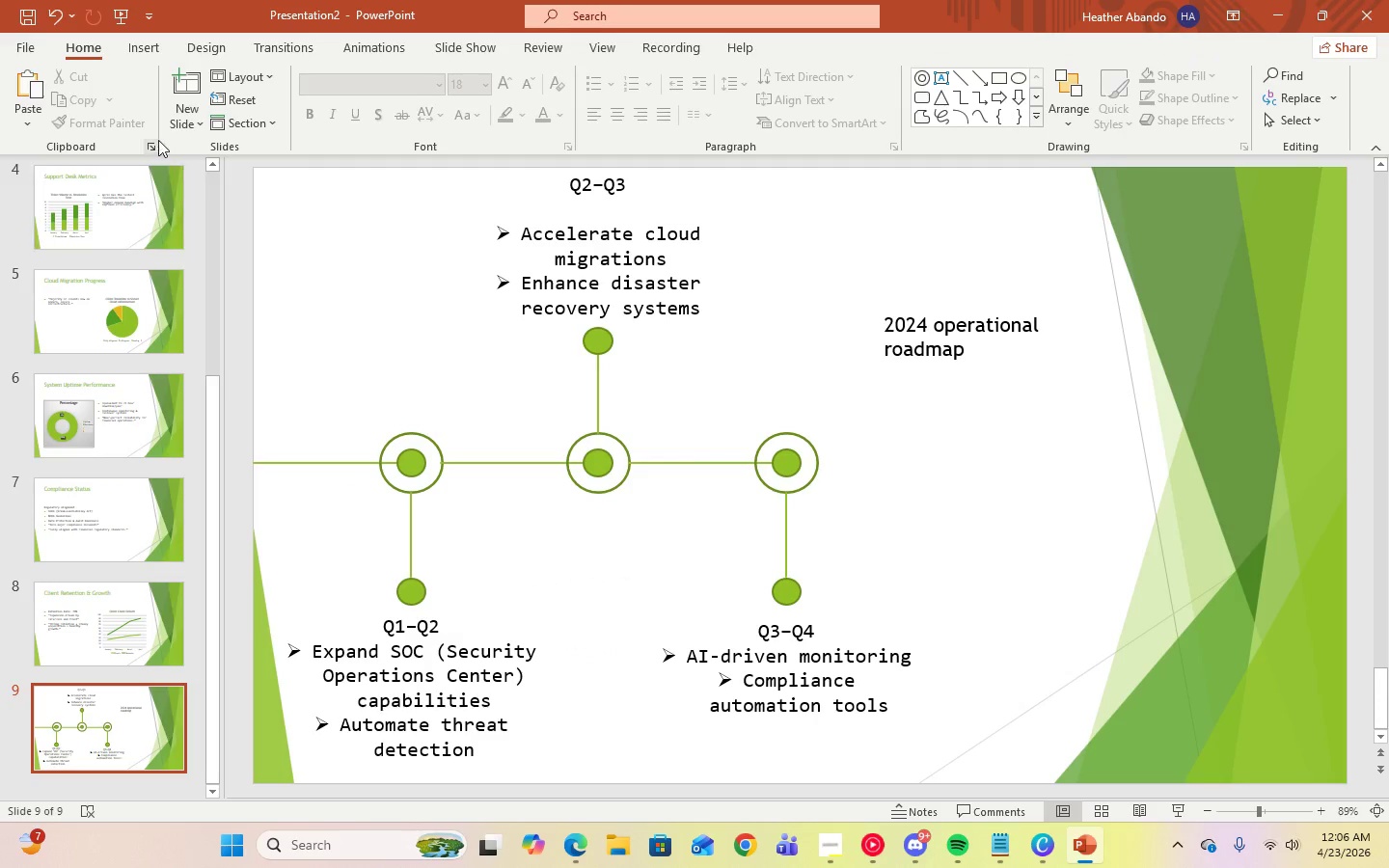 
left_click([172, 128])
 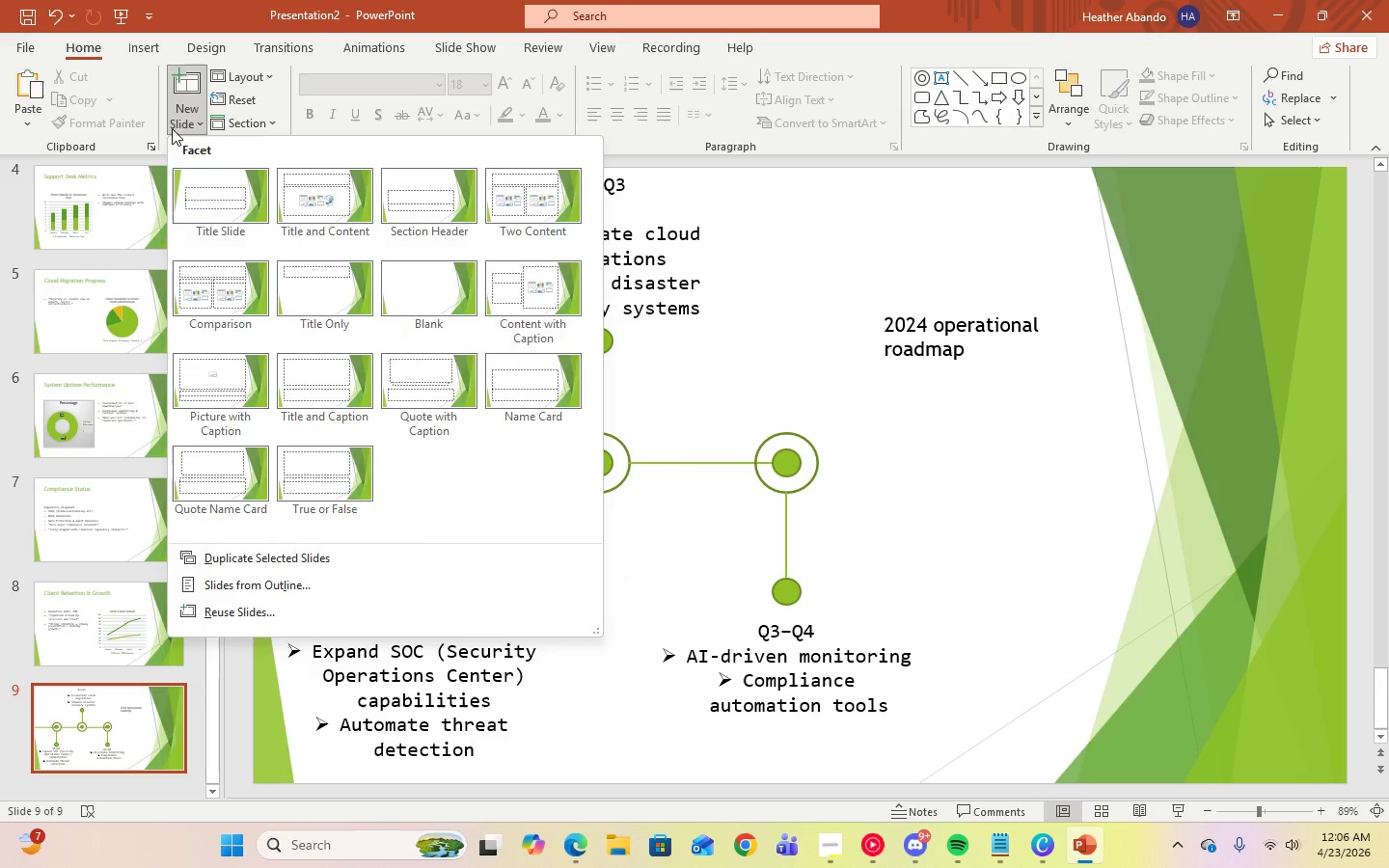 
wait(6.36)
 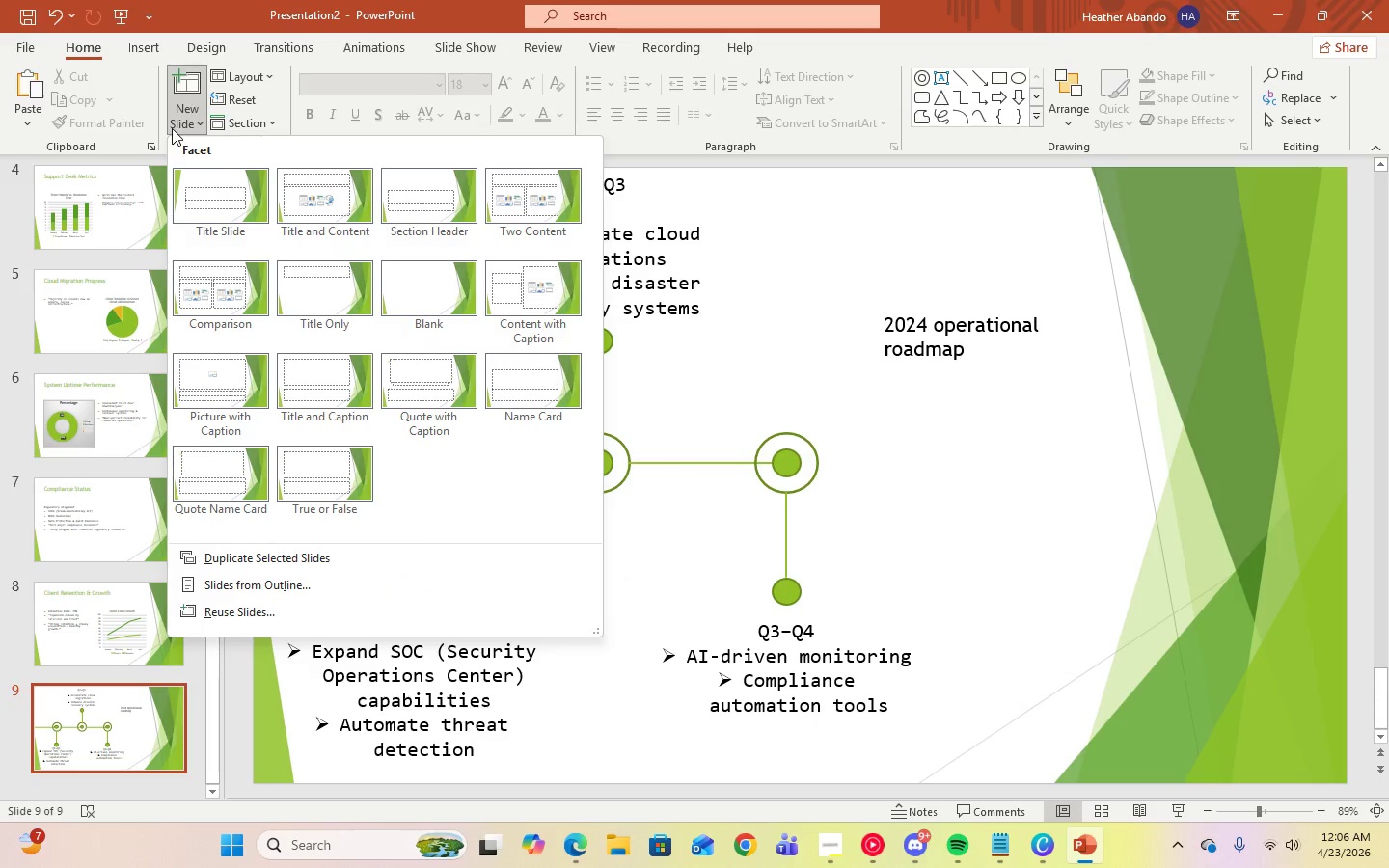 
left_click([317, 392])
 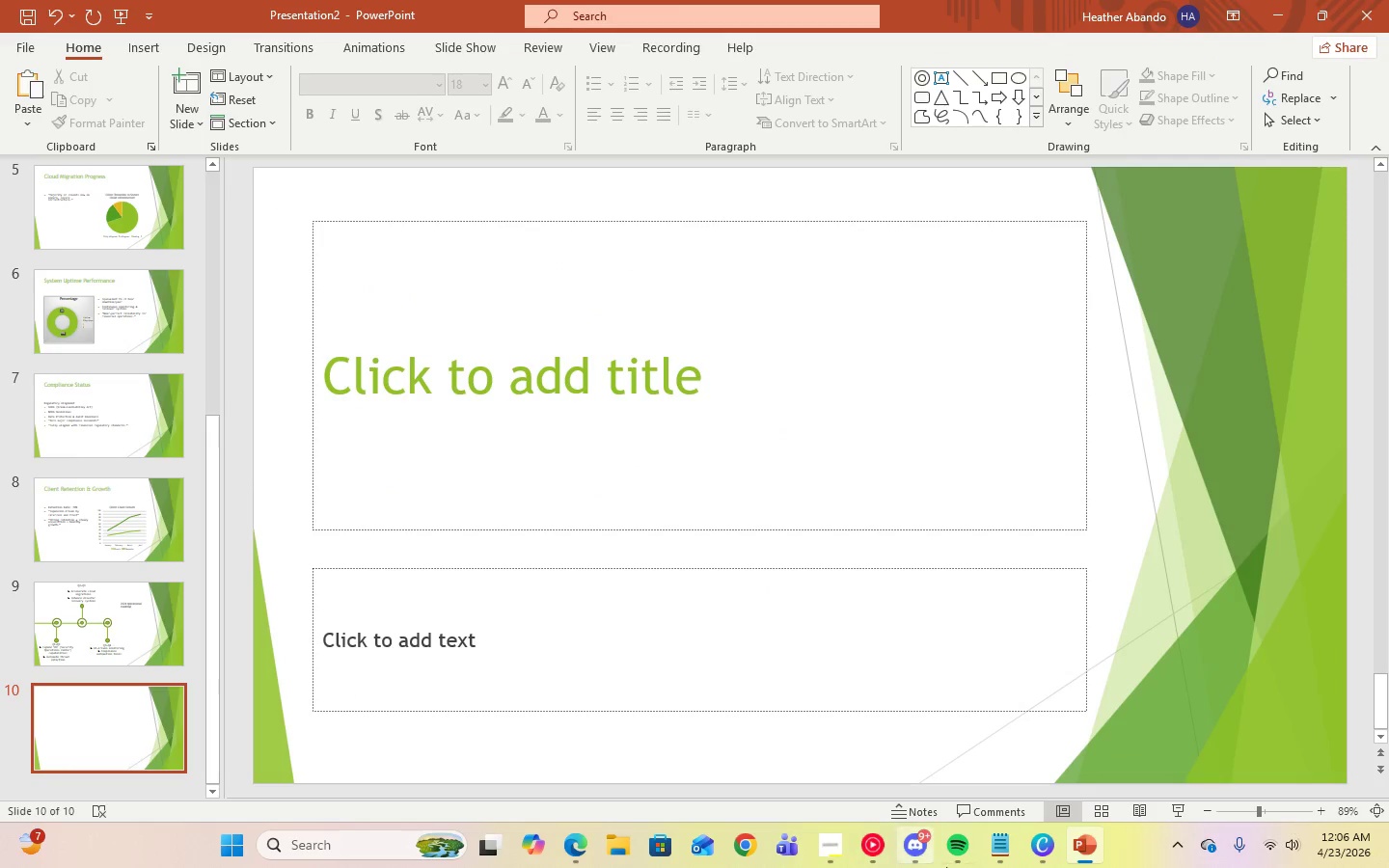 
left_click([1002, 855])
 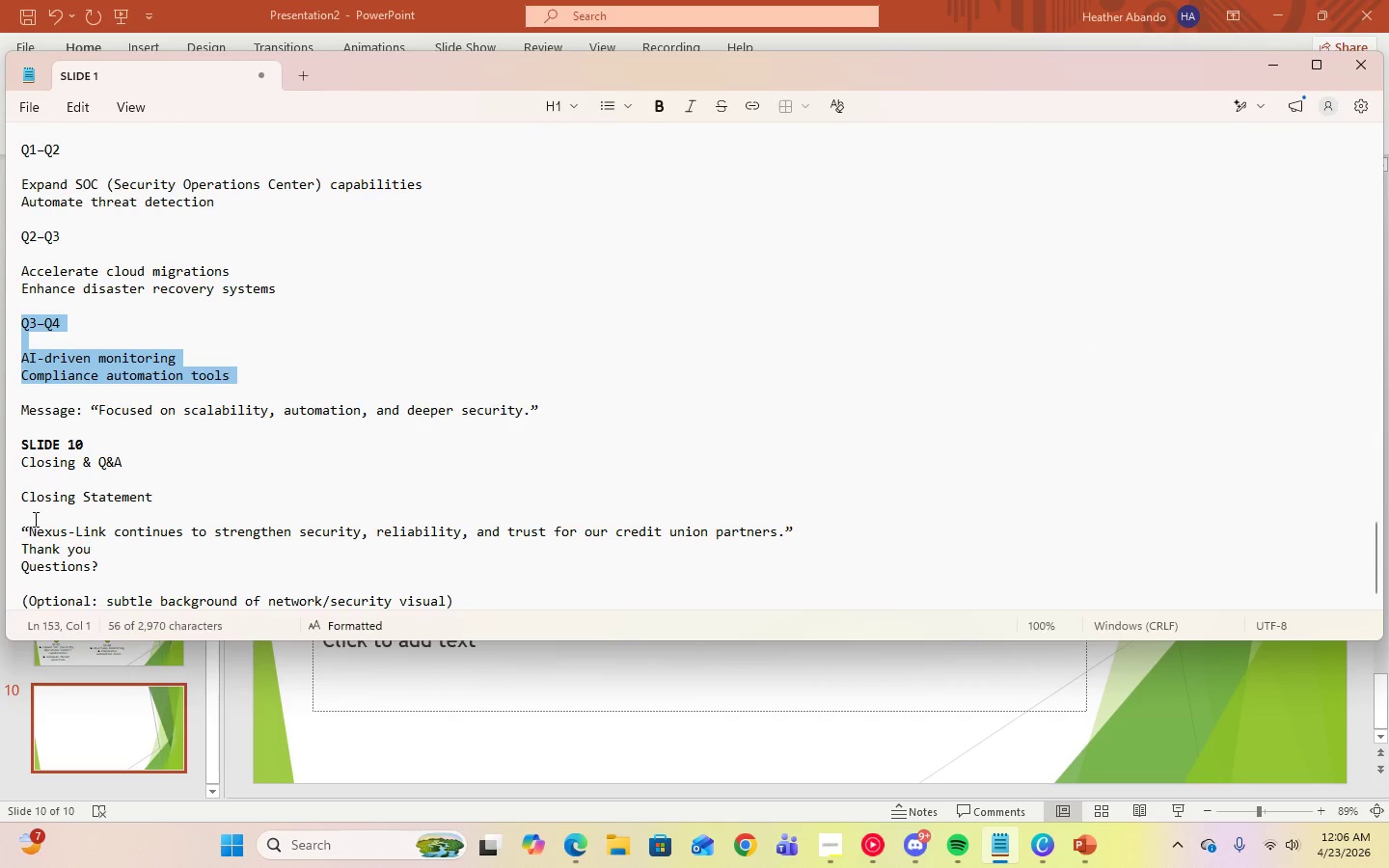 
left_click_drag(start_coordinate=[22, 530], to_coordinate=[794, 529])
 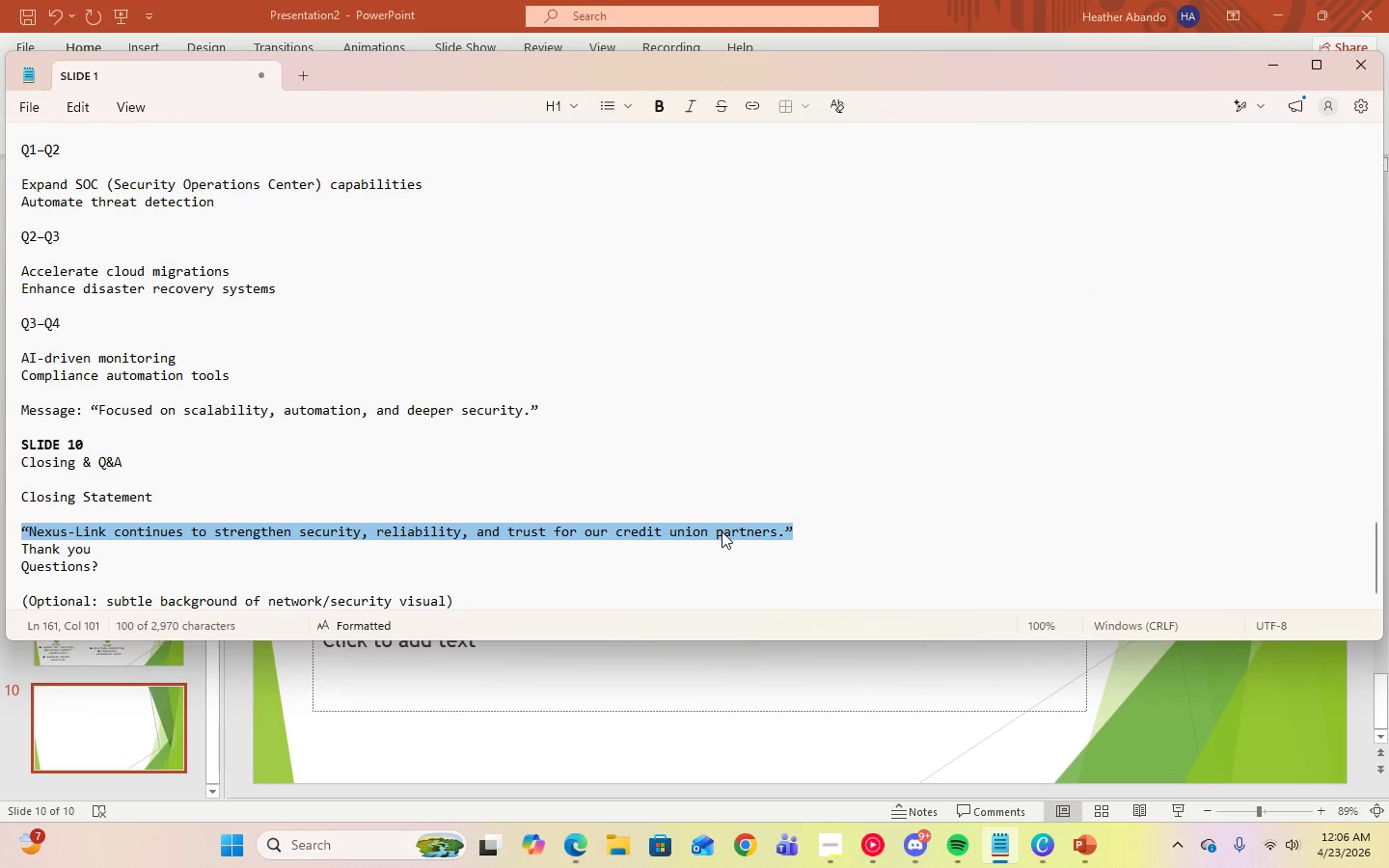 
right_click([722, 531])
 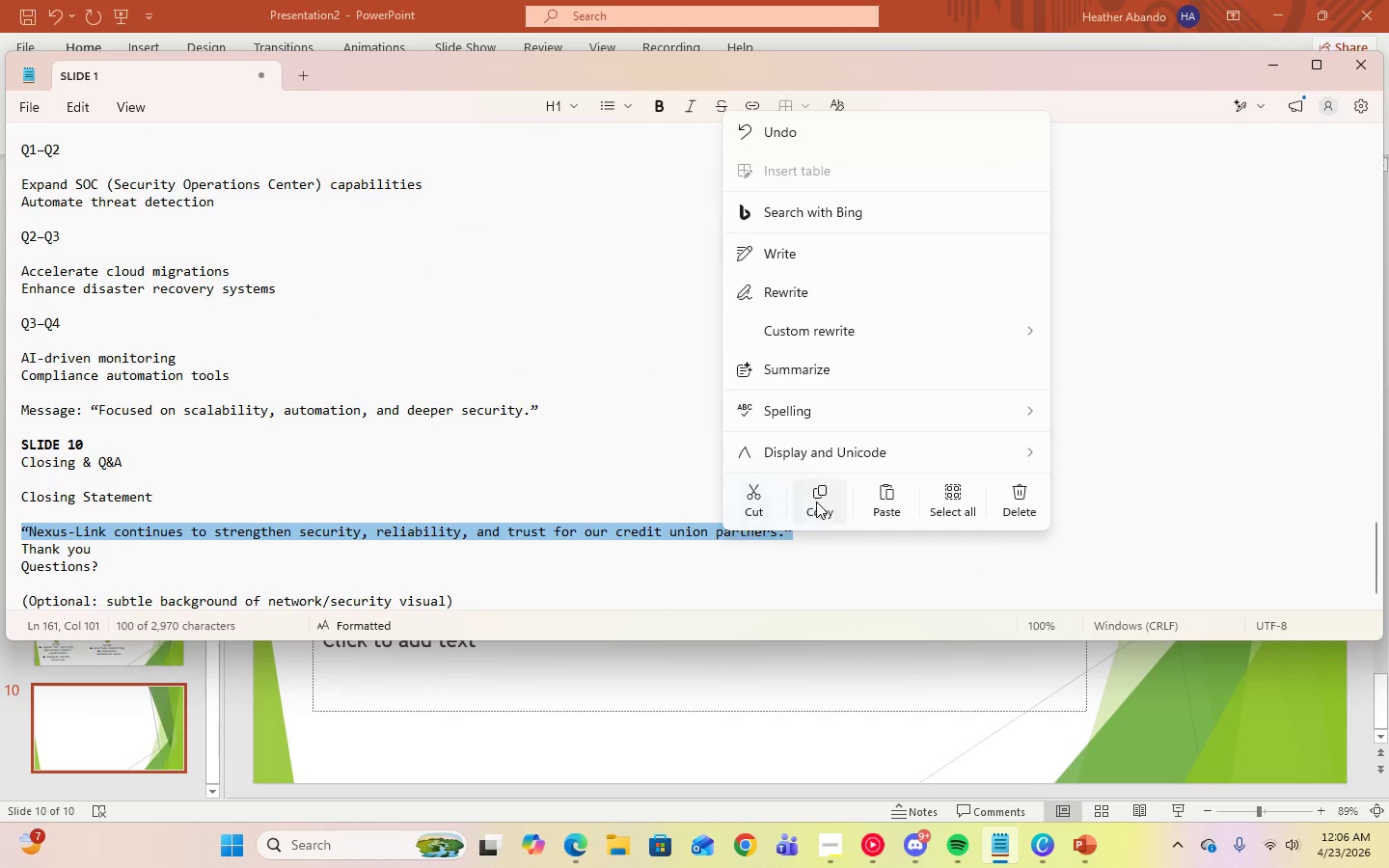 
left_click([816, 502])
 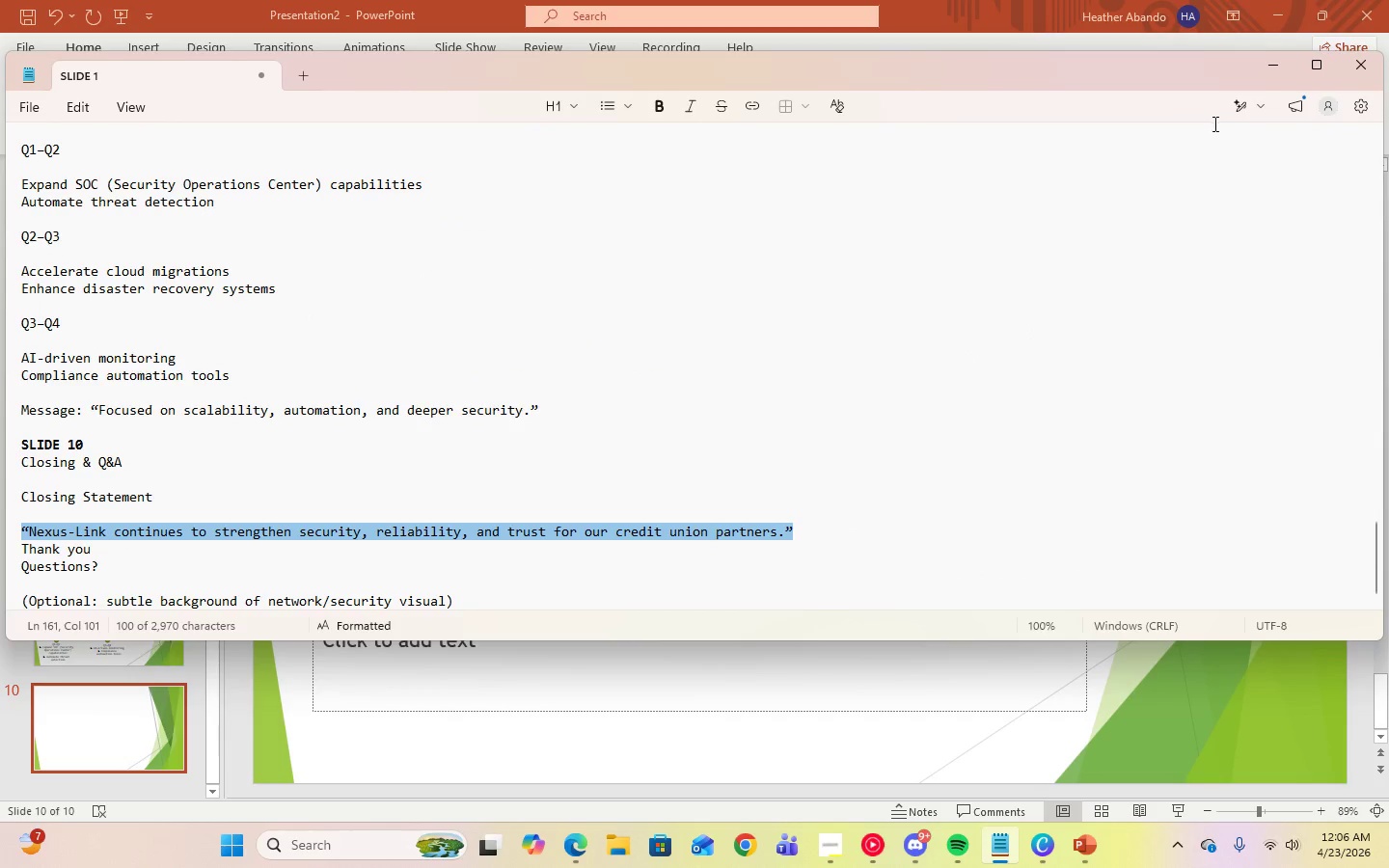 
left_click([1260, 59])
 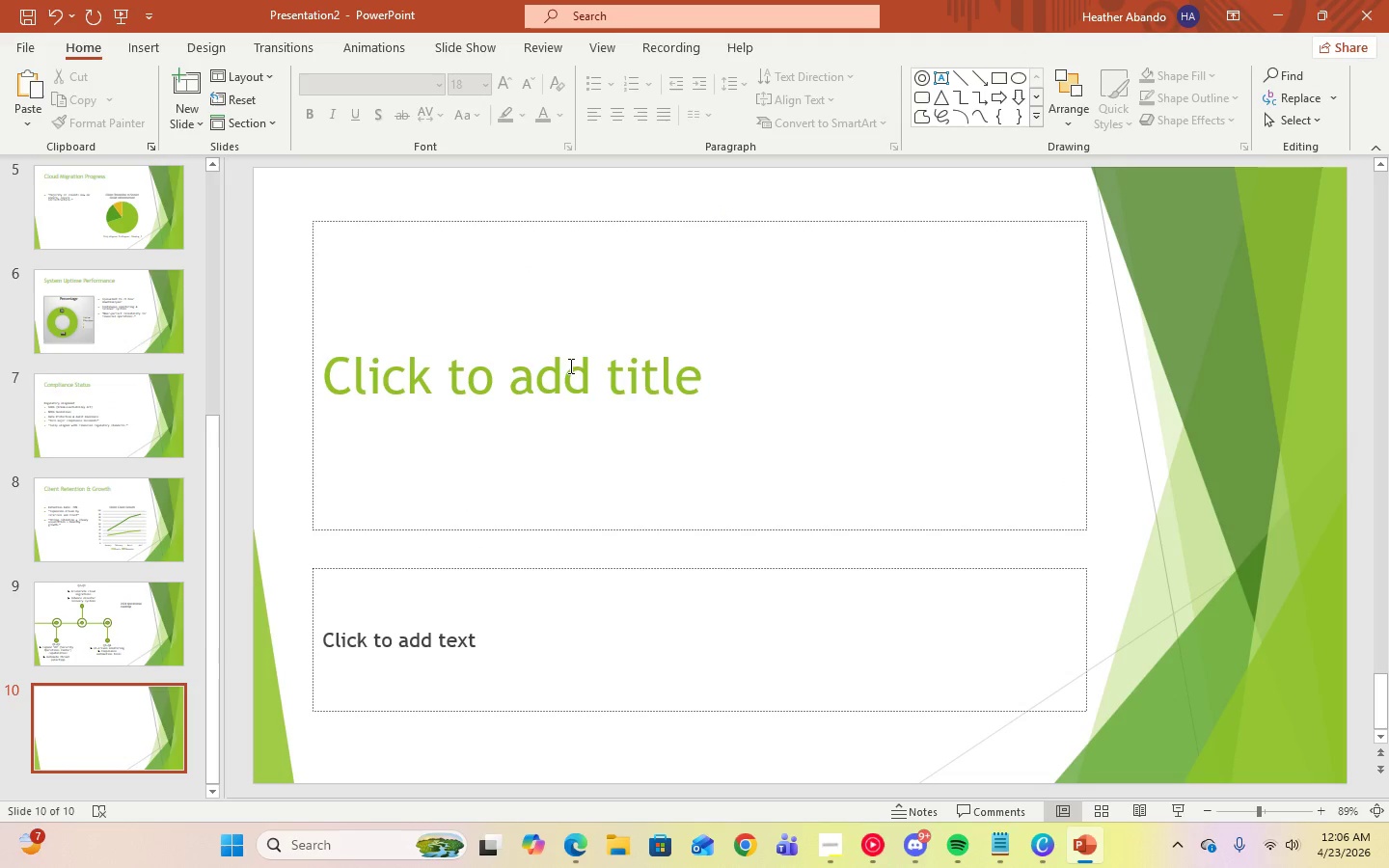 
left_click([614, 384])
 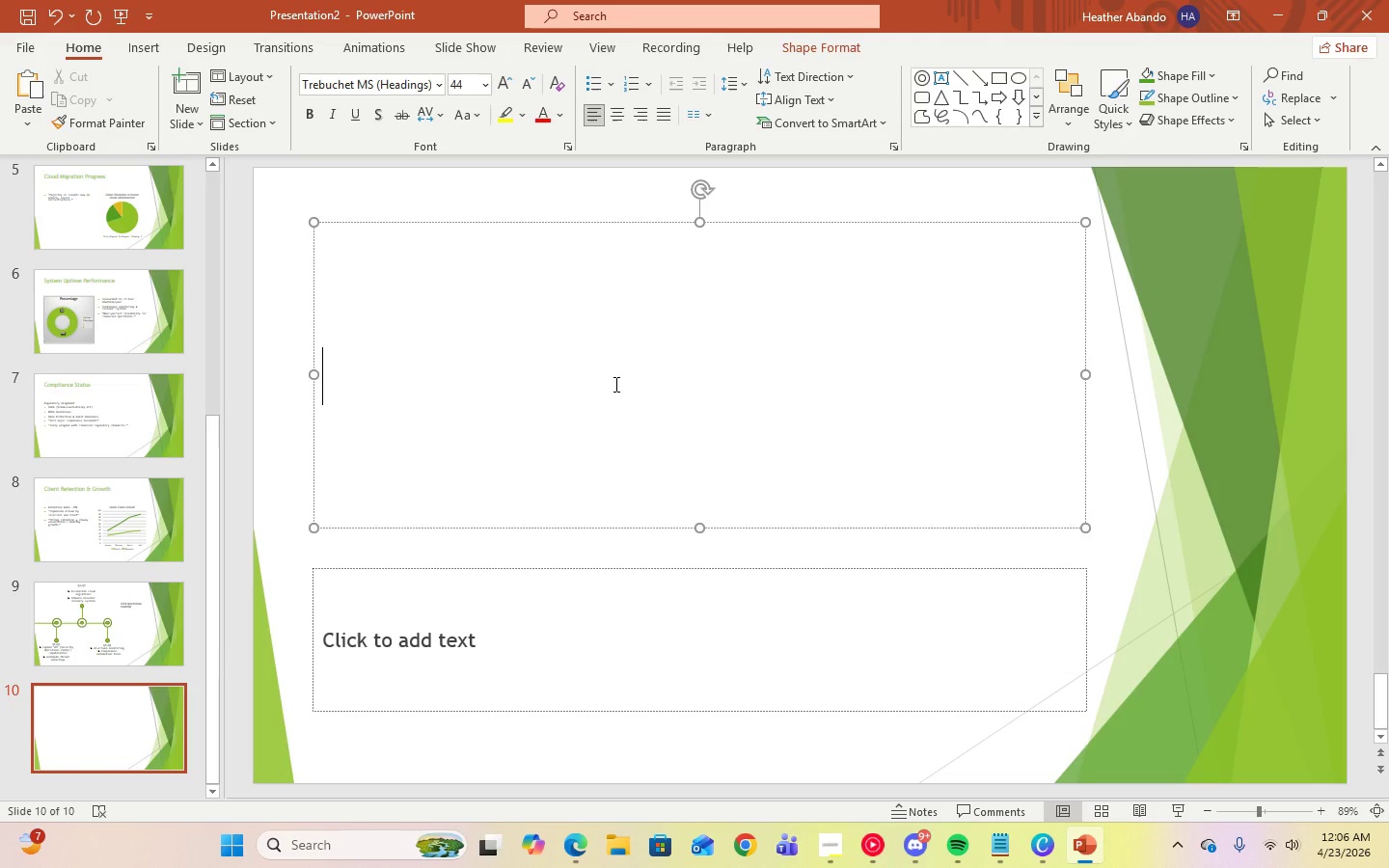 
key(Control+V)
 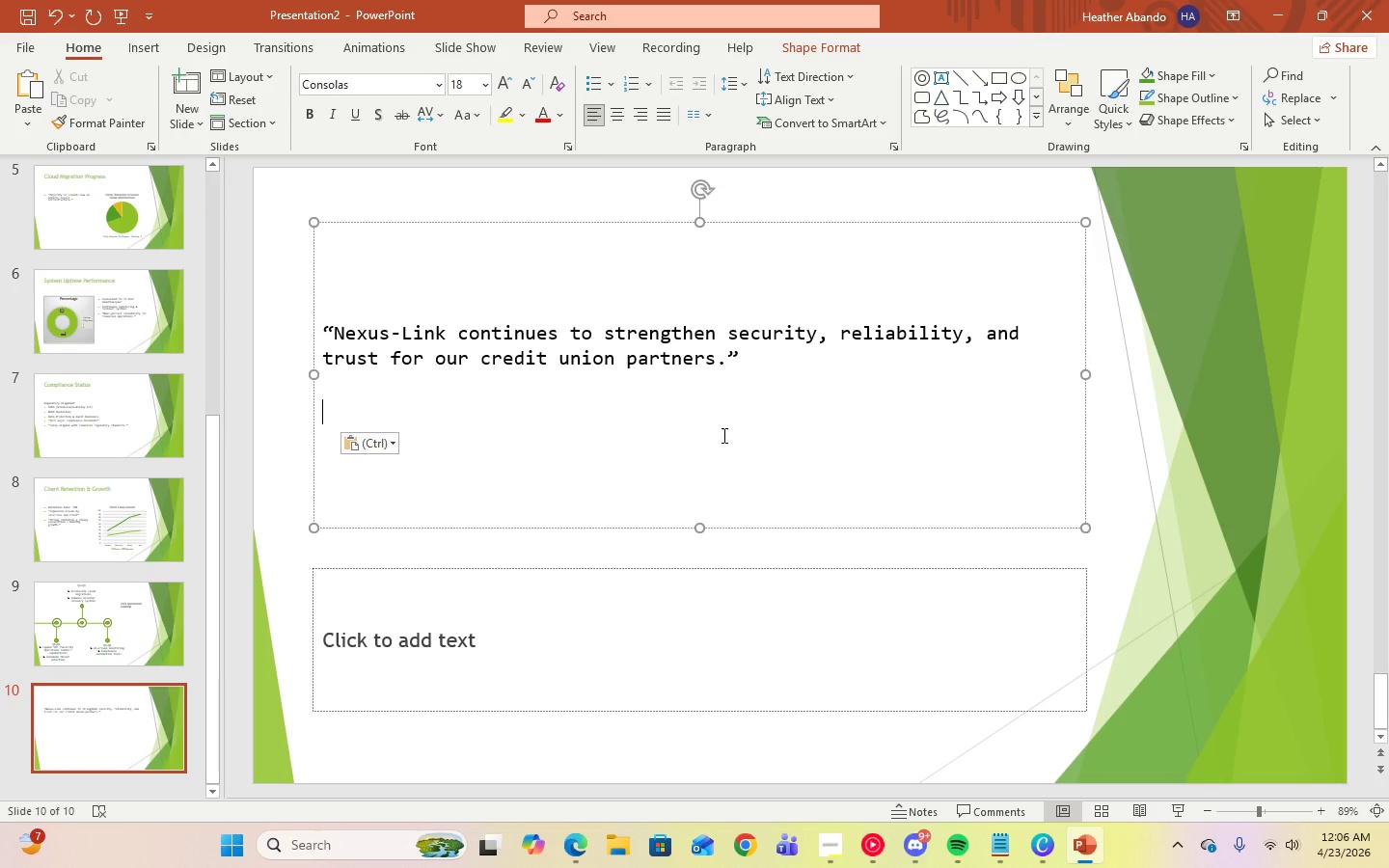 
left_click([479, 630])
 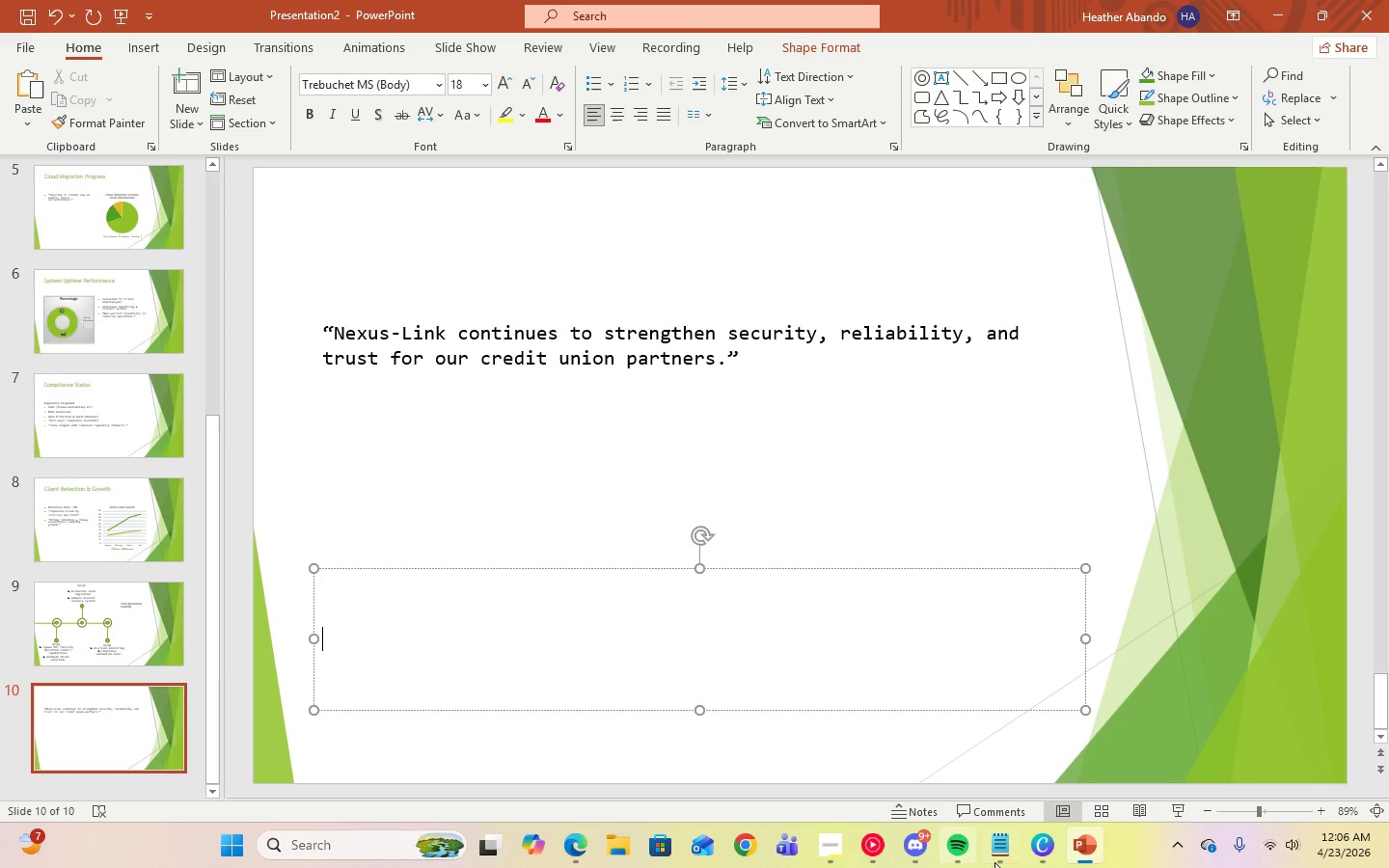 
left_click([994, 854])
 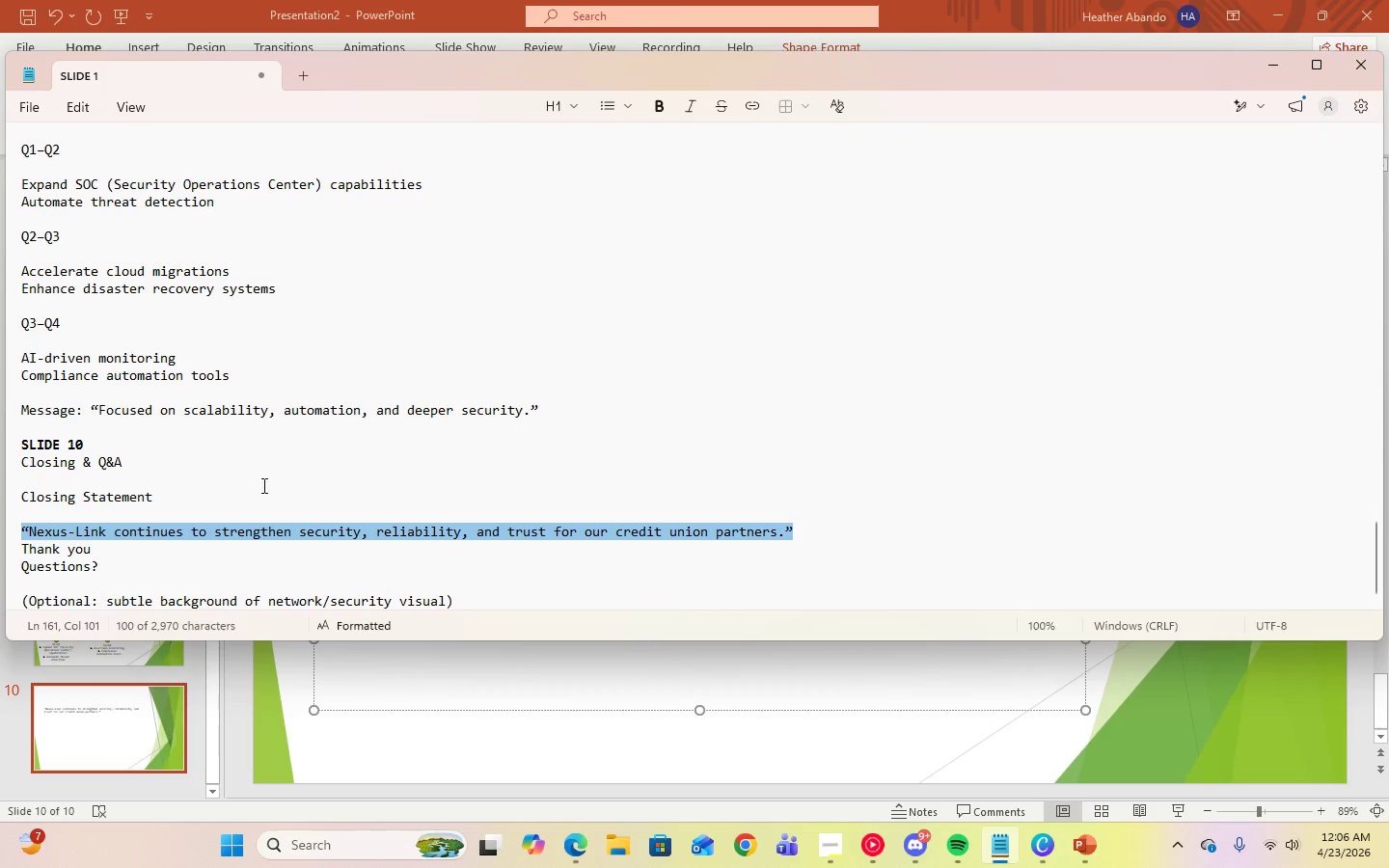 
scroll: coordinate [280, 506], scroll_direction: down, amount: 3.0
 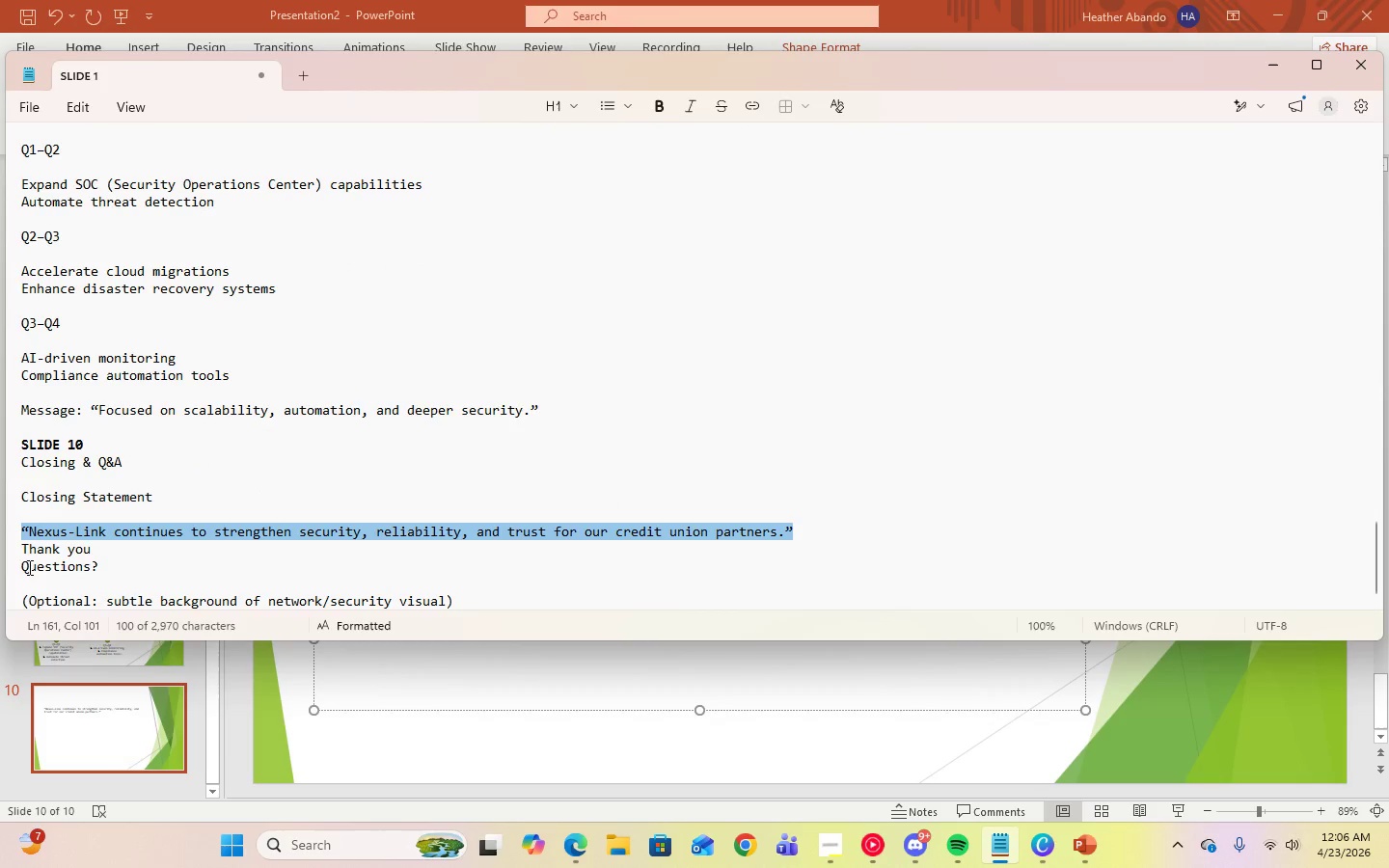 
left_click_drag(start_coordinate=[21, 566], to_coordinate=[122, 568])
 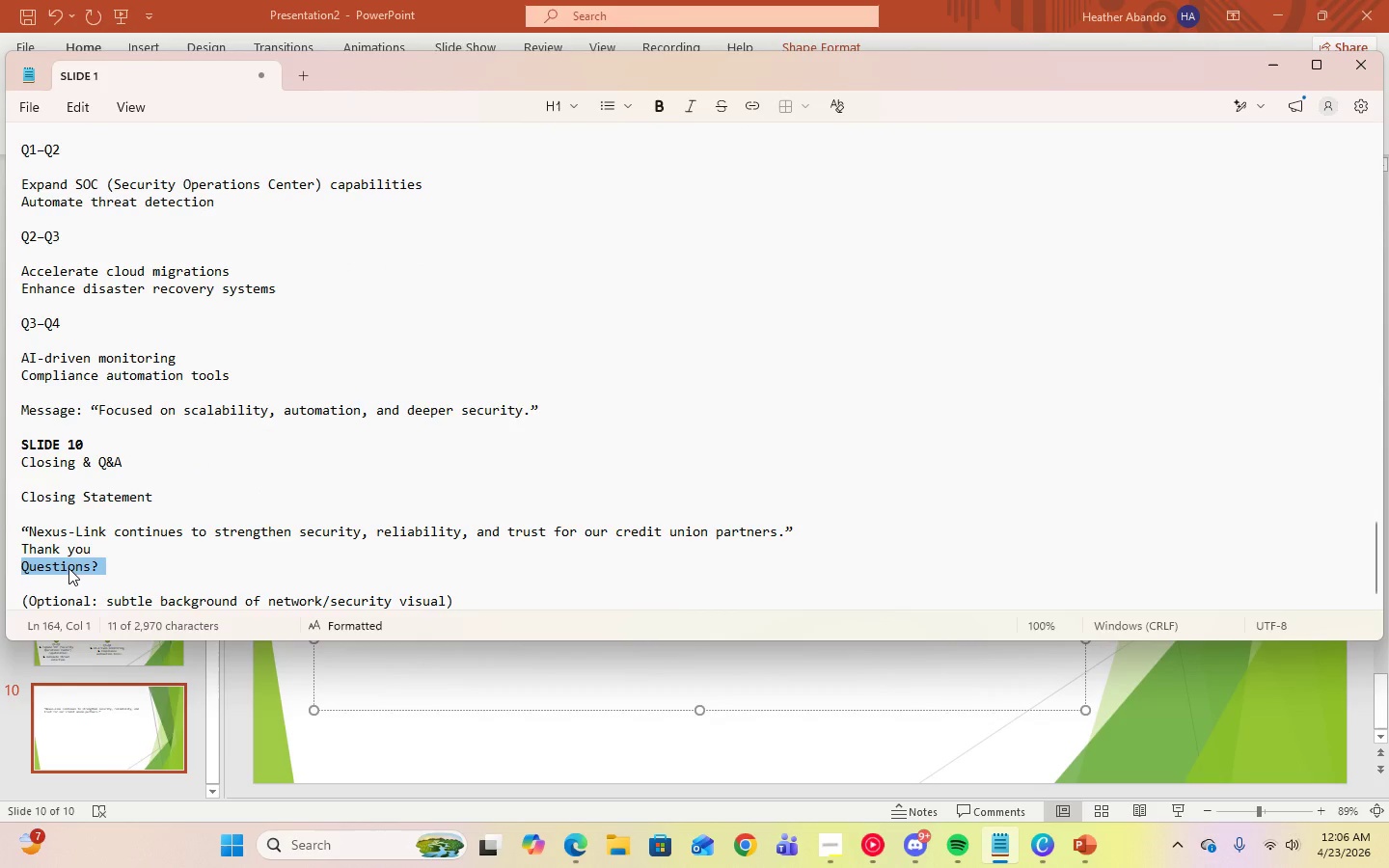 
right_click([68, 568])
 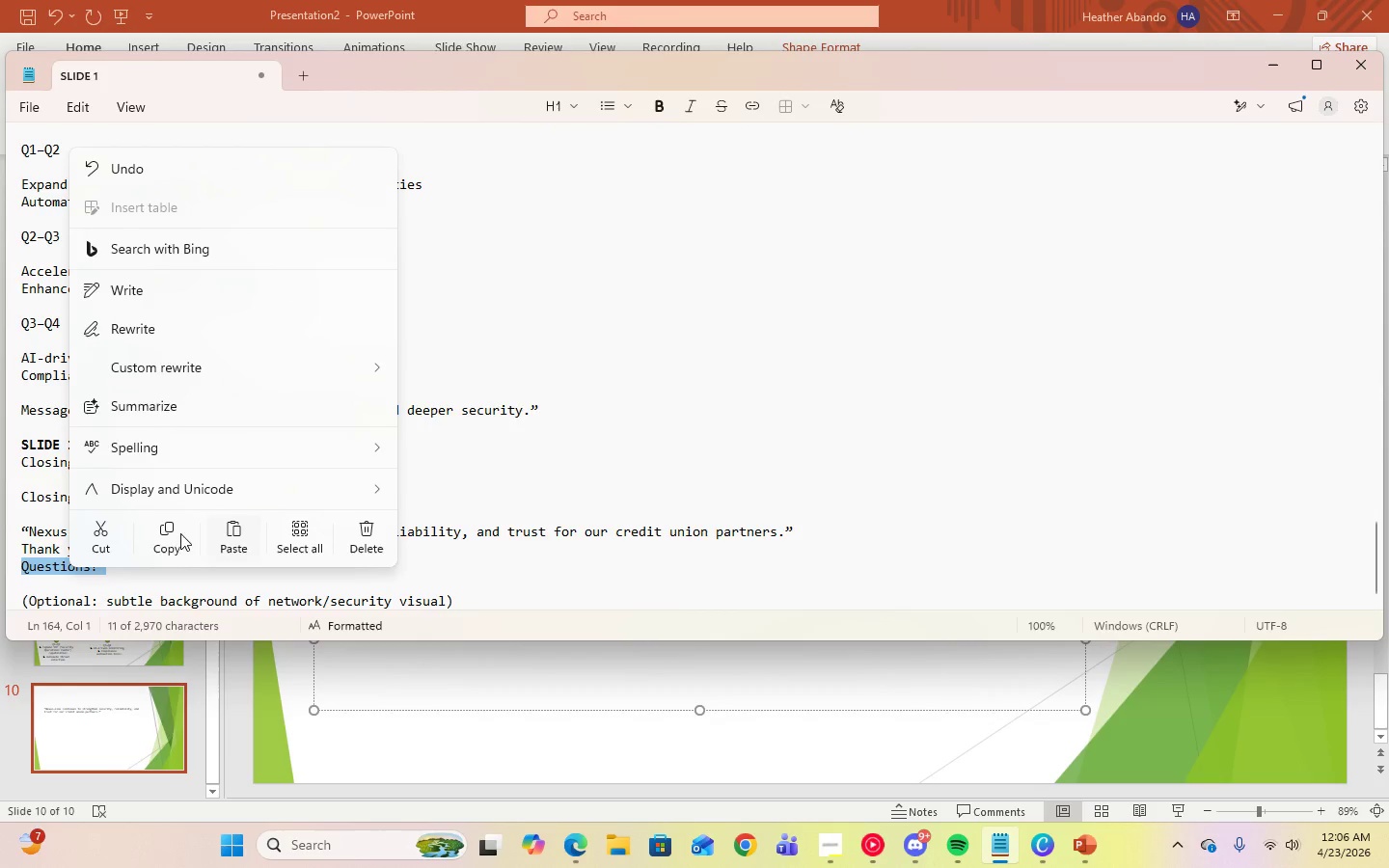 
left_click([168, 537])
 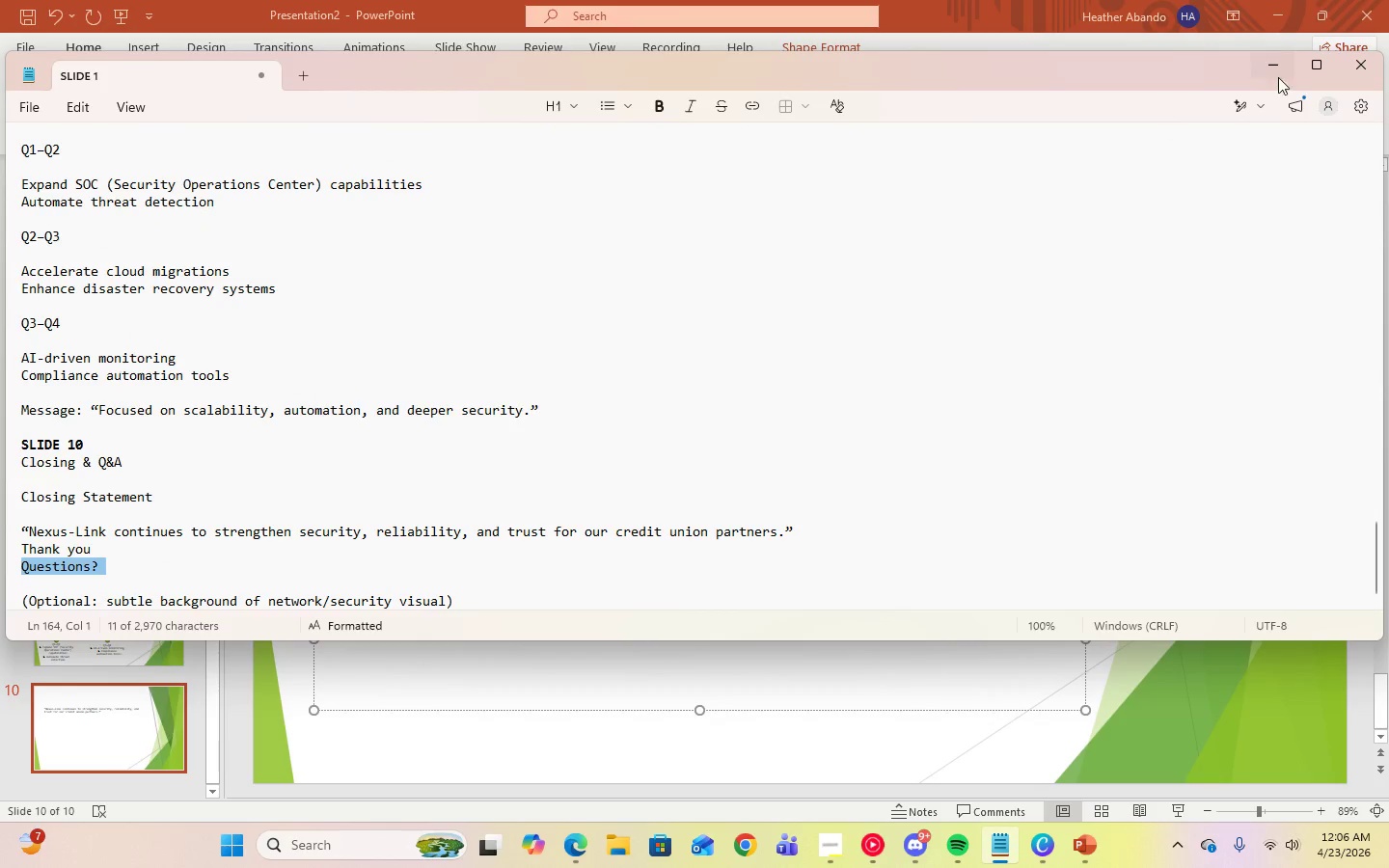 
left_click([1284, 68])
 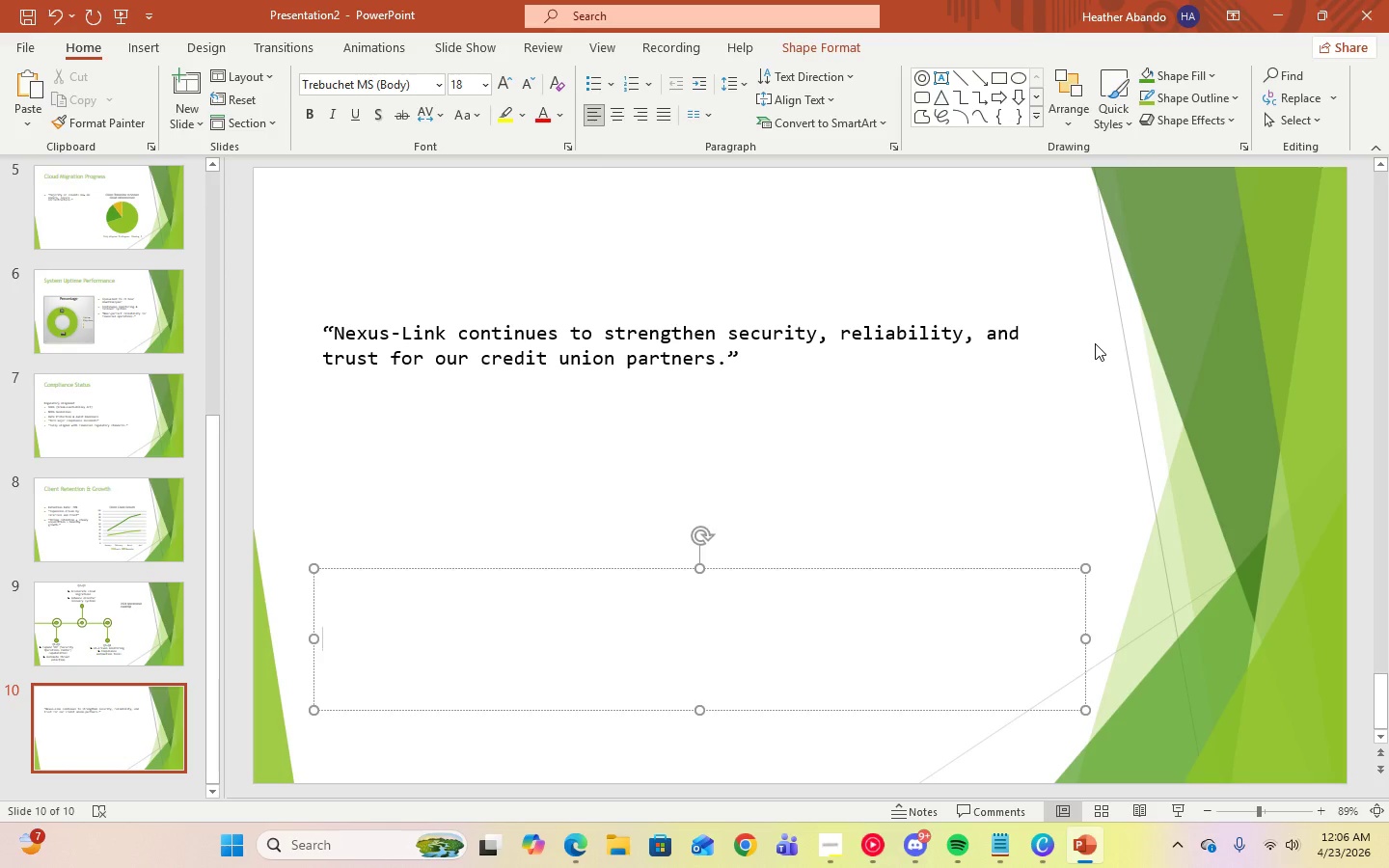 
wait(9.92)
 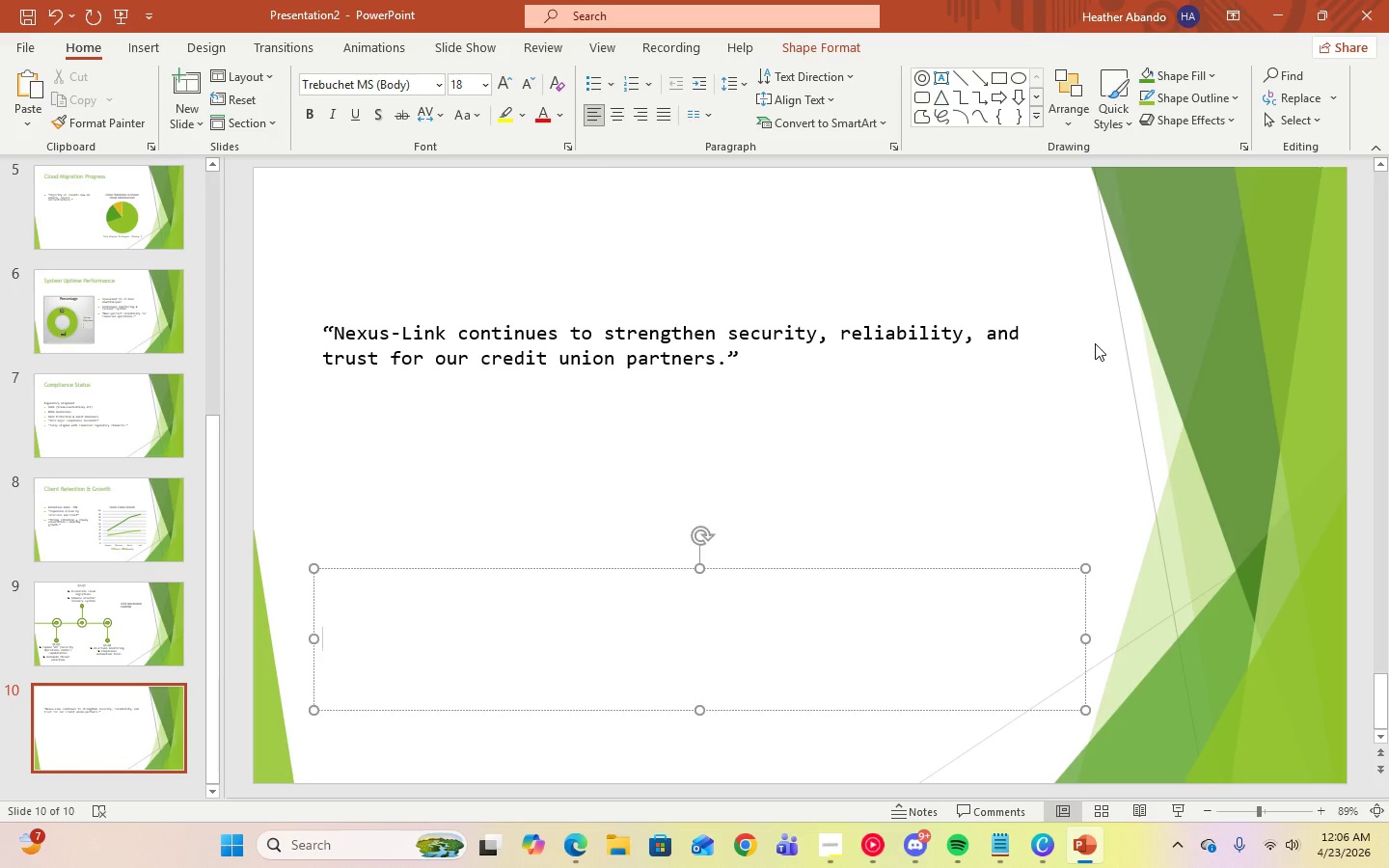 
left_click([232, 76])
 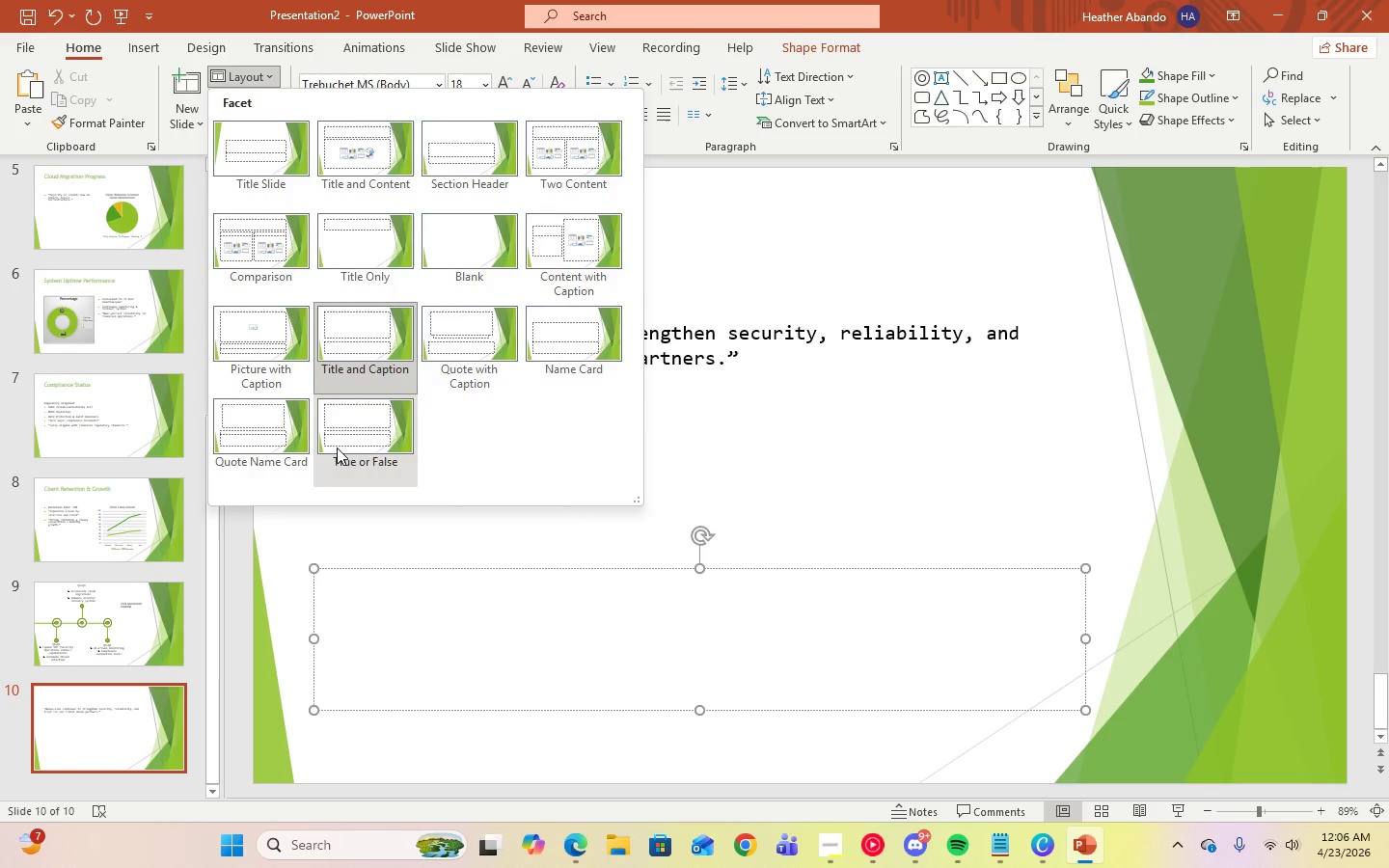 
left_click([257, 339])
 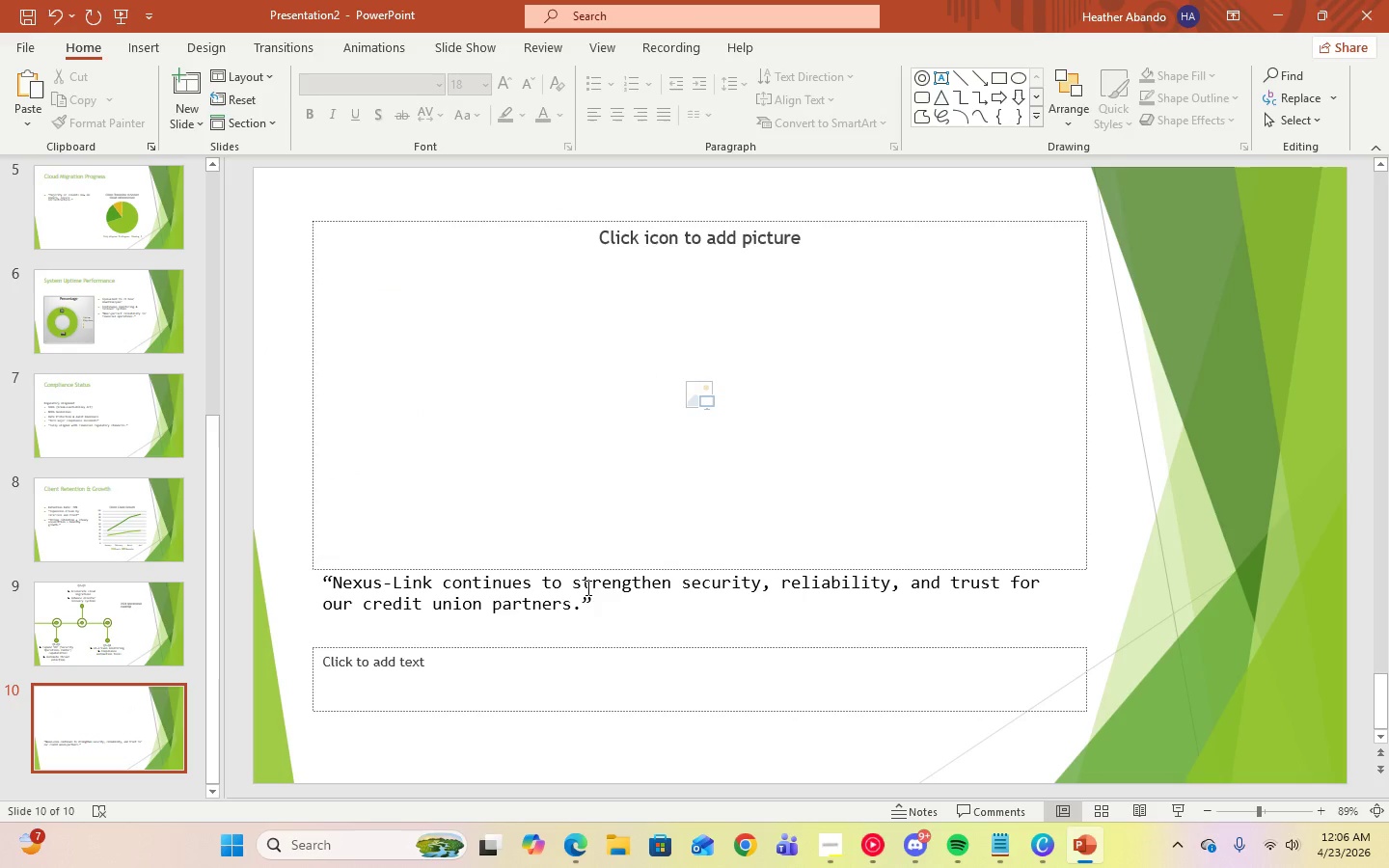 
left_click([571, 610])
 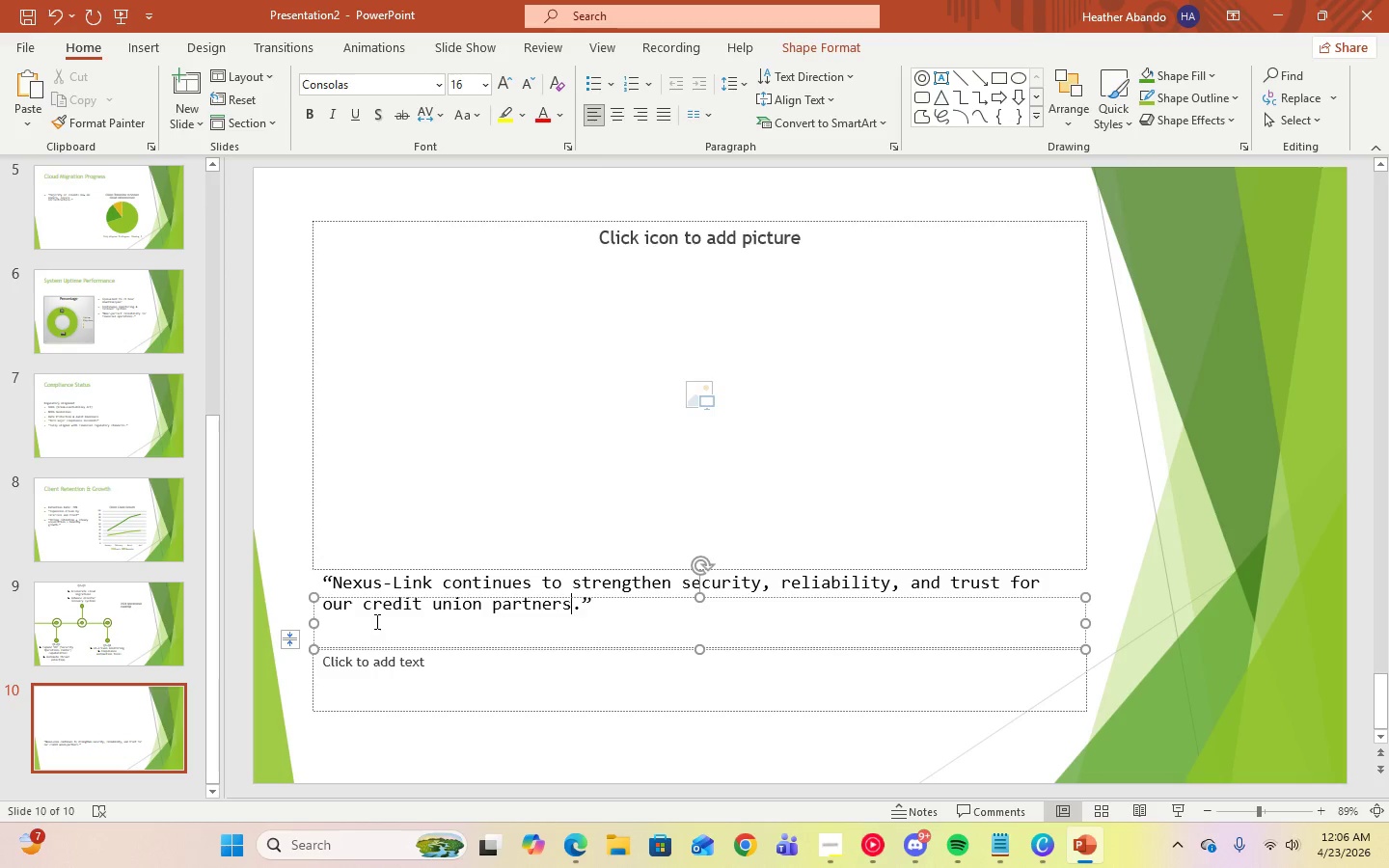 
left_click([634, 608])
 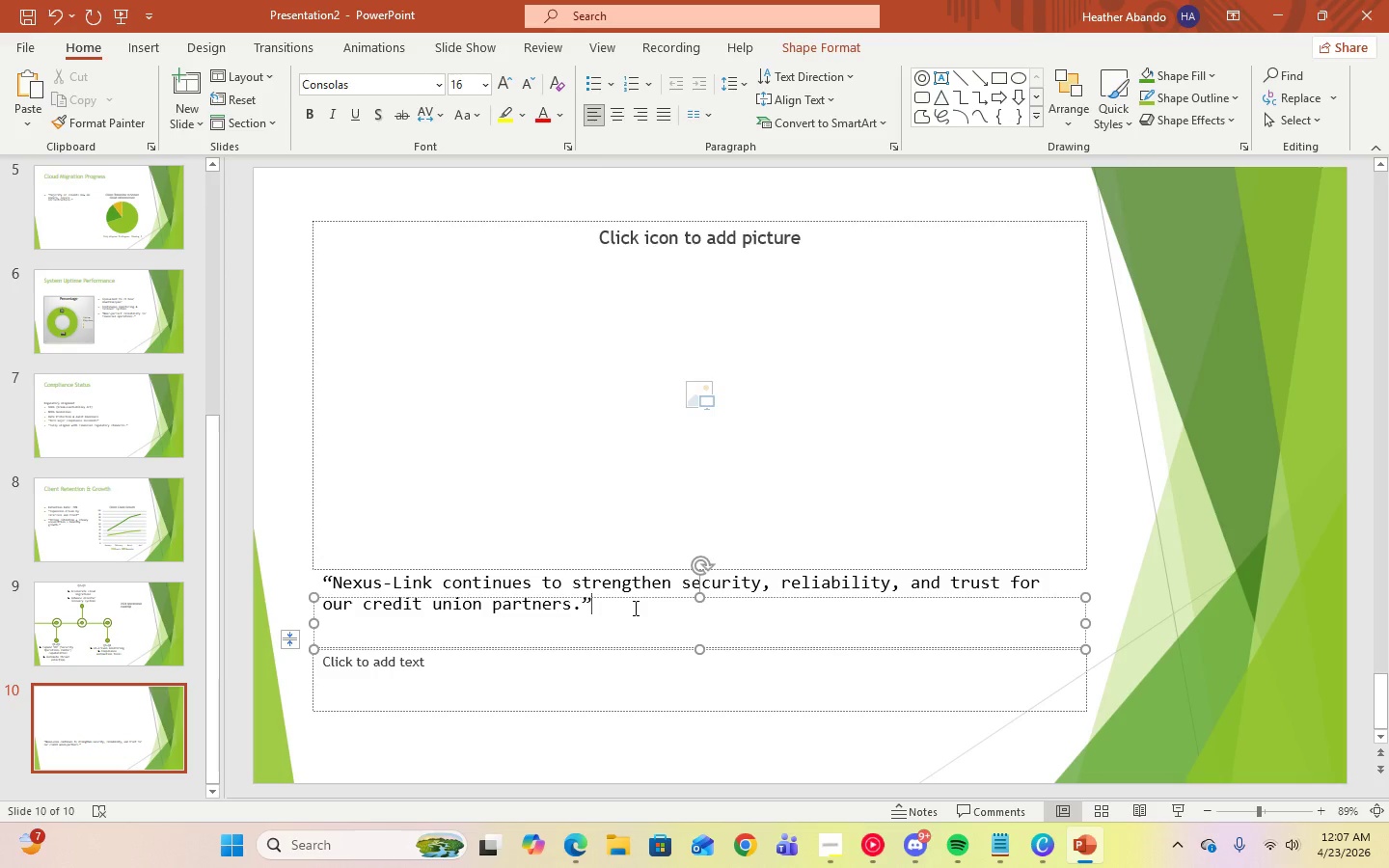 
key(Backspace)
 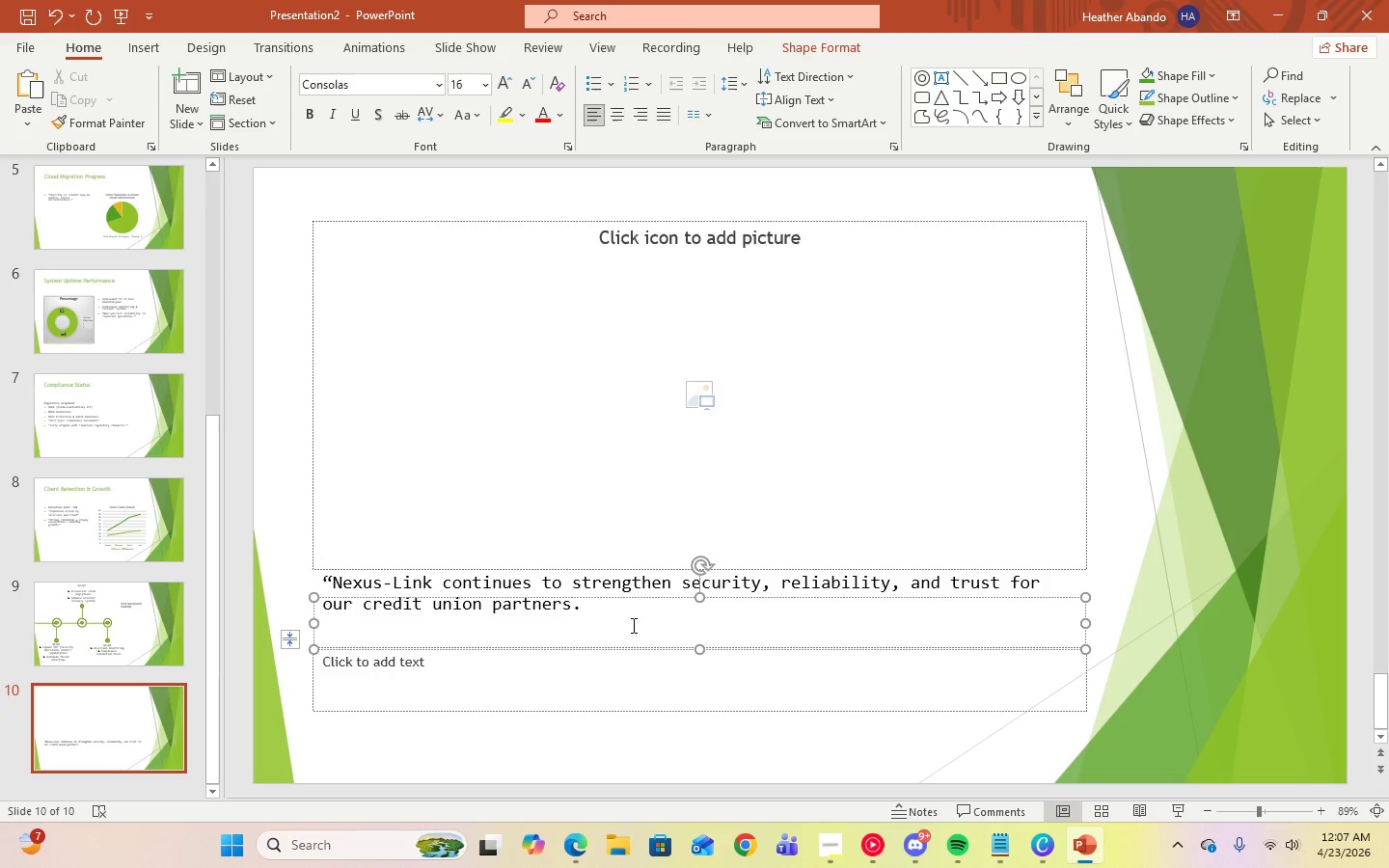 
key(Shift+ShiftLeft)
 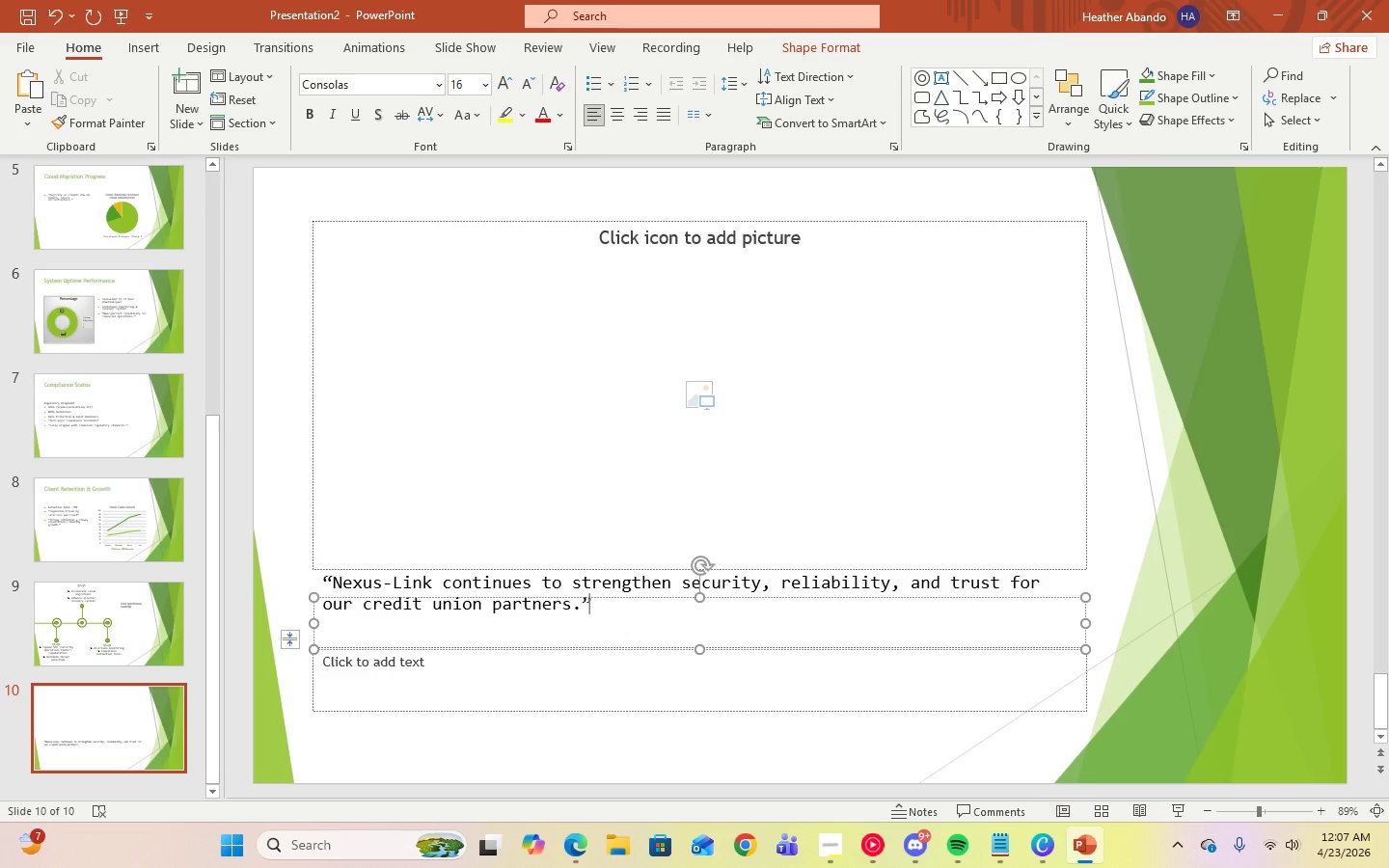 
key(Shift+Quote)
 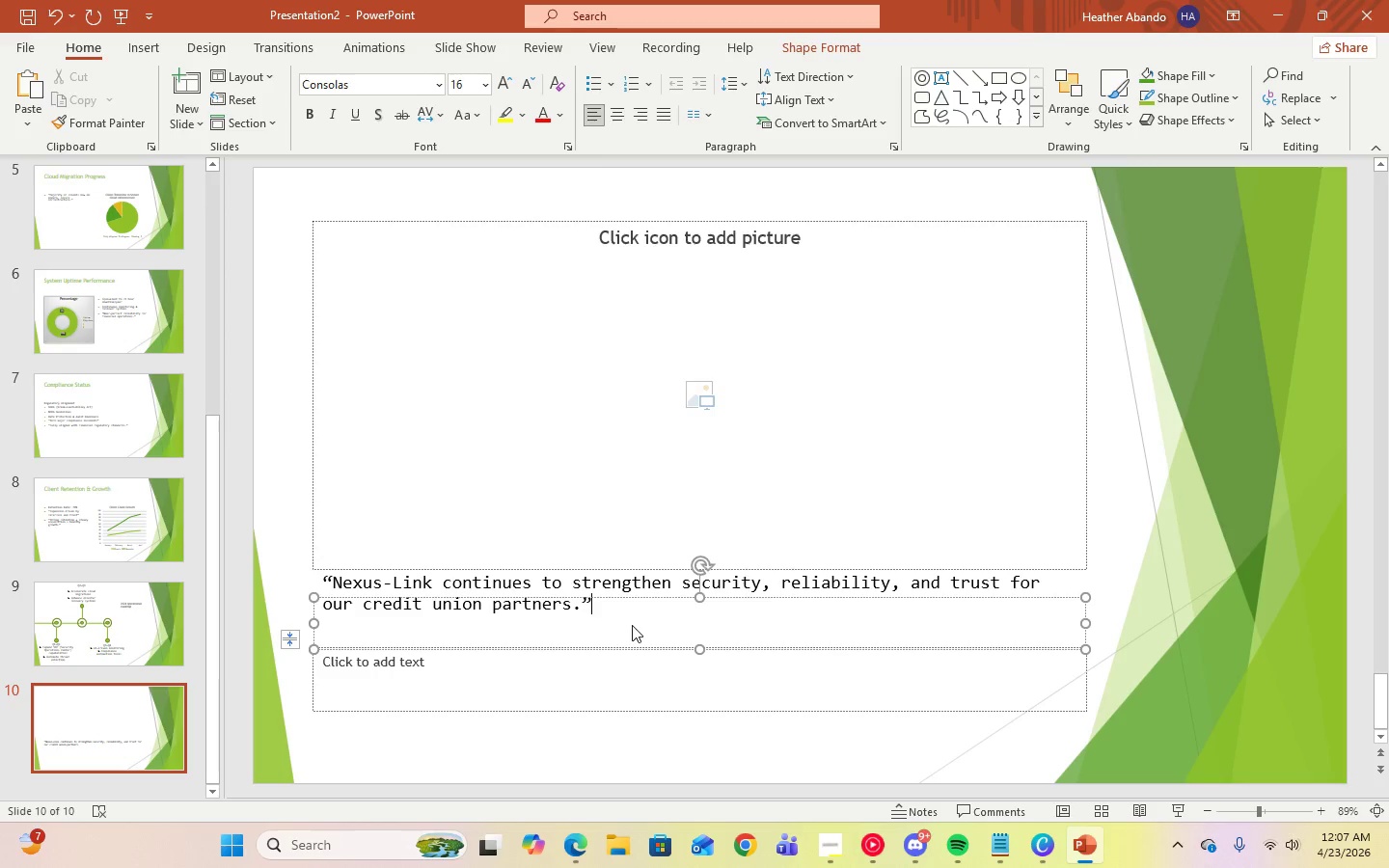 
key(Enter)
 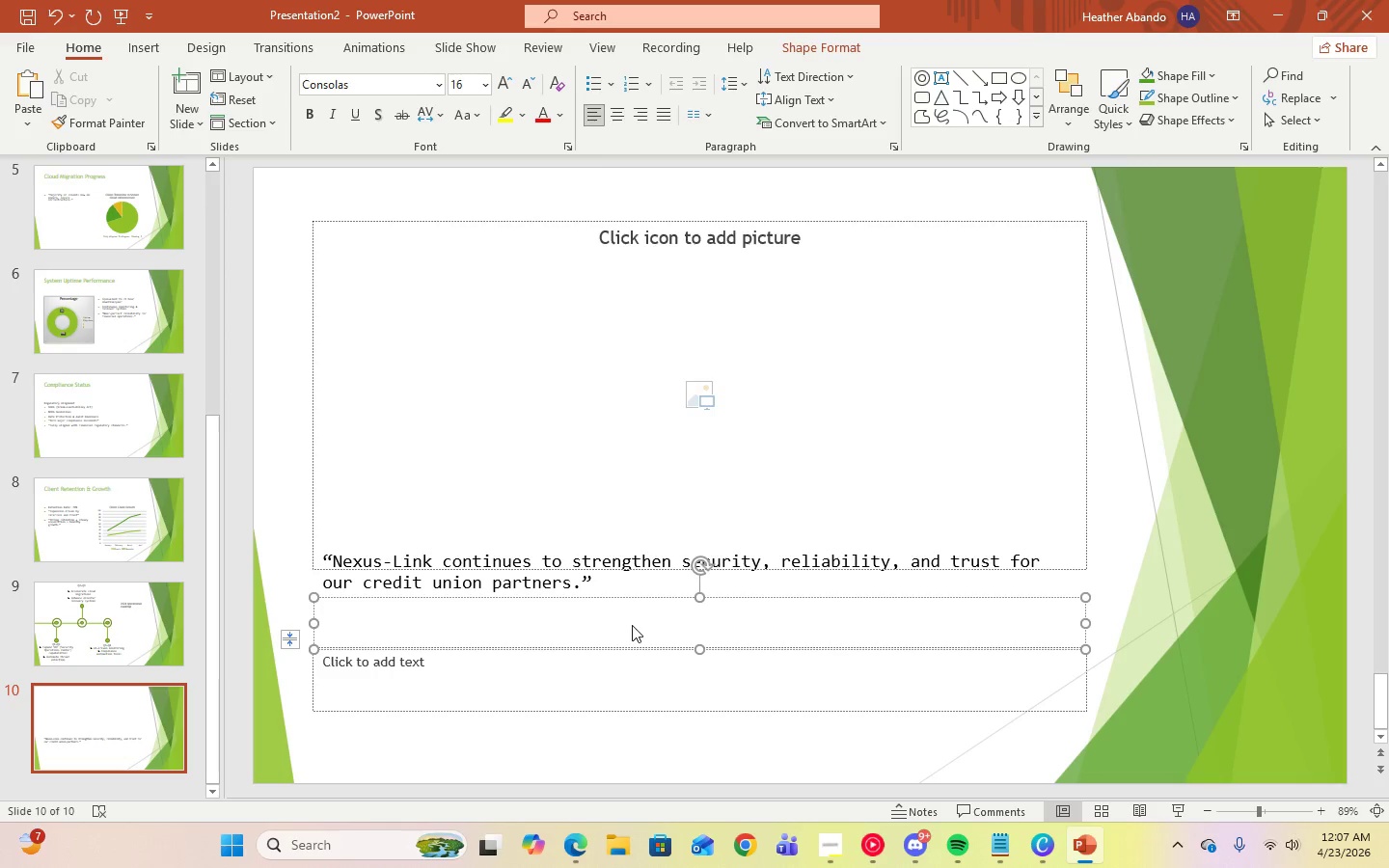 
key(Backspace)
 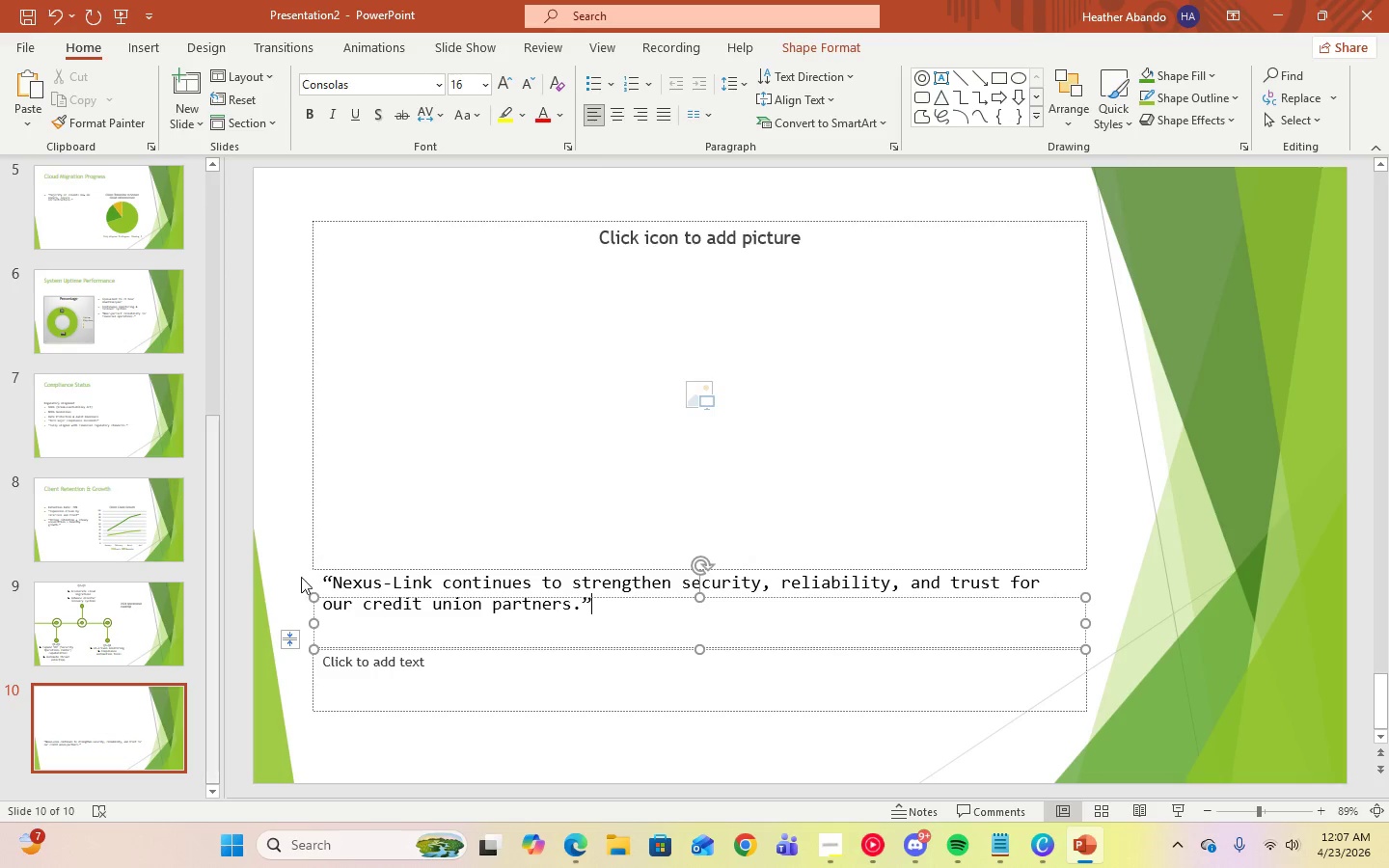 
left_click([322, 583])
 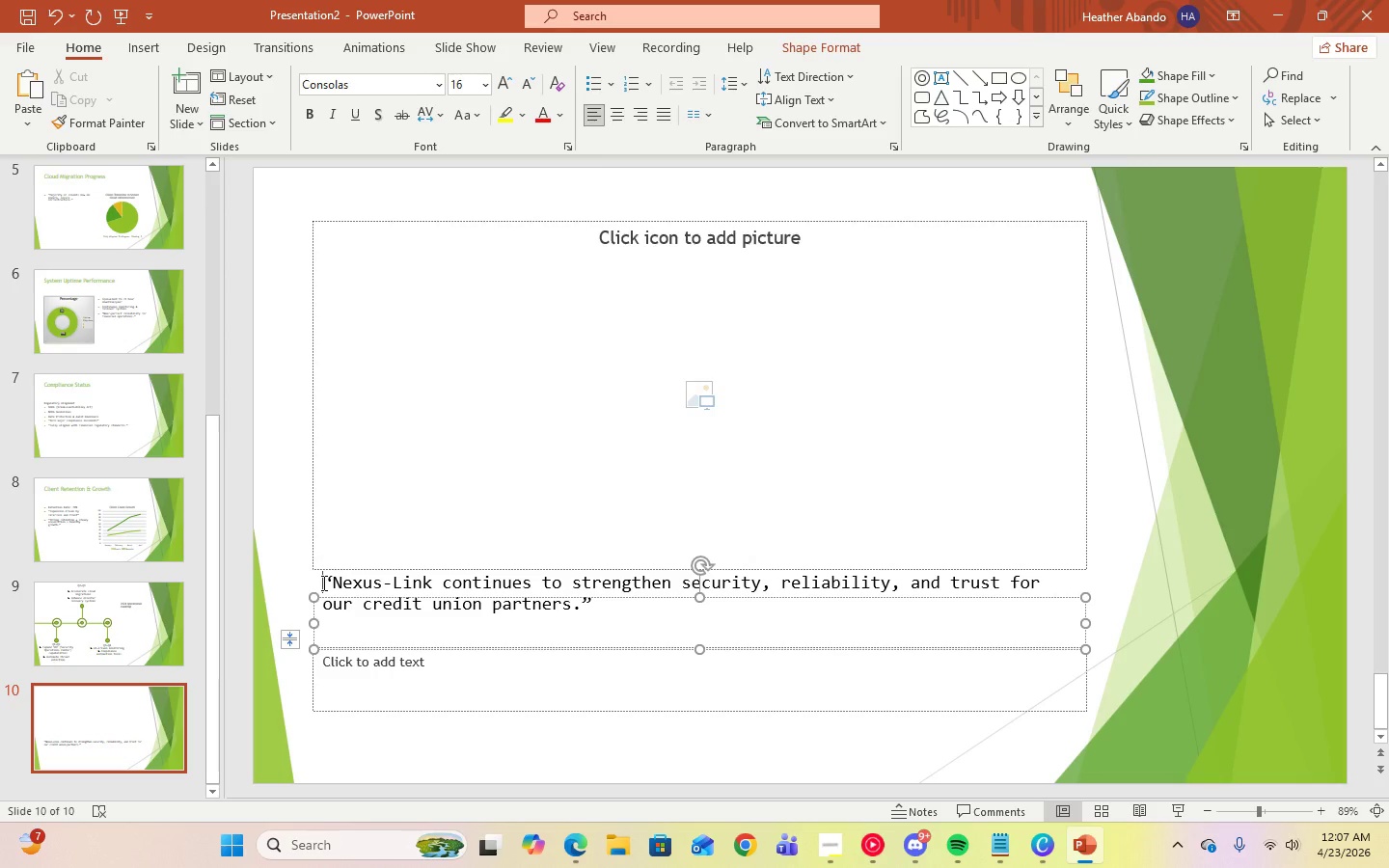 
key(Backspace)
 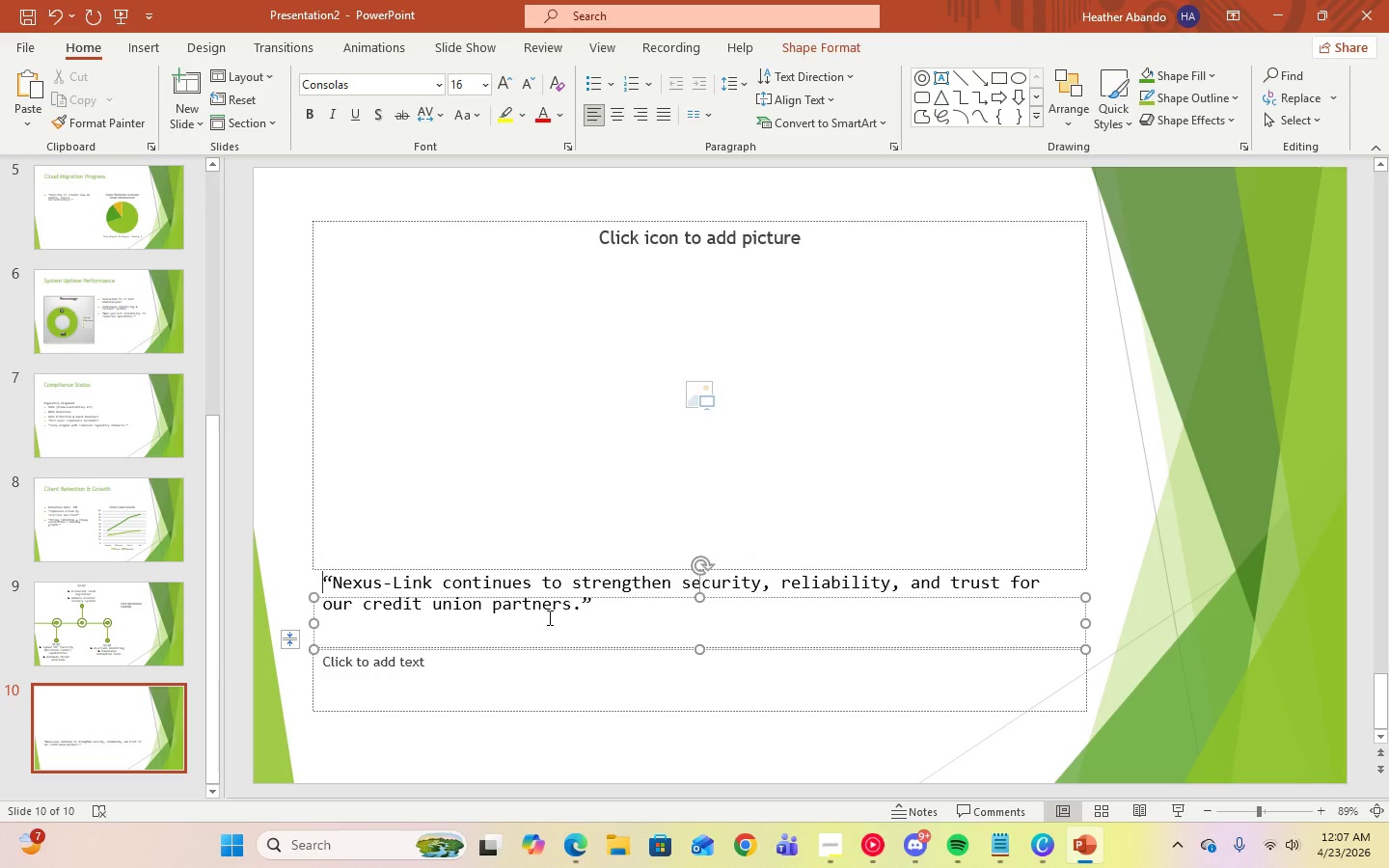 
left_click_drag(start_coordinate=[599, 614], to_coordinate=[326, 582])
 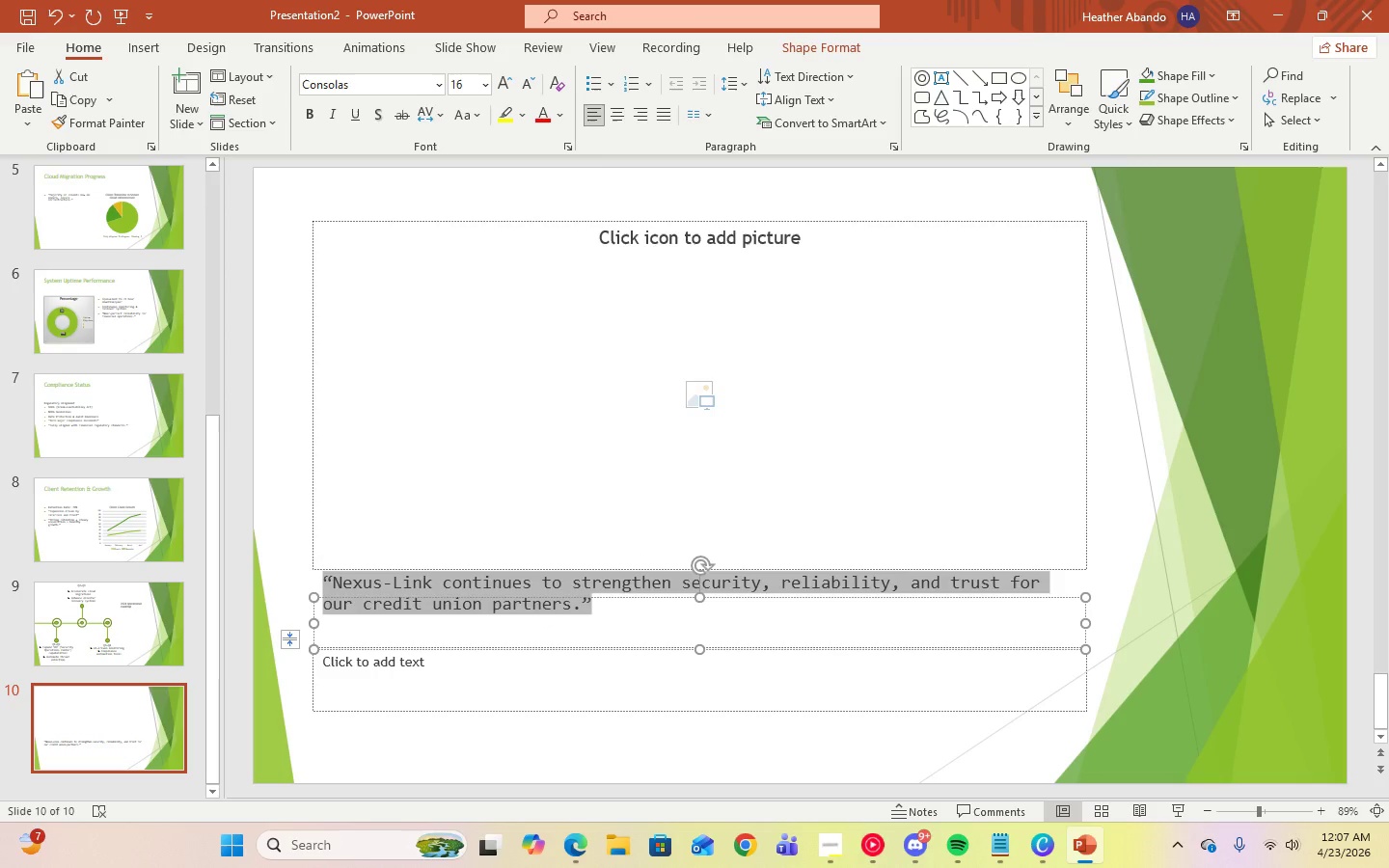 
key(Backspace)
 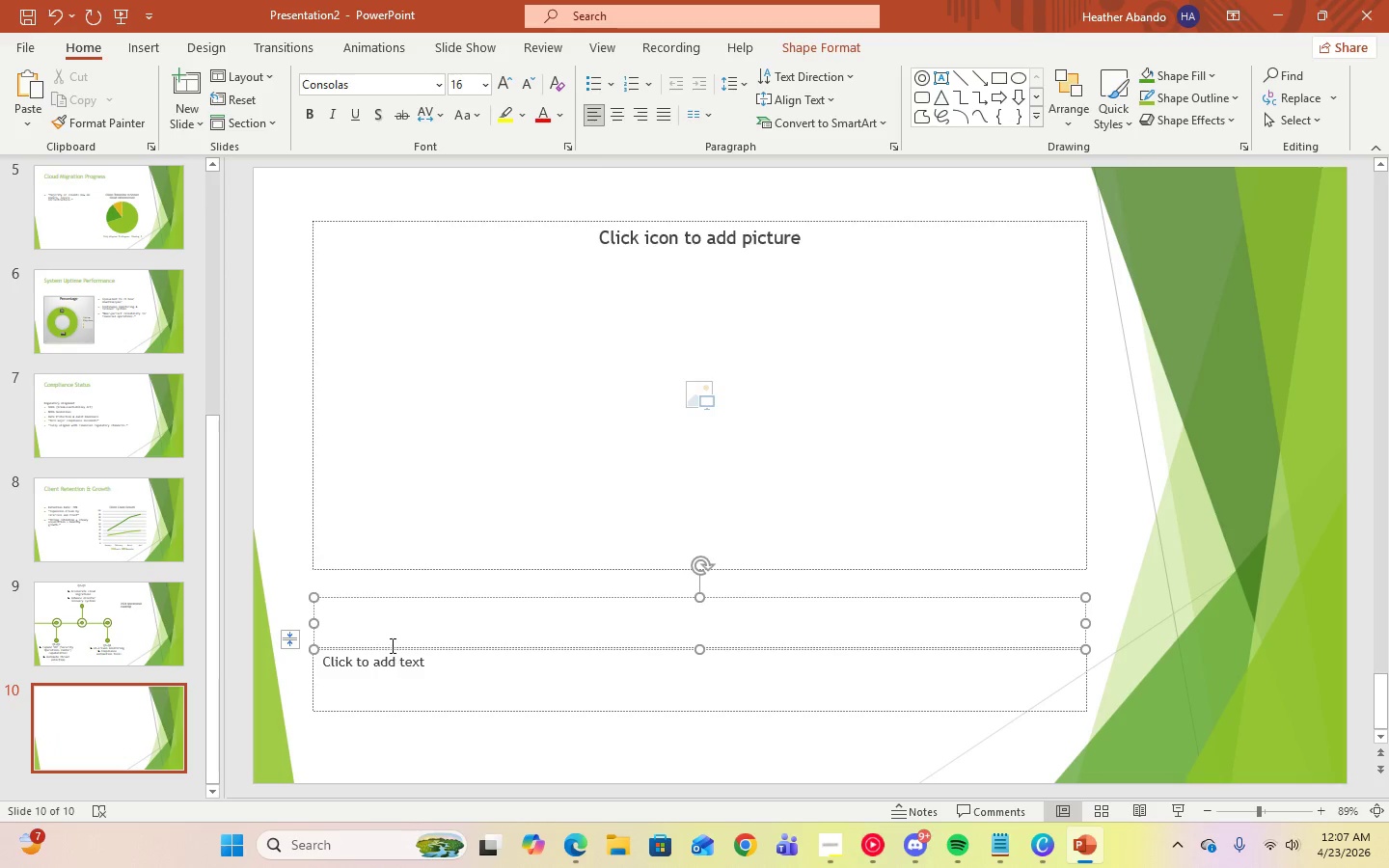 
key(Enter)
 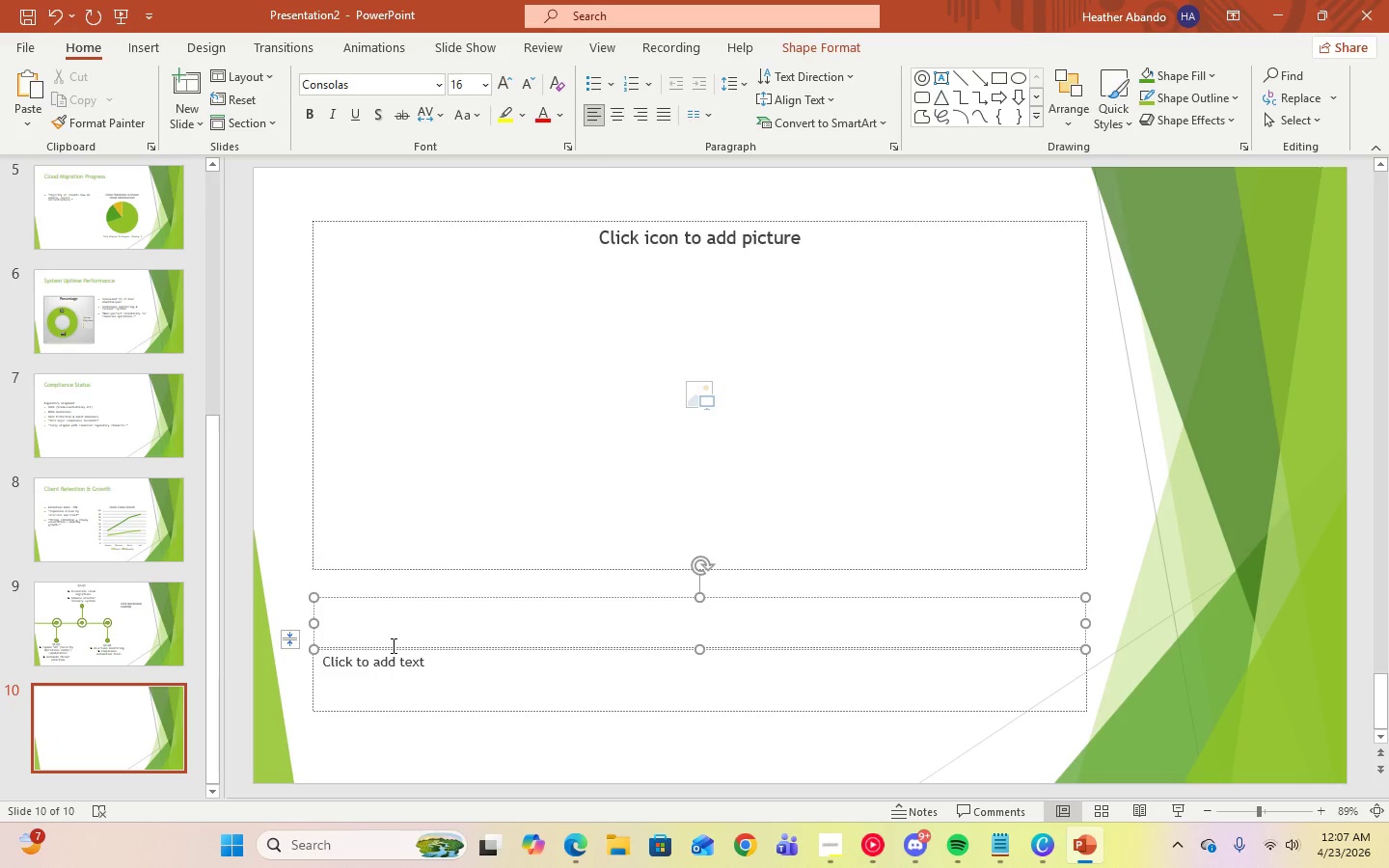 
key(Backspace)
 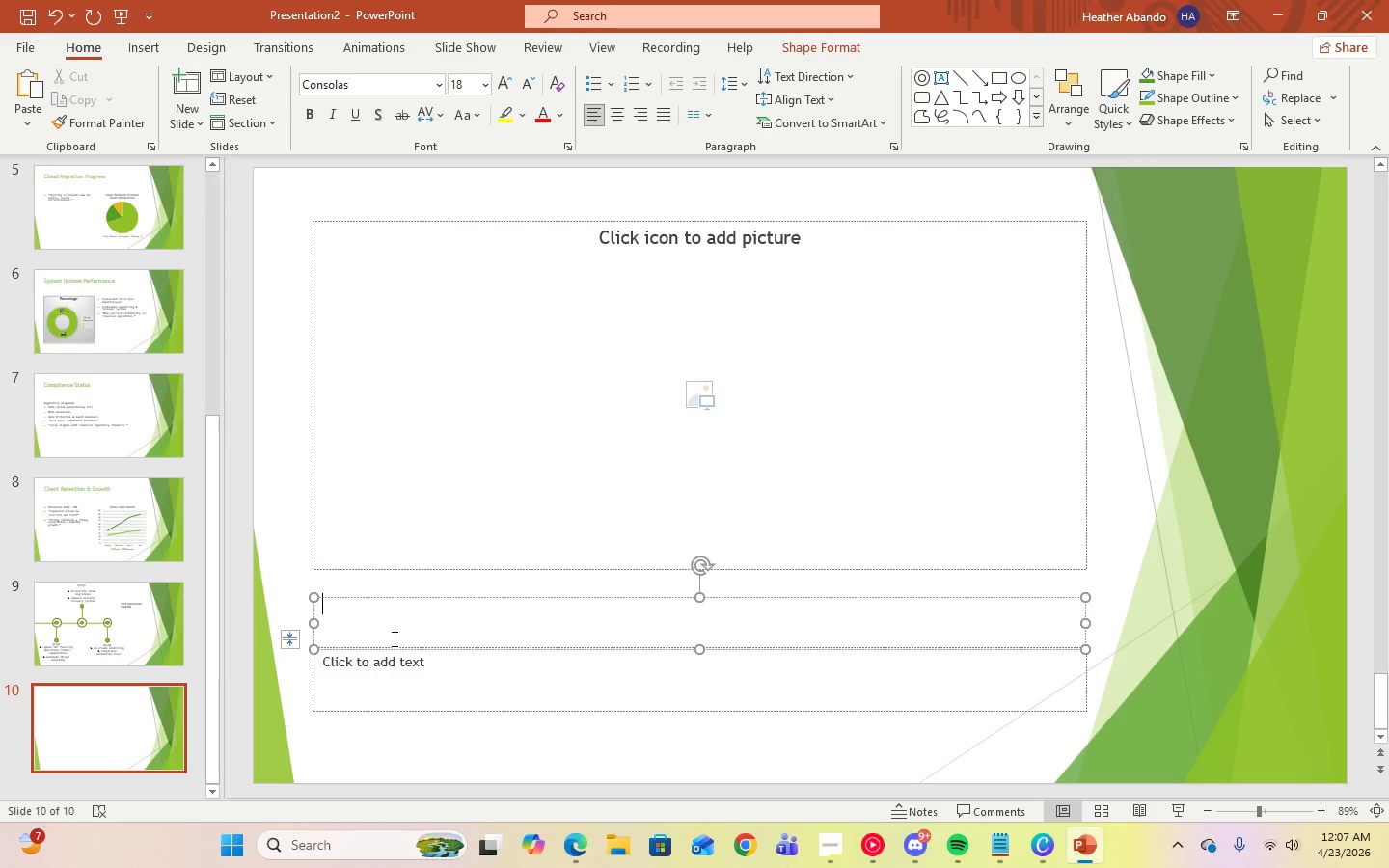 
left_click([392, 638])
 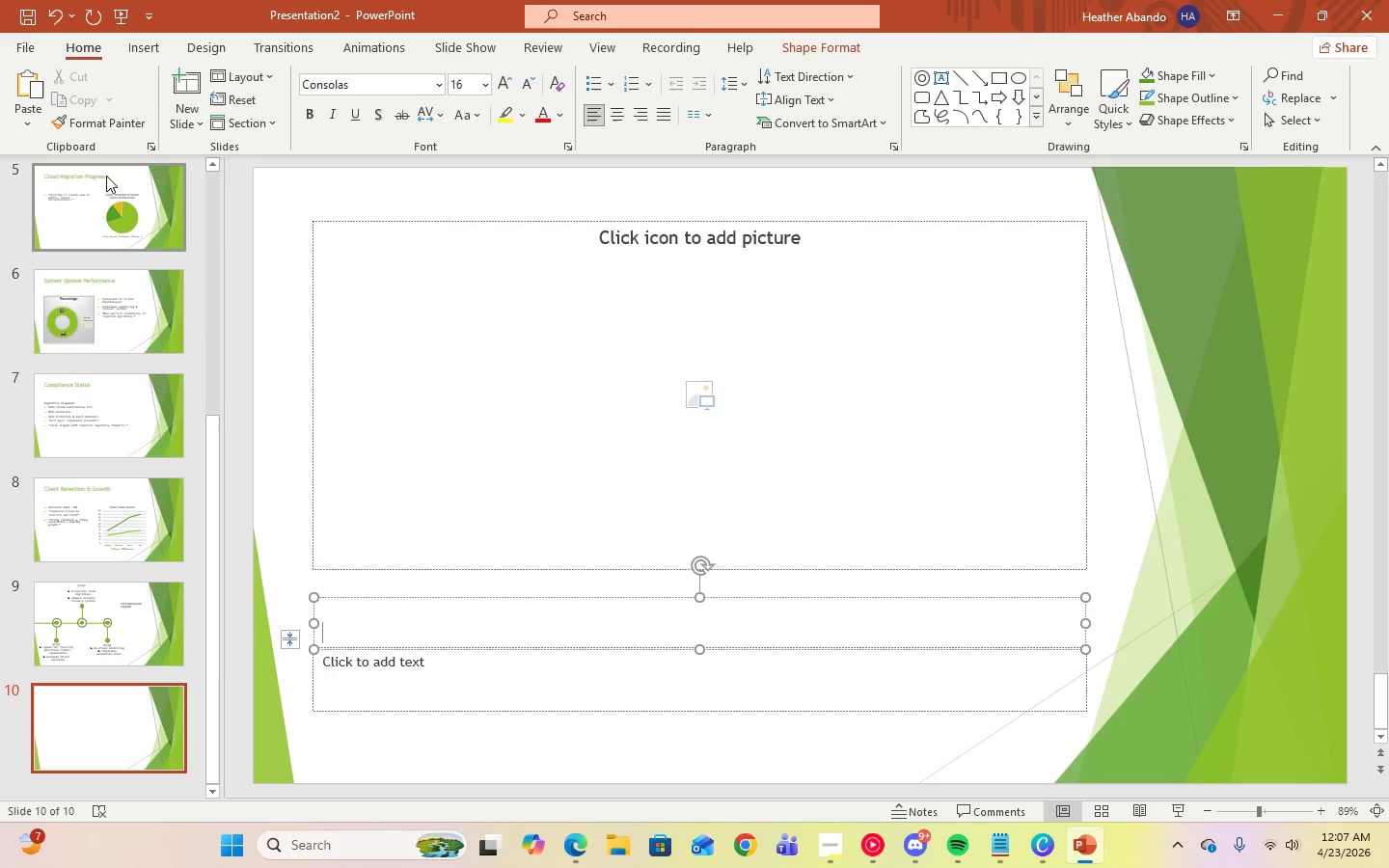 
left_click([268, 83])
 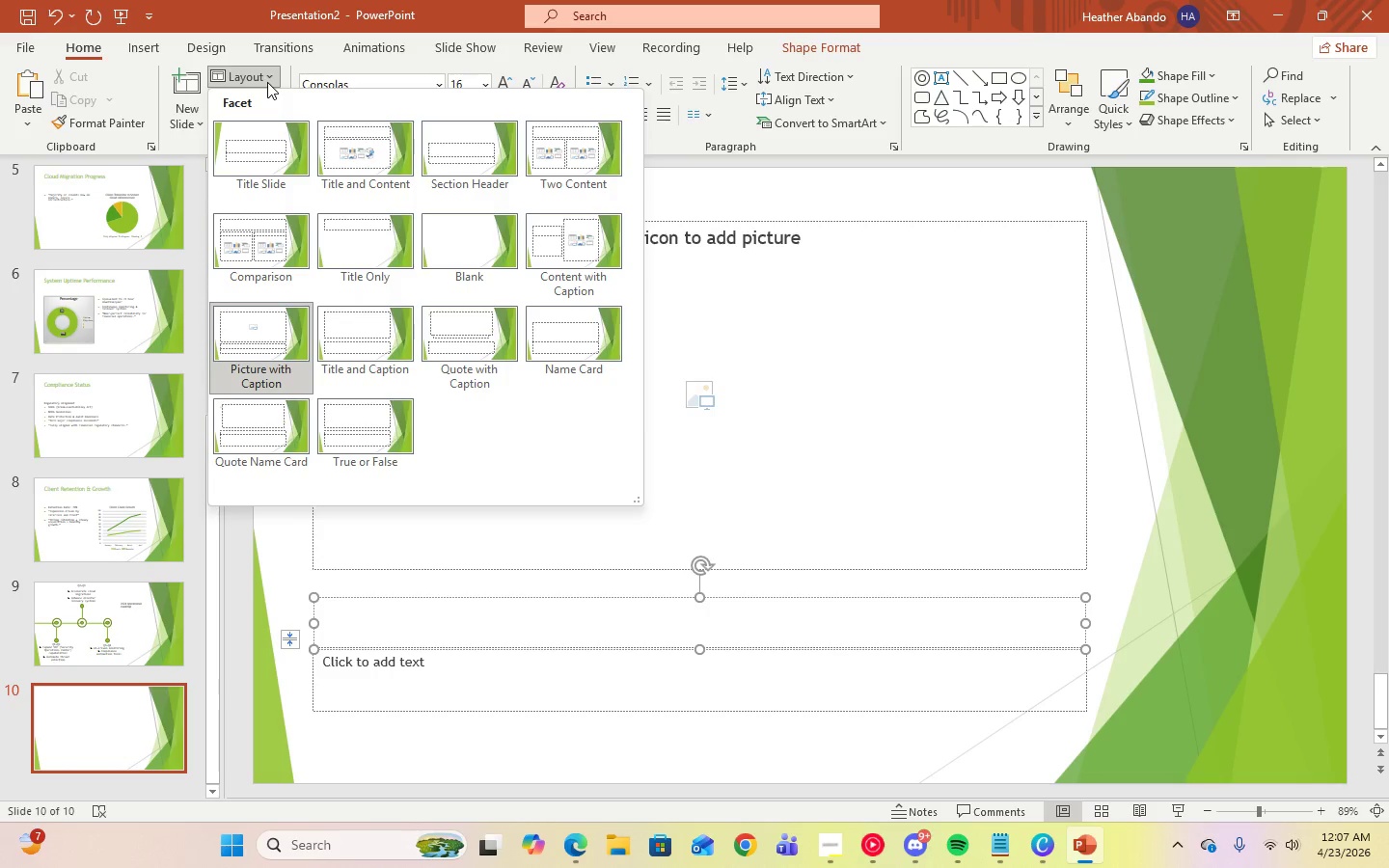 
wait(6.08)
 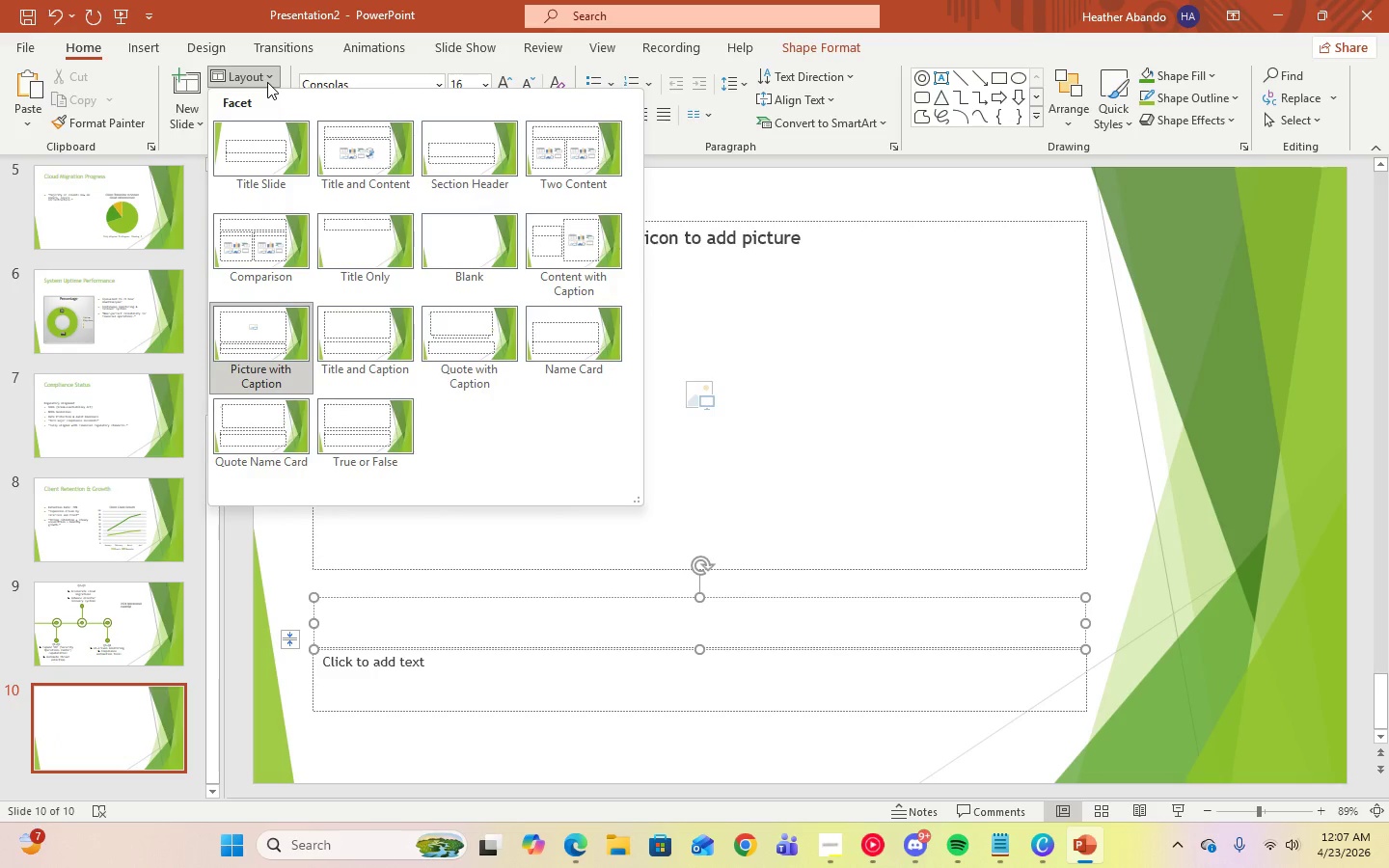 
left_click([478, 629])
 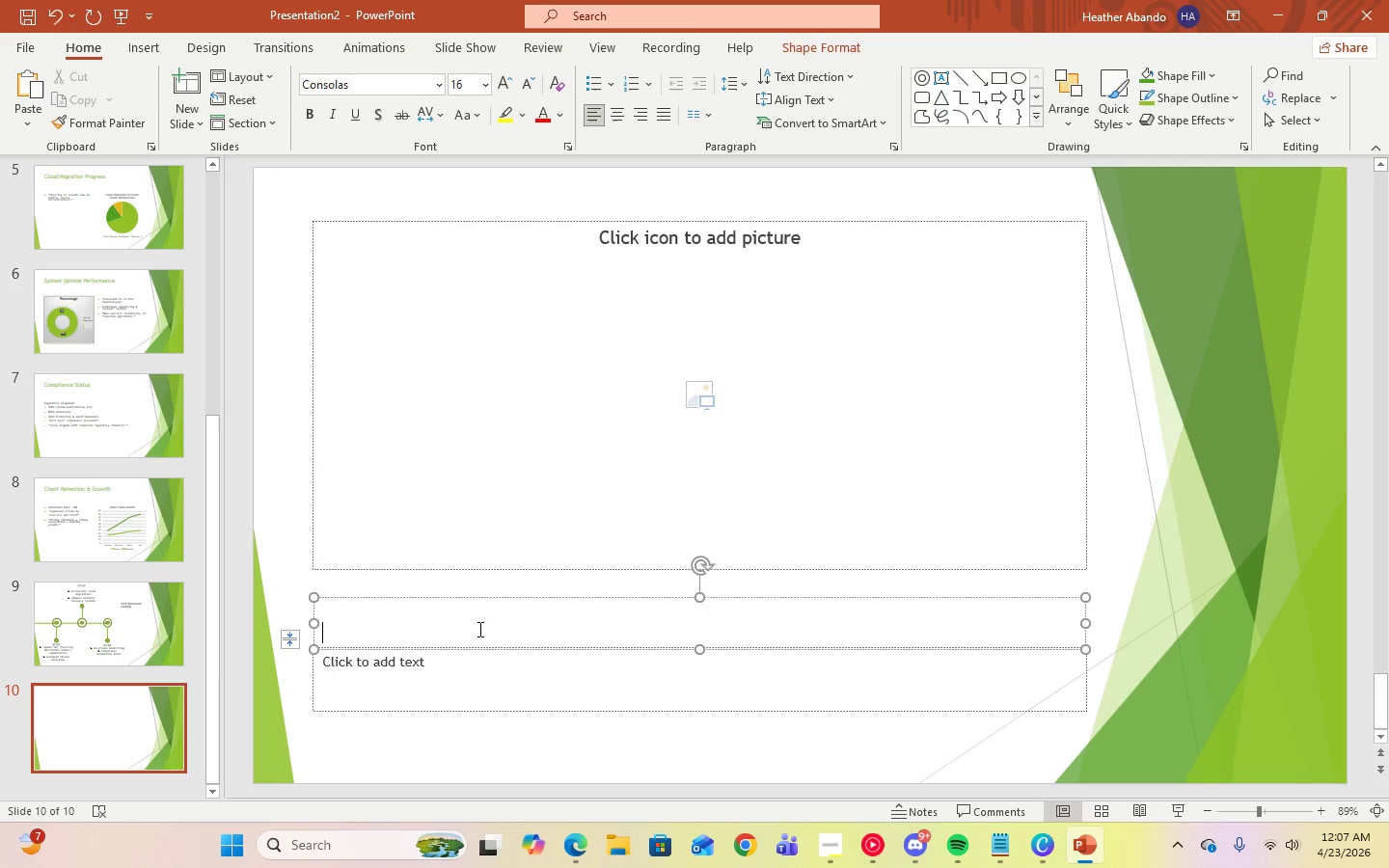 
key(Control+V)
 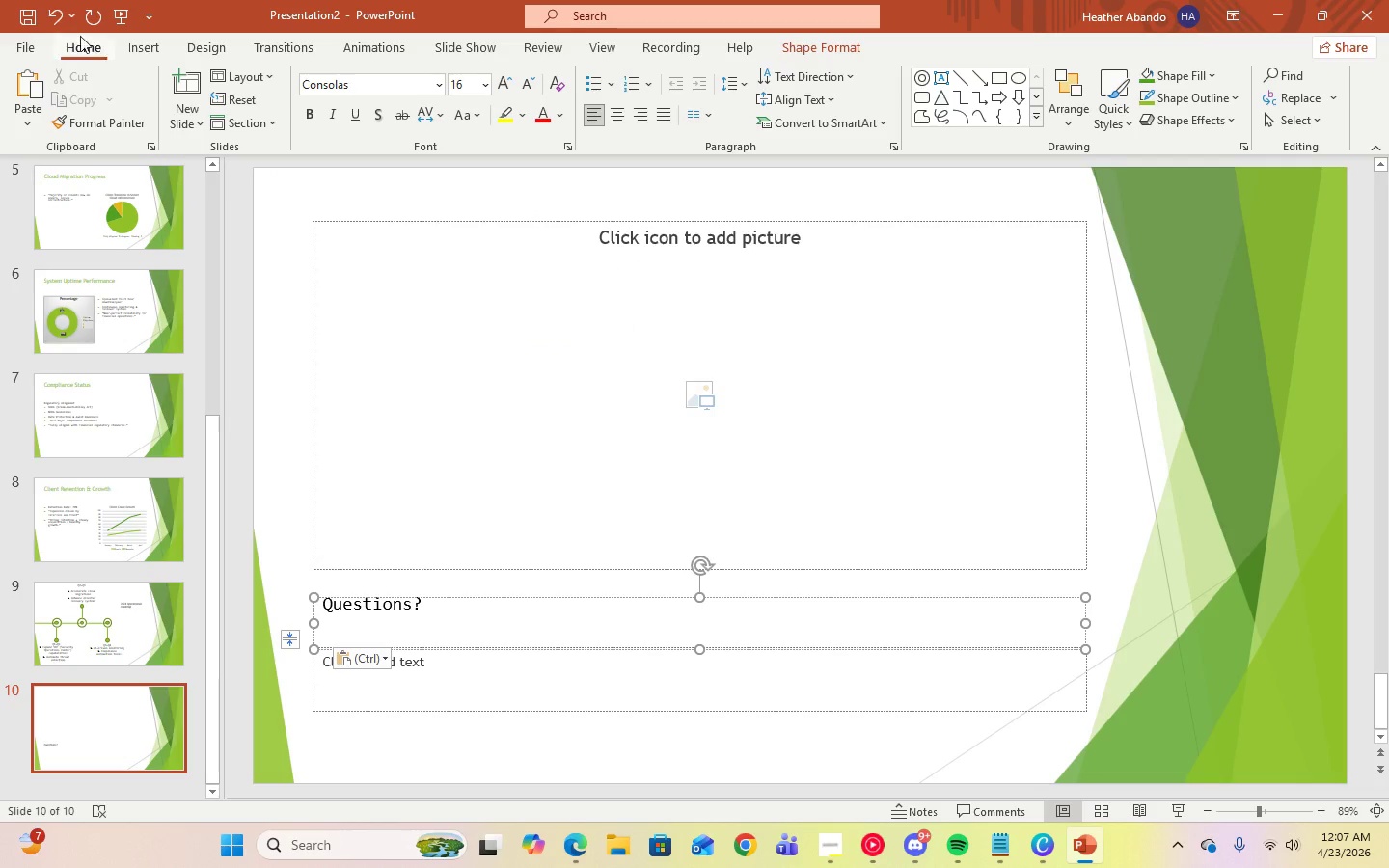 
double_click([59, 25])
 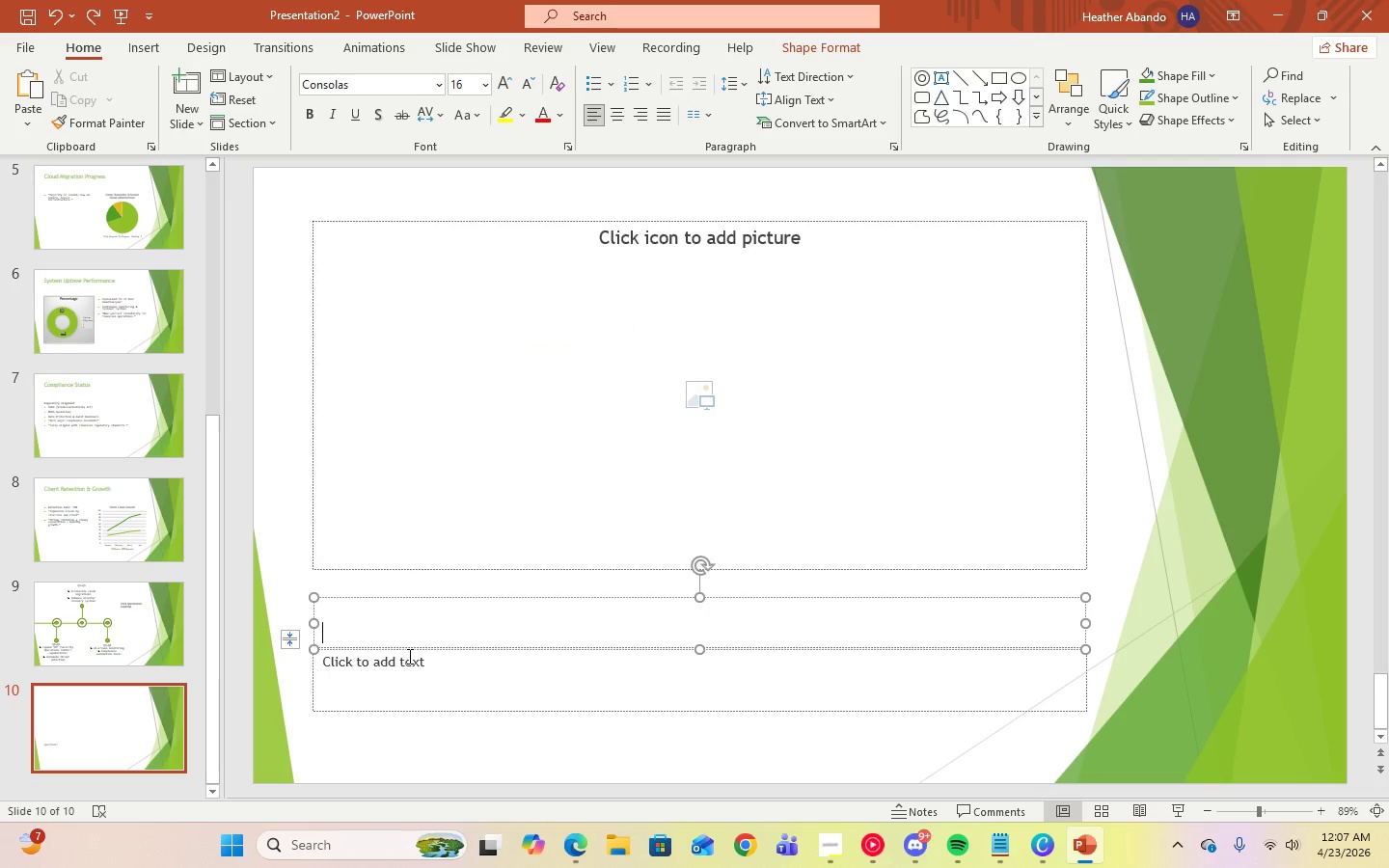 
left_click([408, 662])
 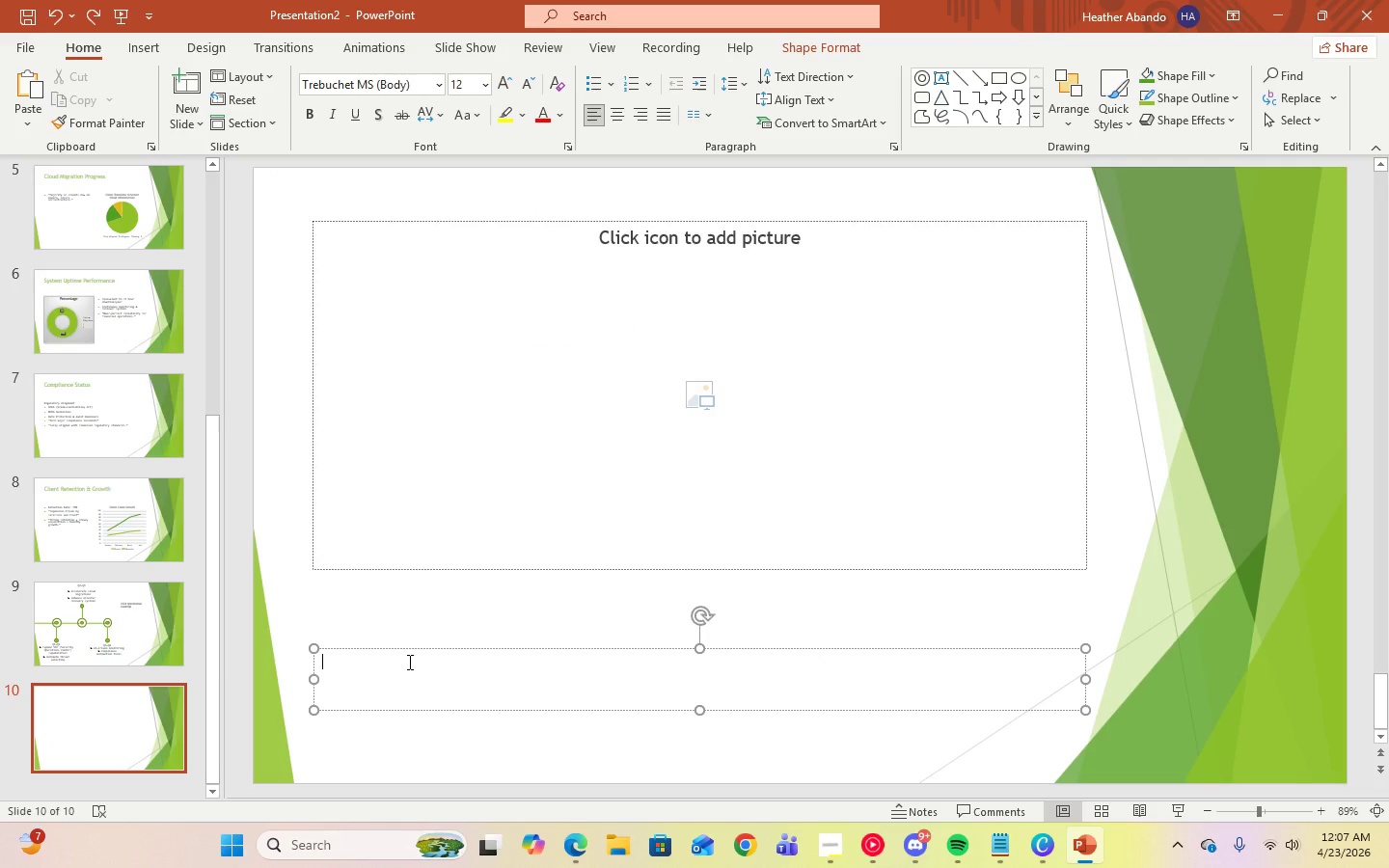 
key(Control+V)
 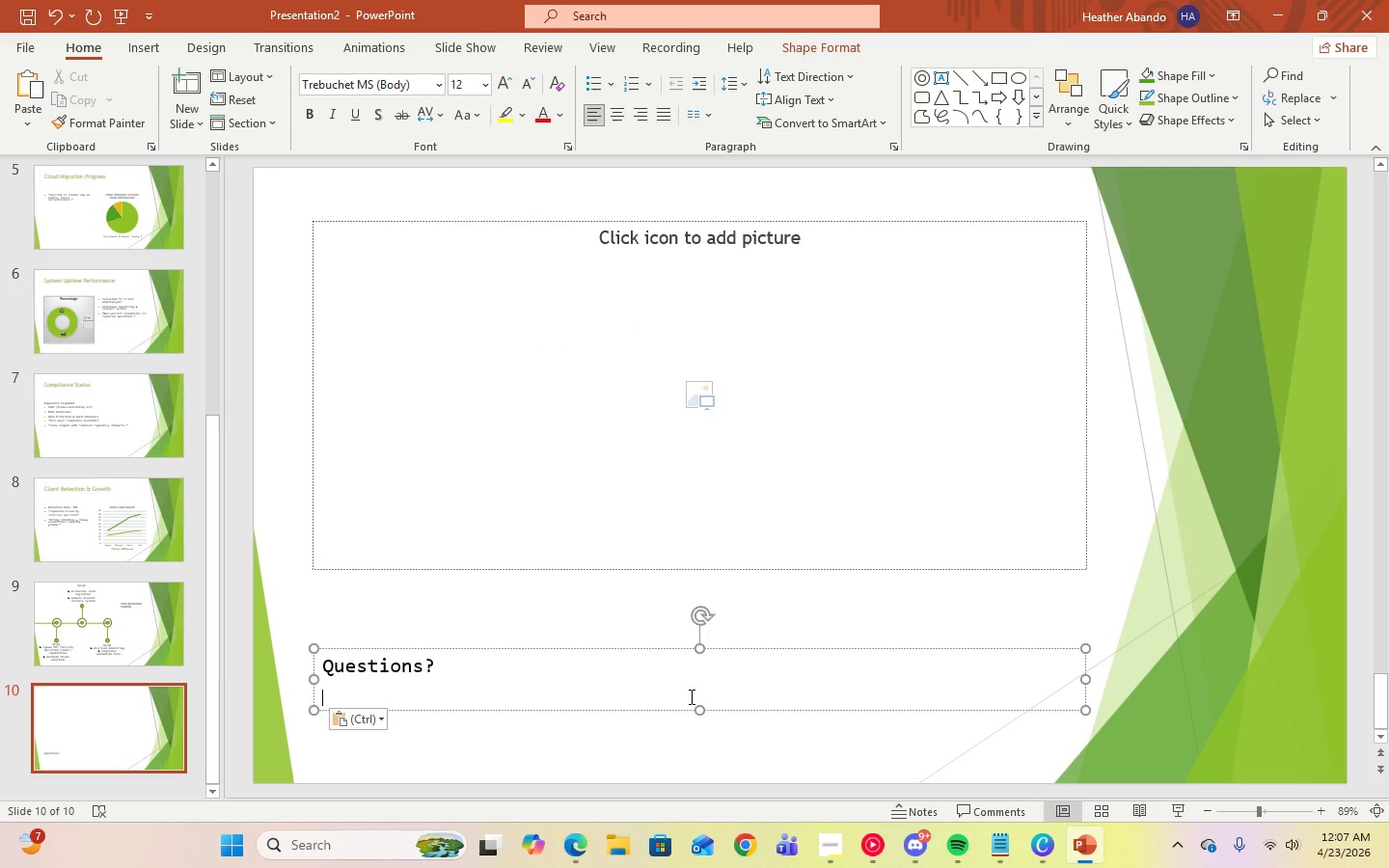 
left_click([594, 616])
 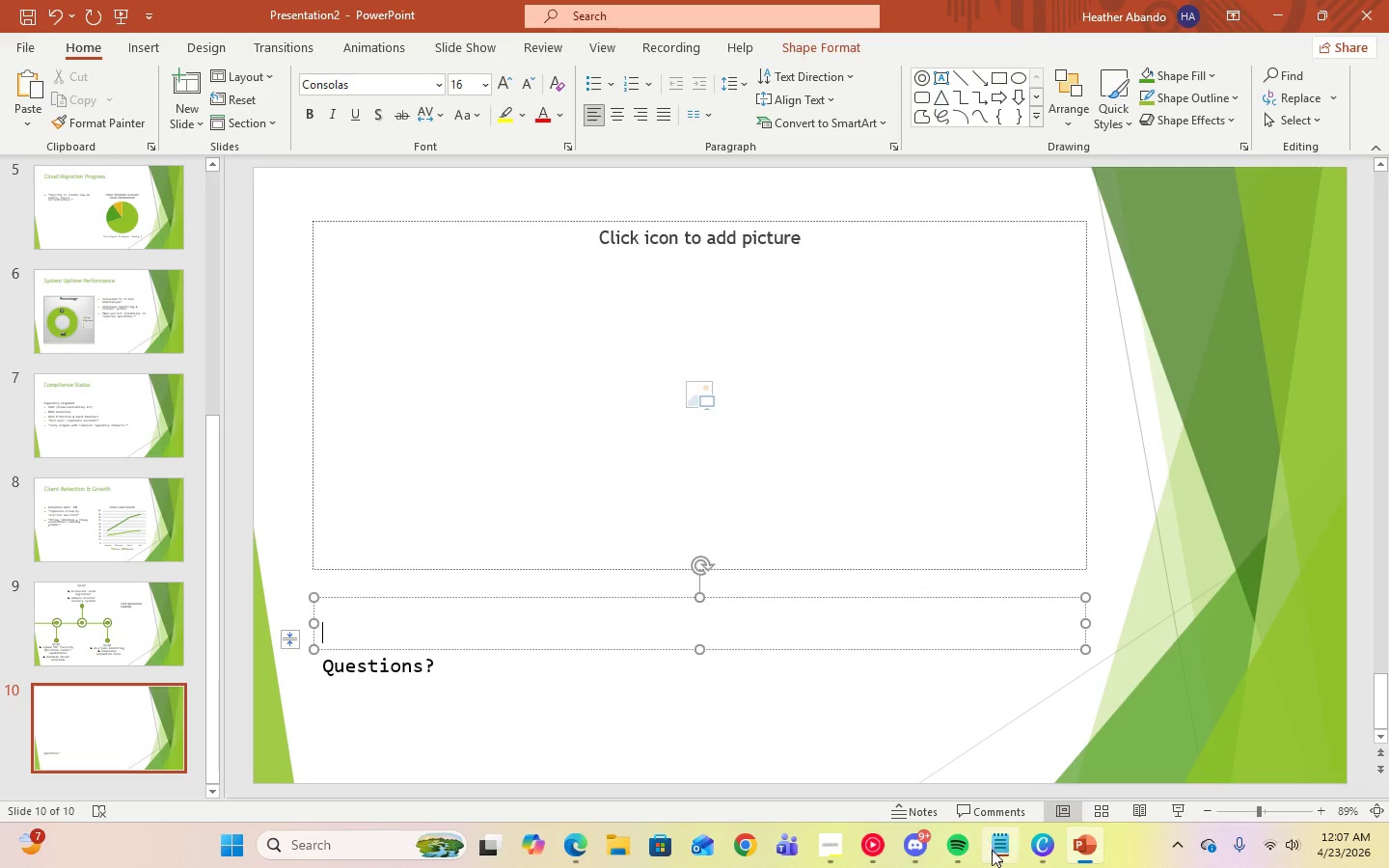 
left_click([1000, 860])
 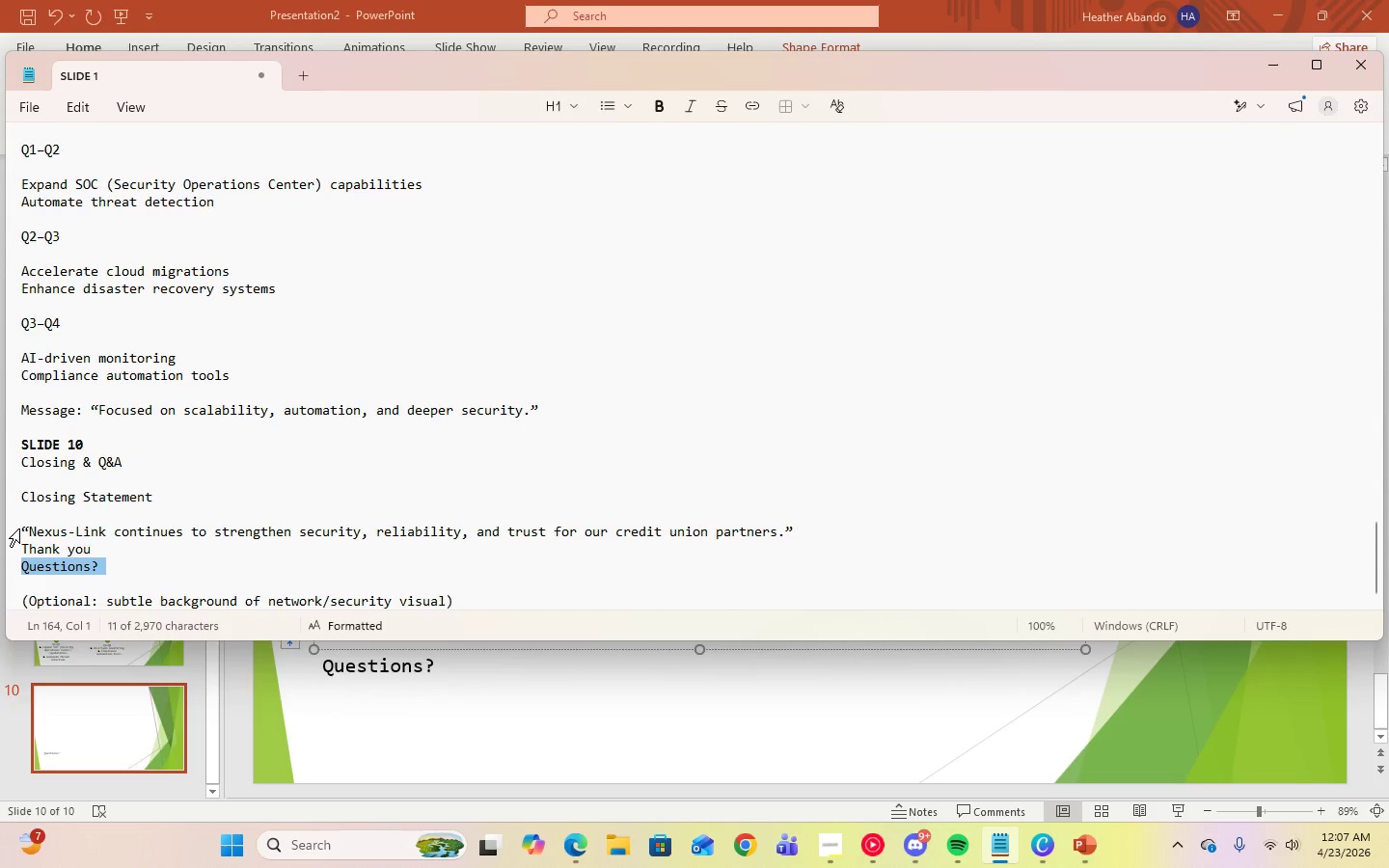 
left_click_drag(start_coordinate=[21, 526], to_coordinate=[802, 528])
 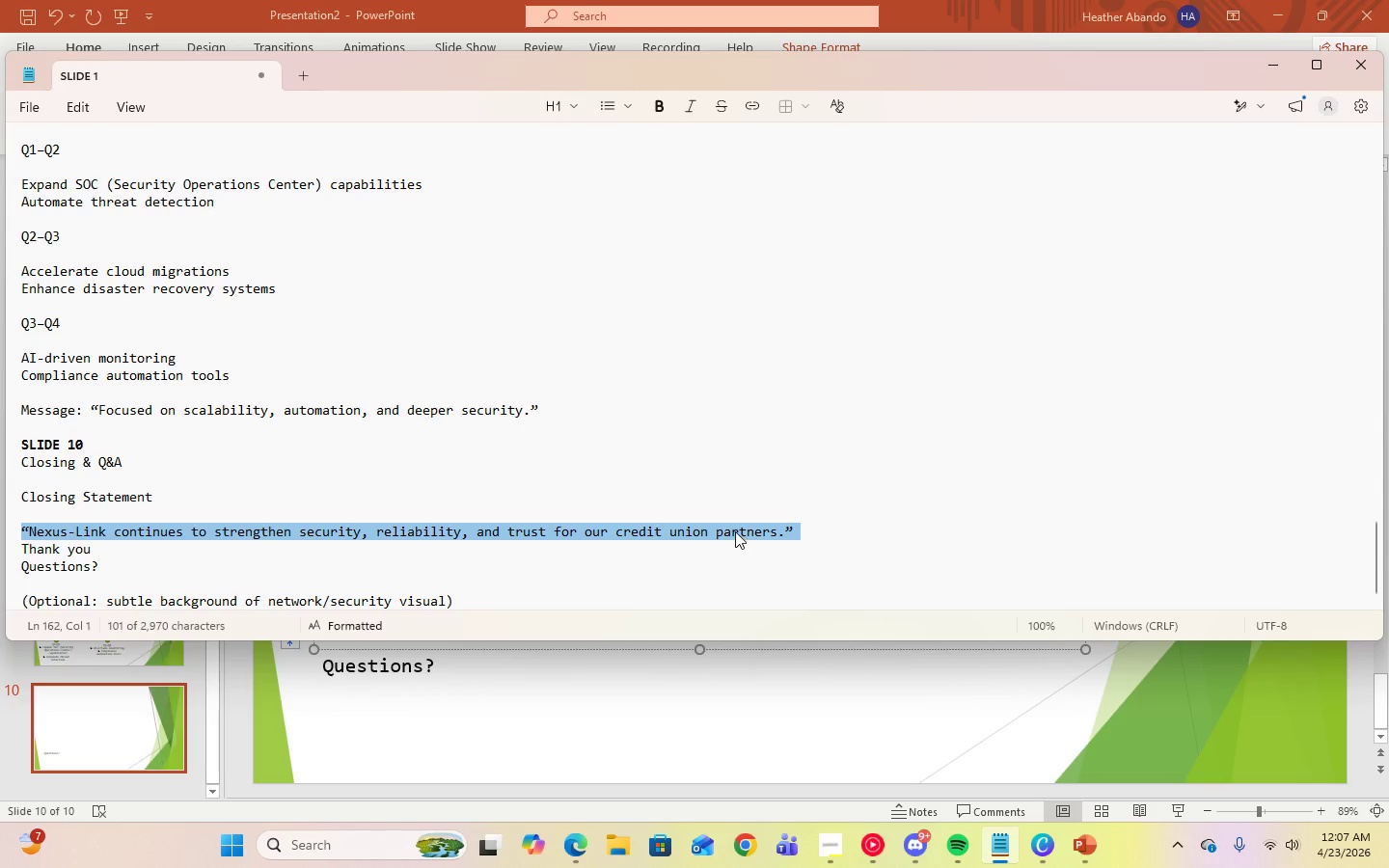 
right_click([735, 531])
 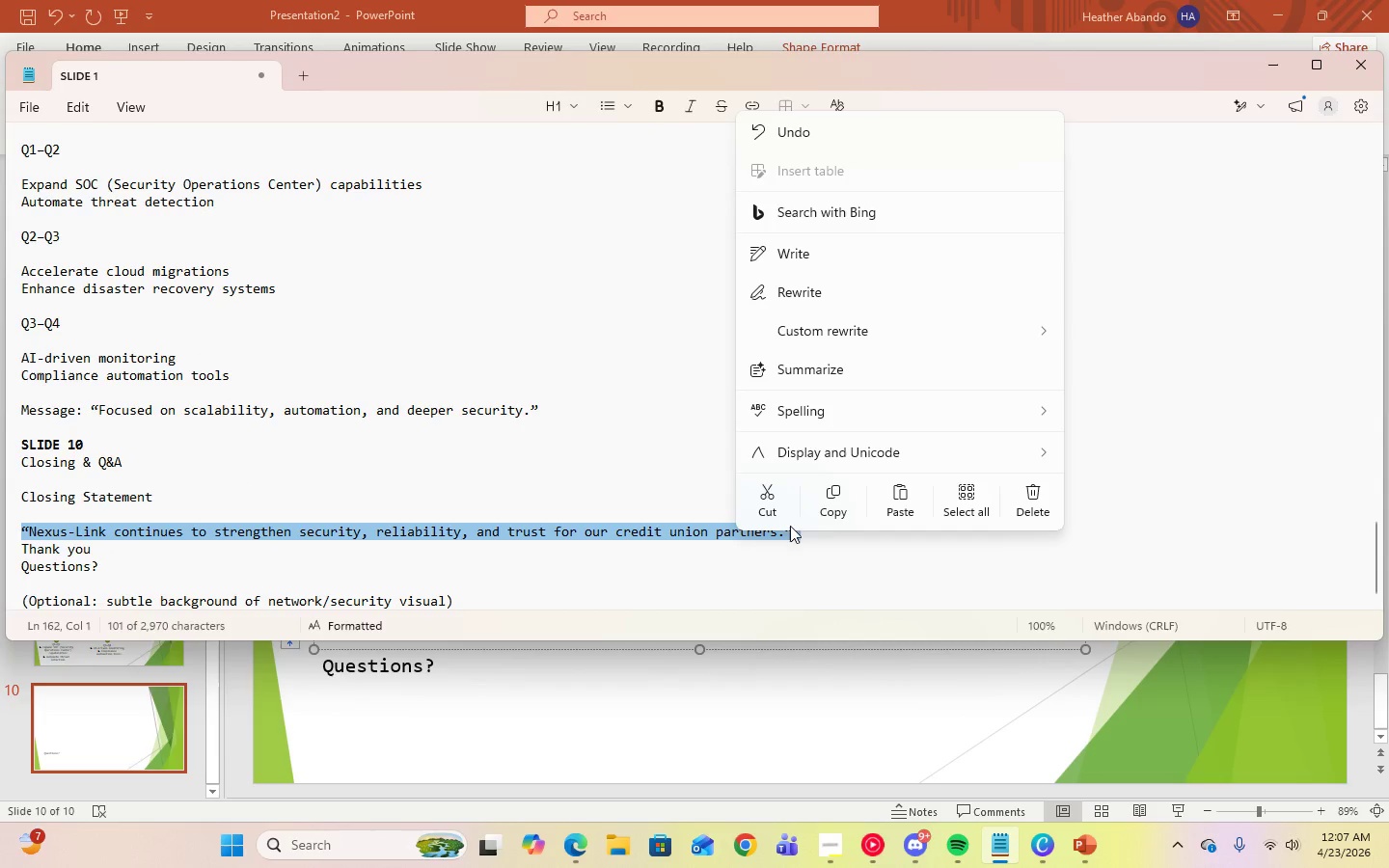 
left_click([827, 507])
 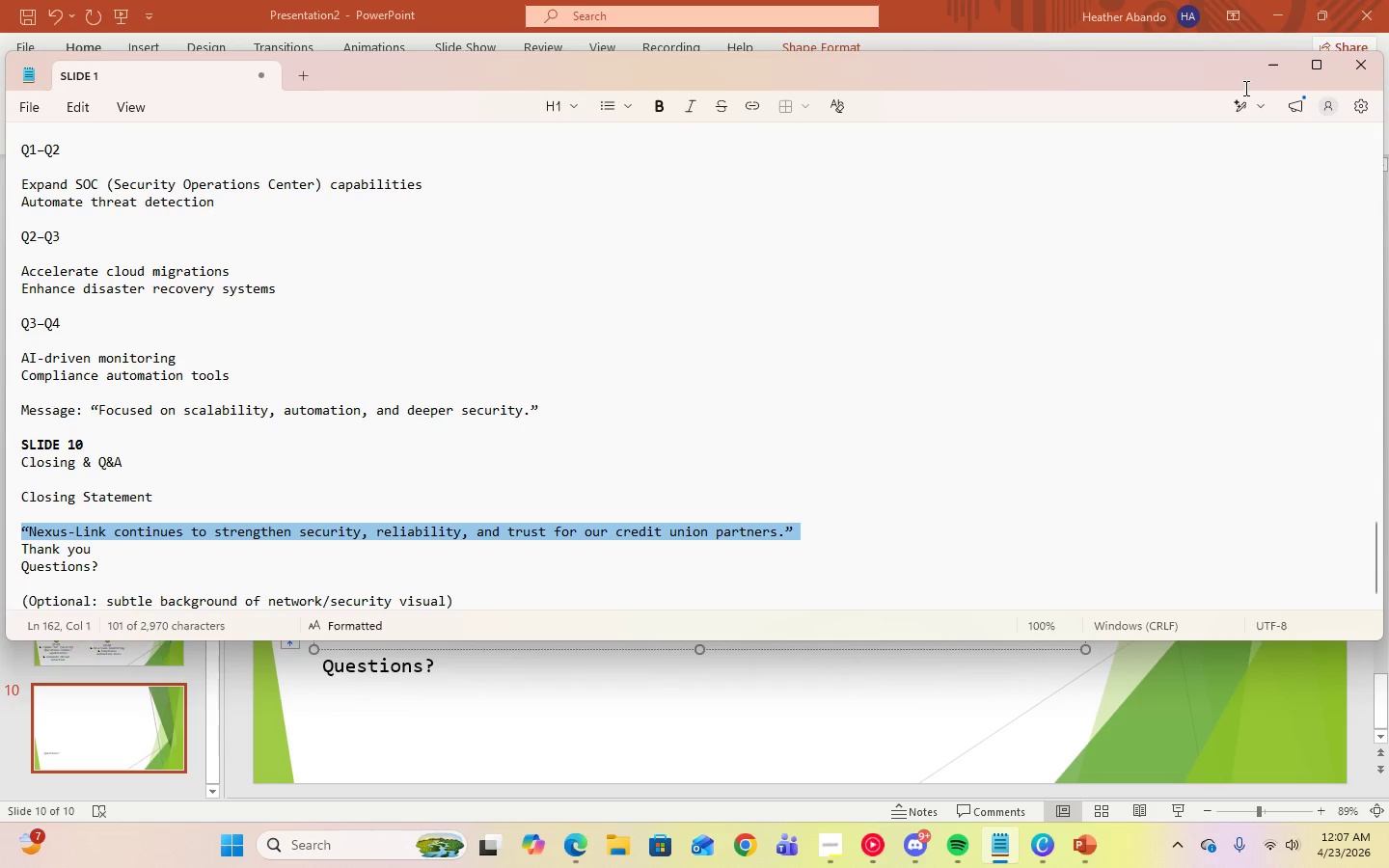 
left_click([1279, 71])
 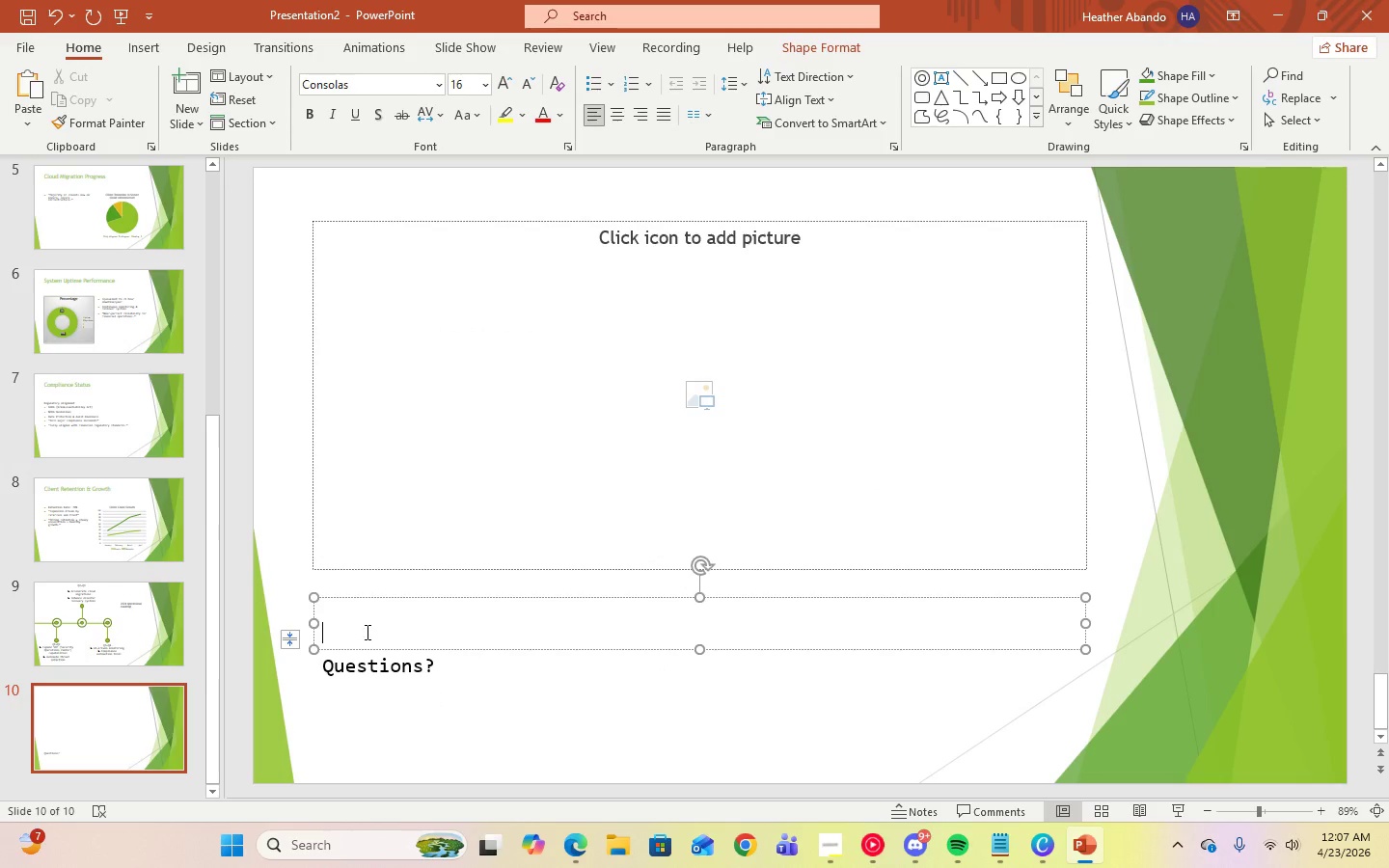 
left_click([356, 637])
 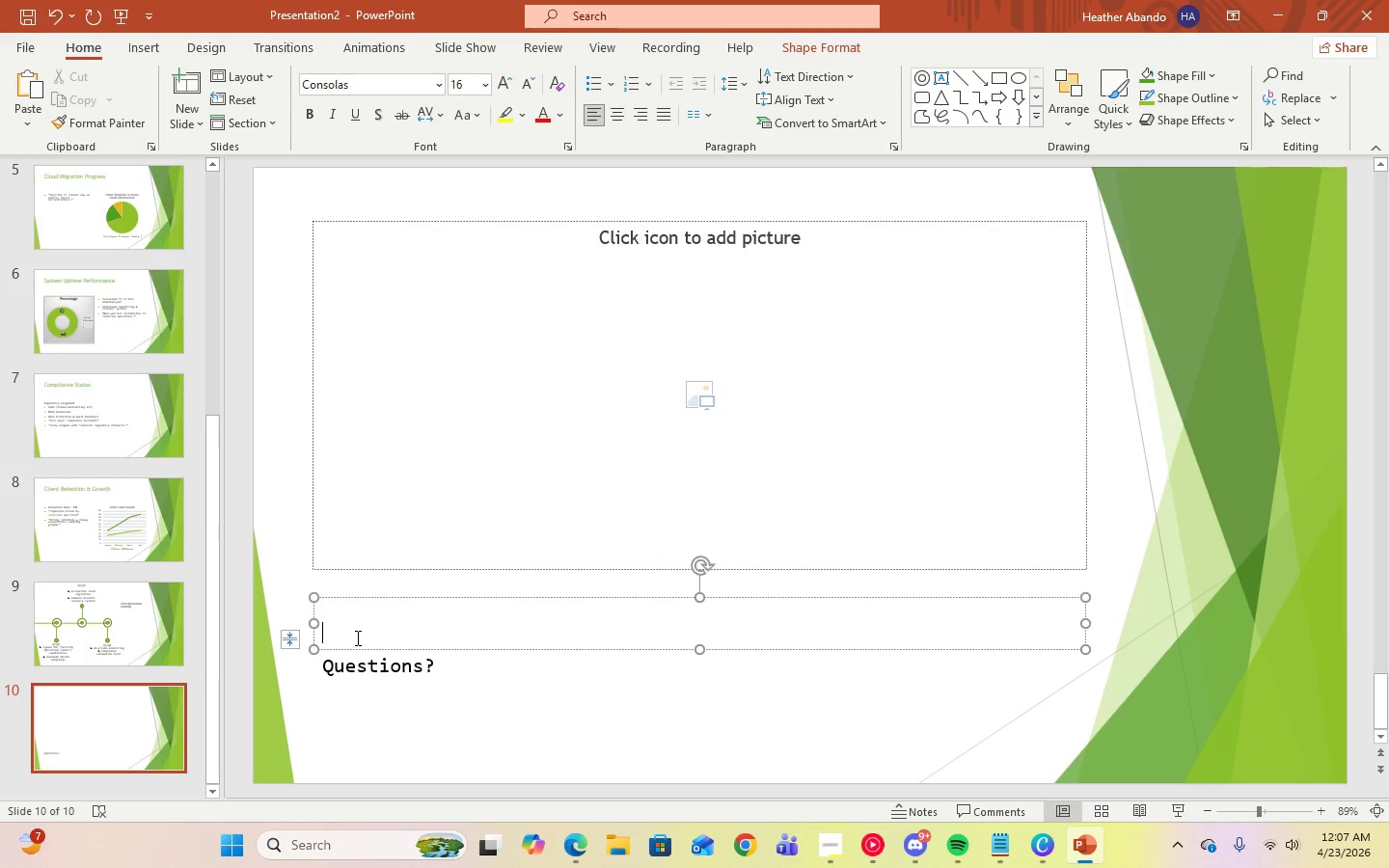 
key(Control+V)
 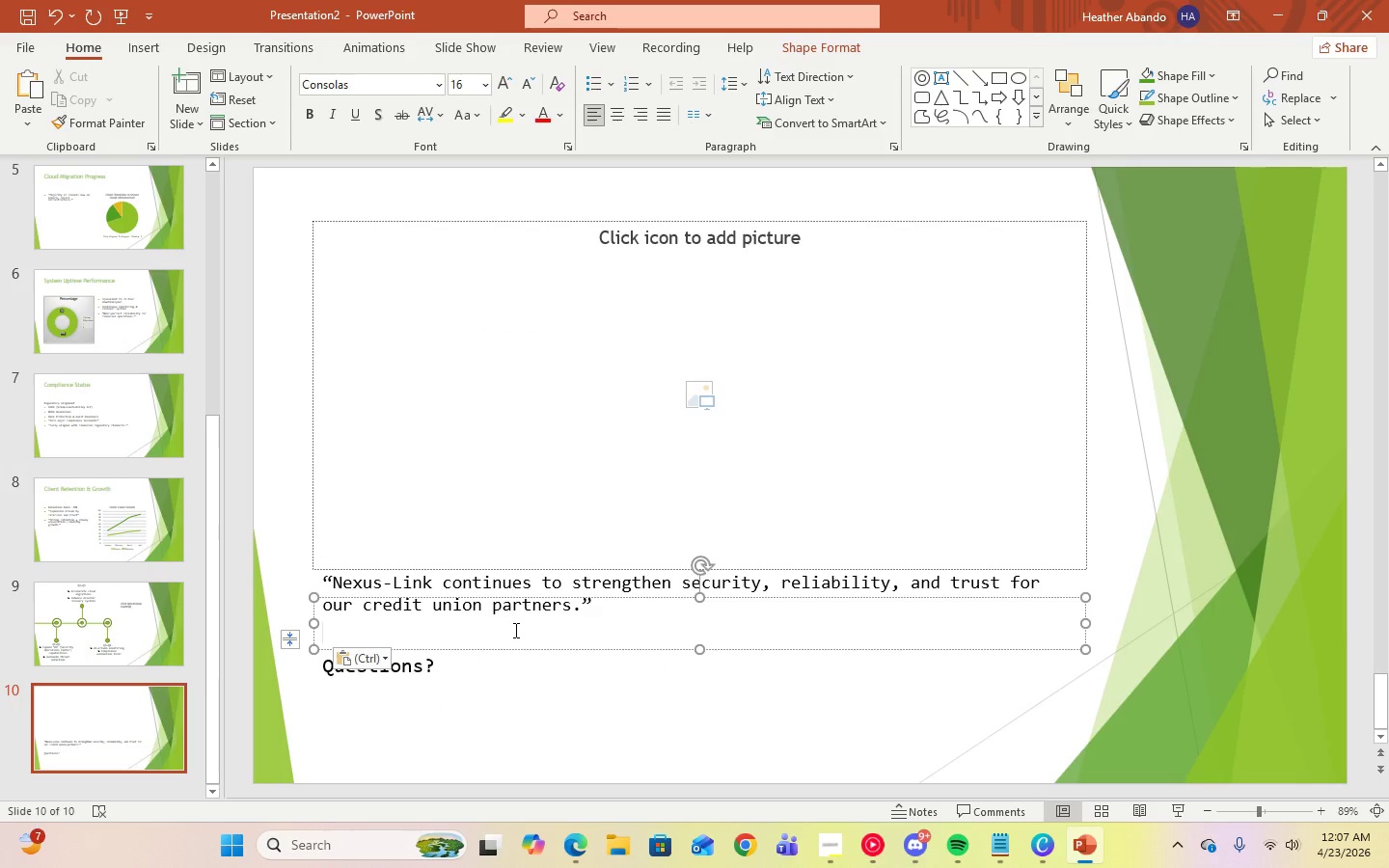 
key(Backspace)
 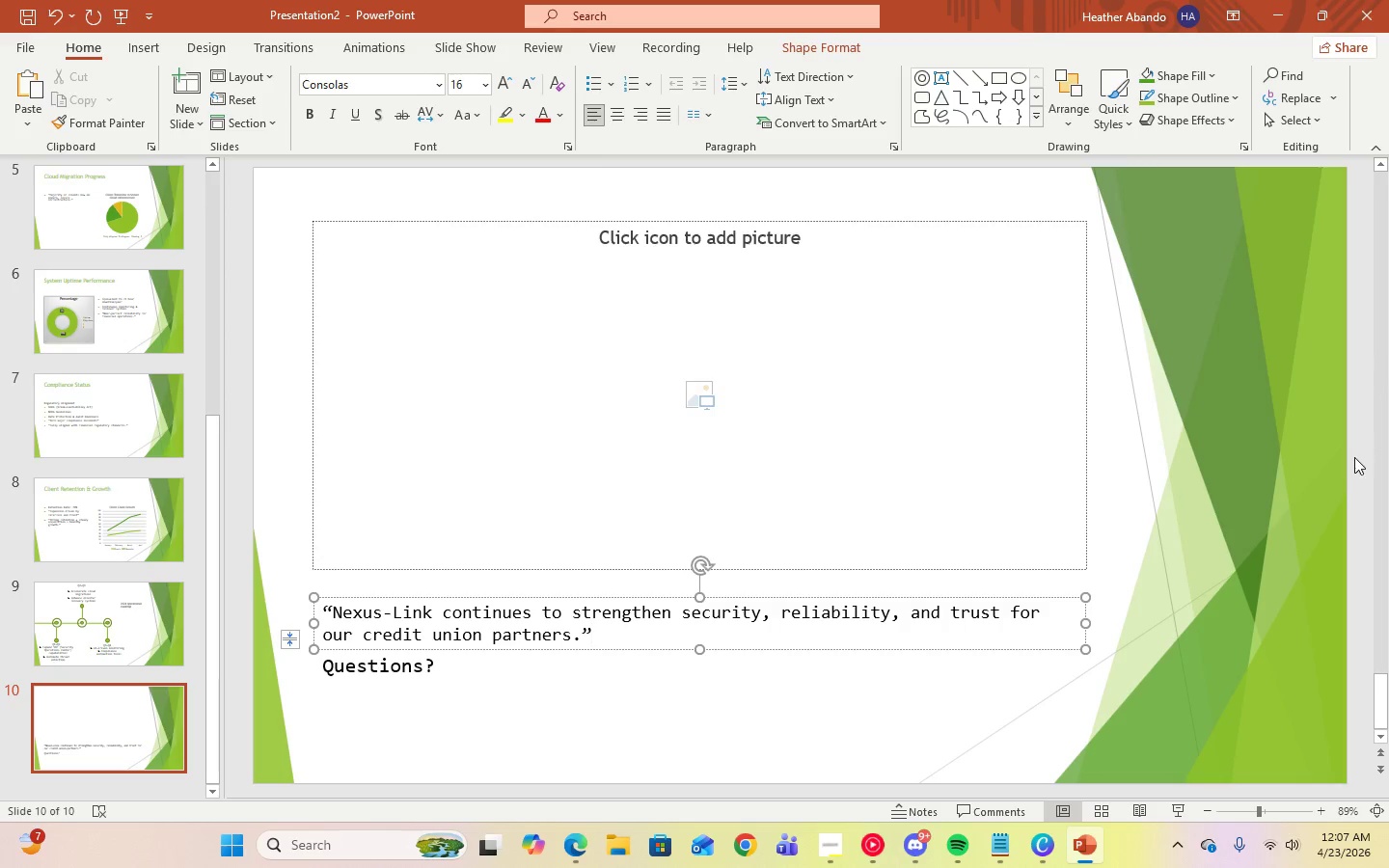 
left_click([1263, 480])
 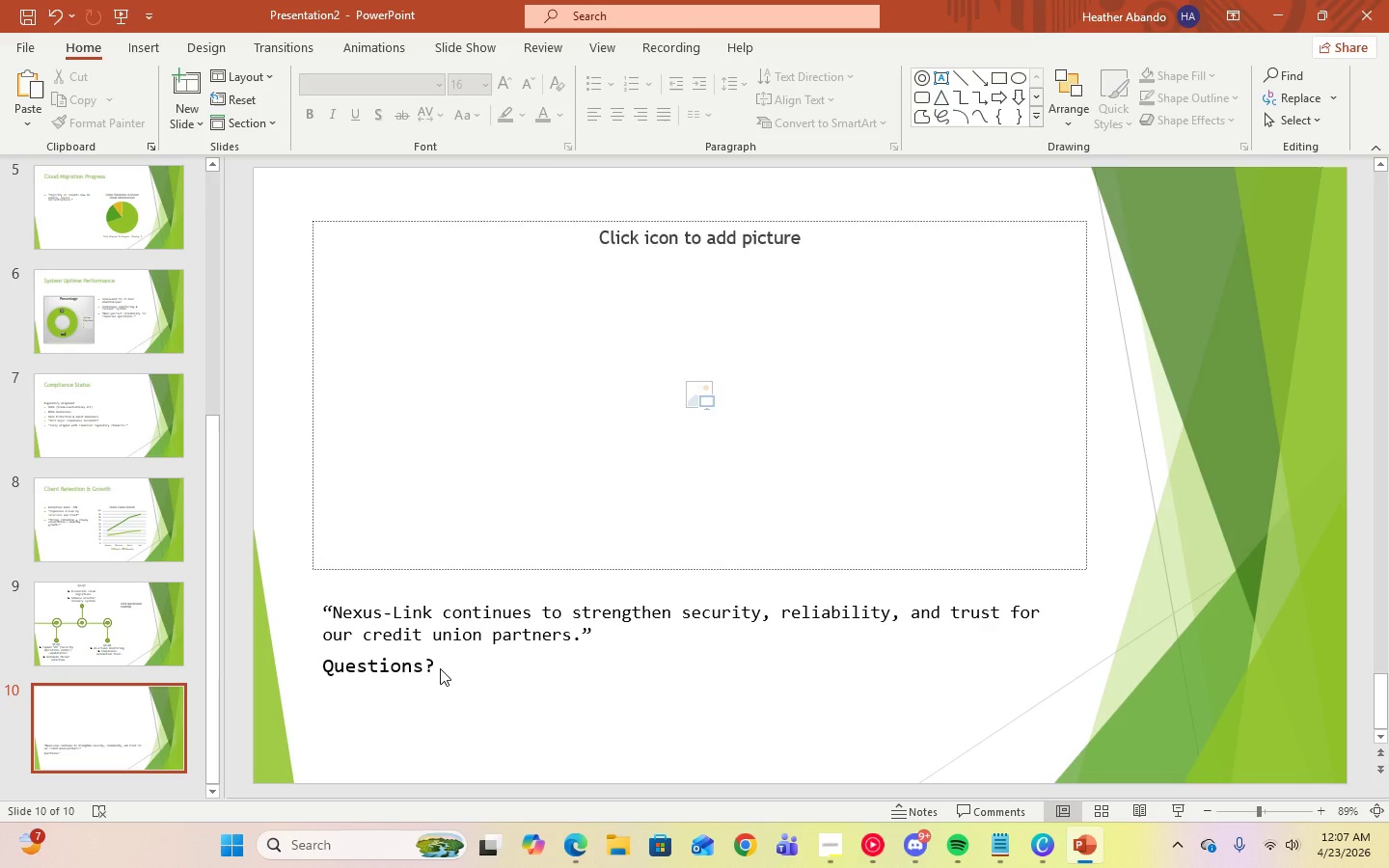 
double_click([406, 655])
 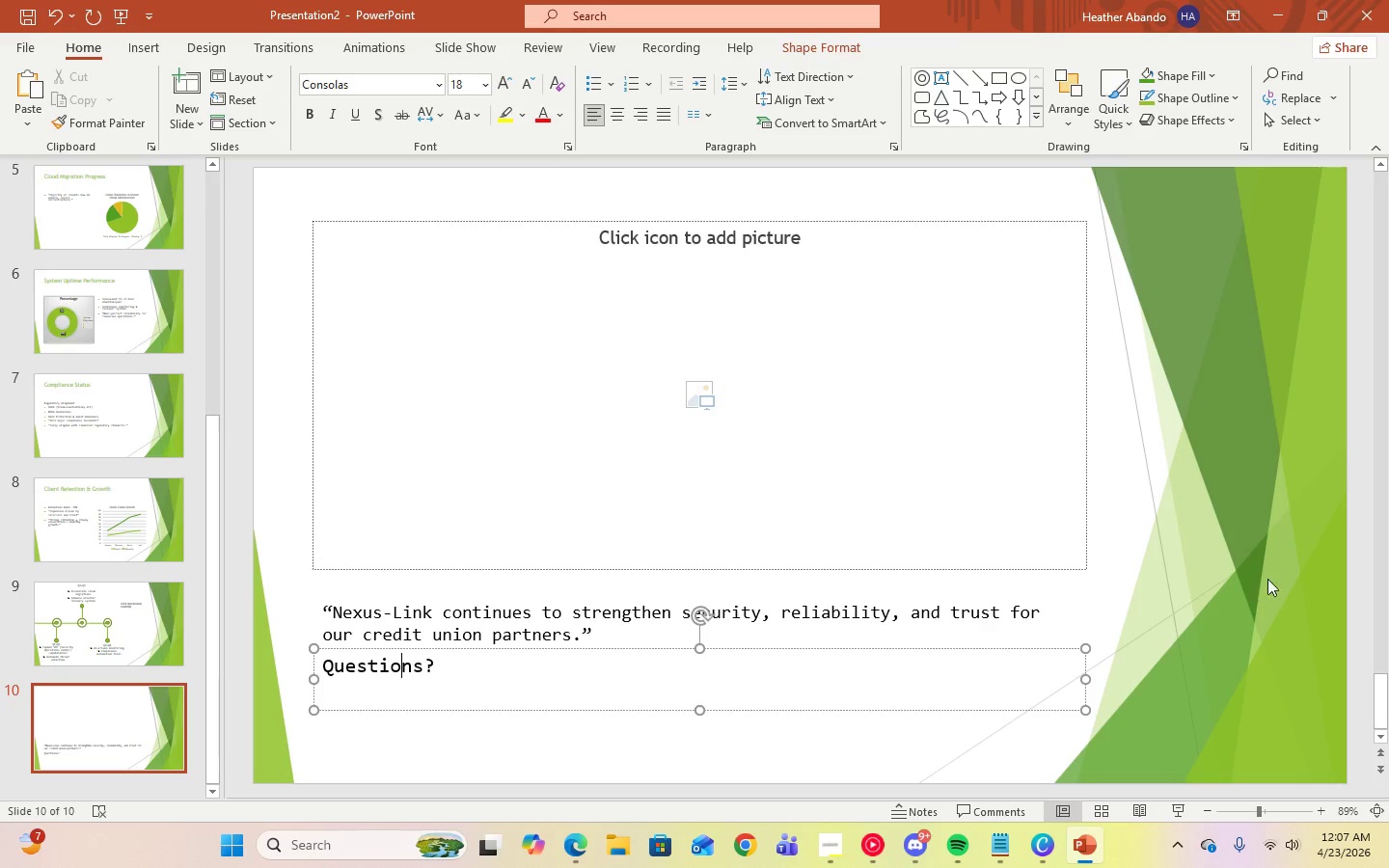 
left_click([1274, 559])
 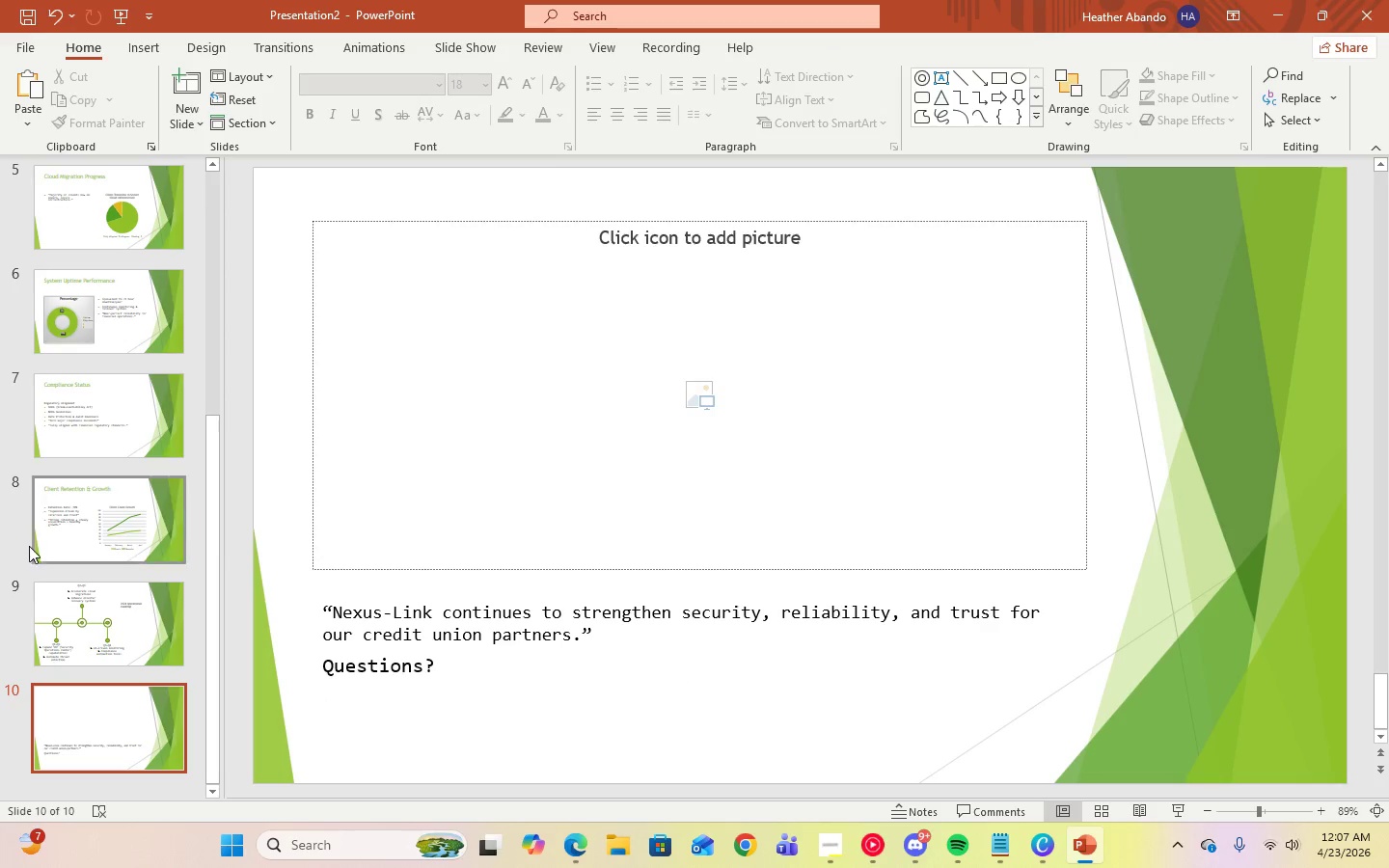 
scroll: coordinate [112, 610], scroll_direction: up, amount: 15.0
 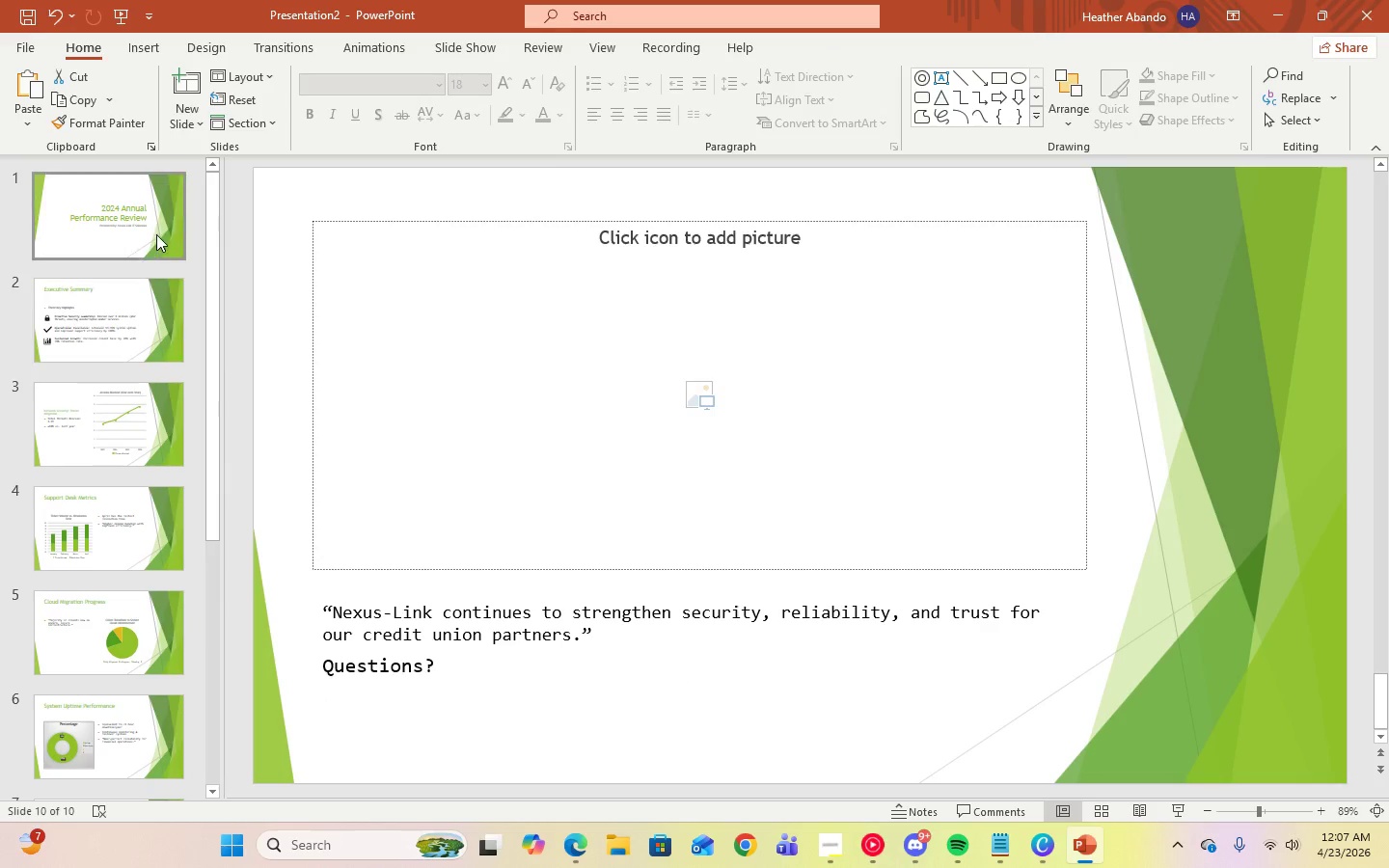 
left_click([156, 232])
 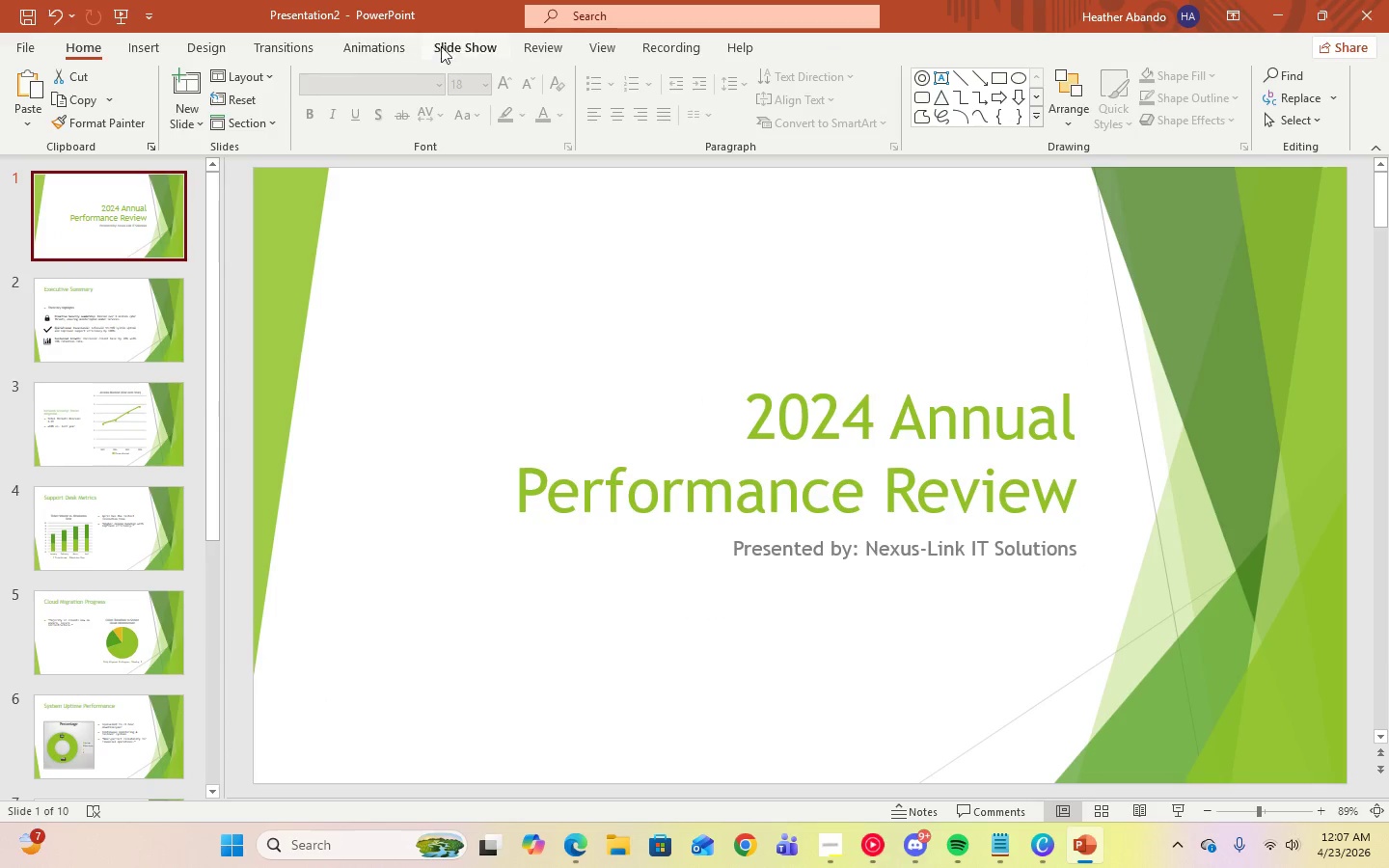 
left_click([528, 51])
 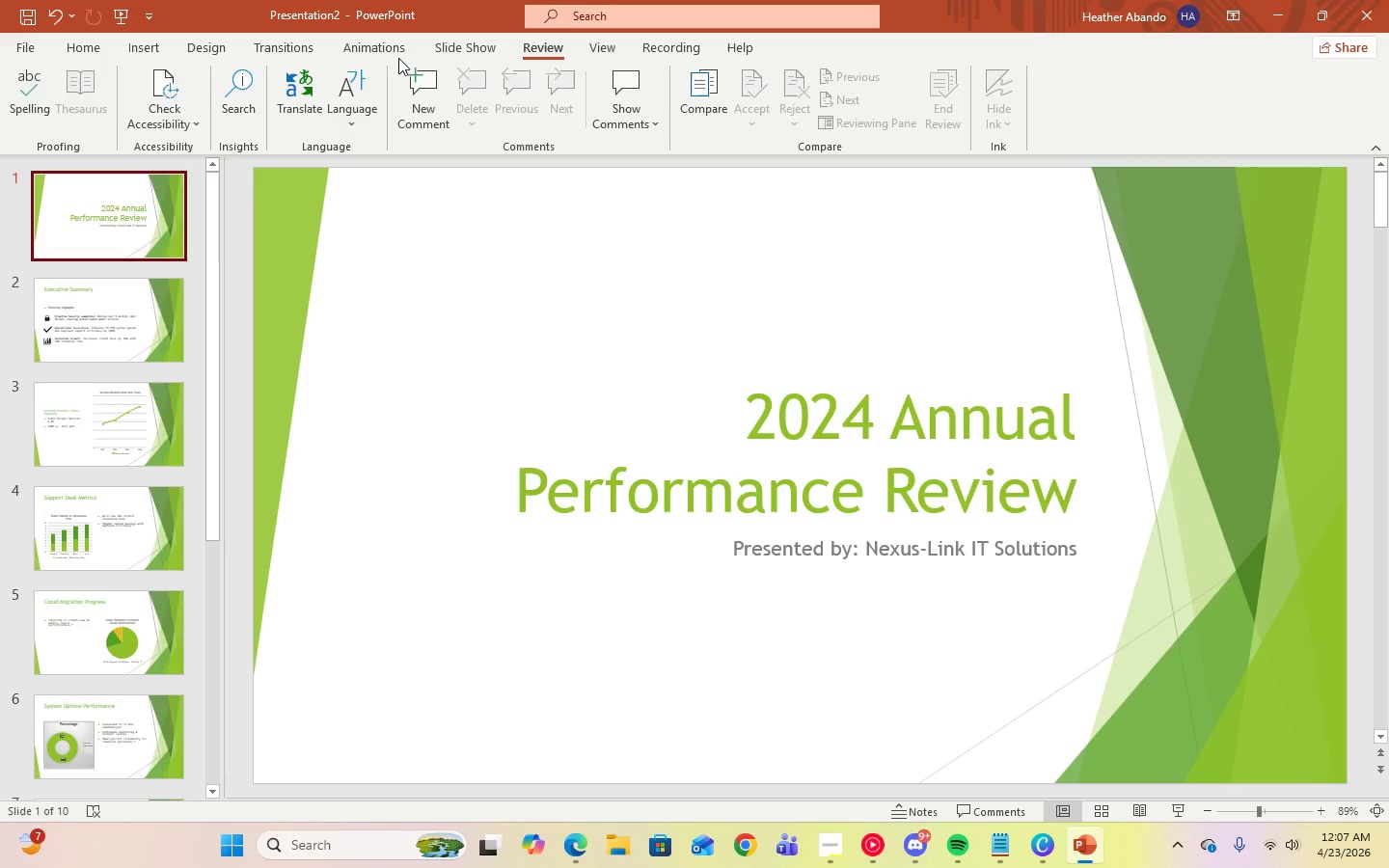 
left_click([589, 49])
 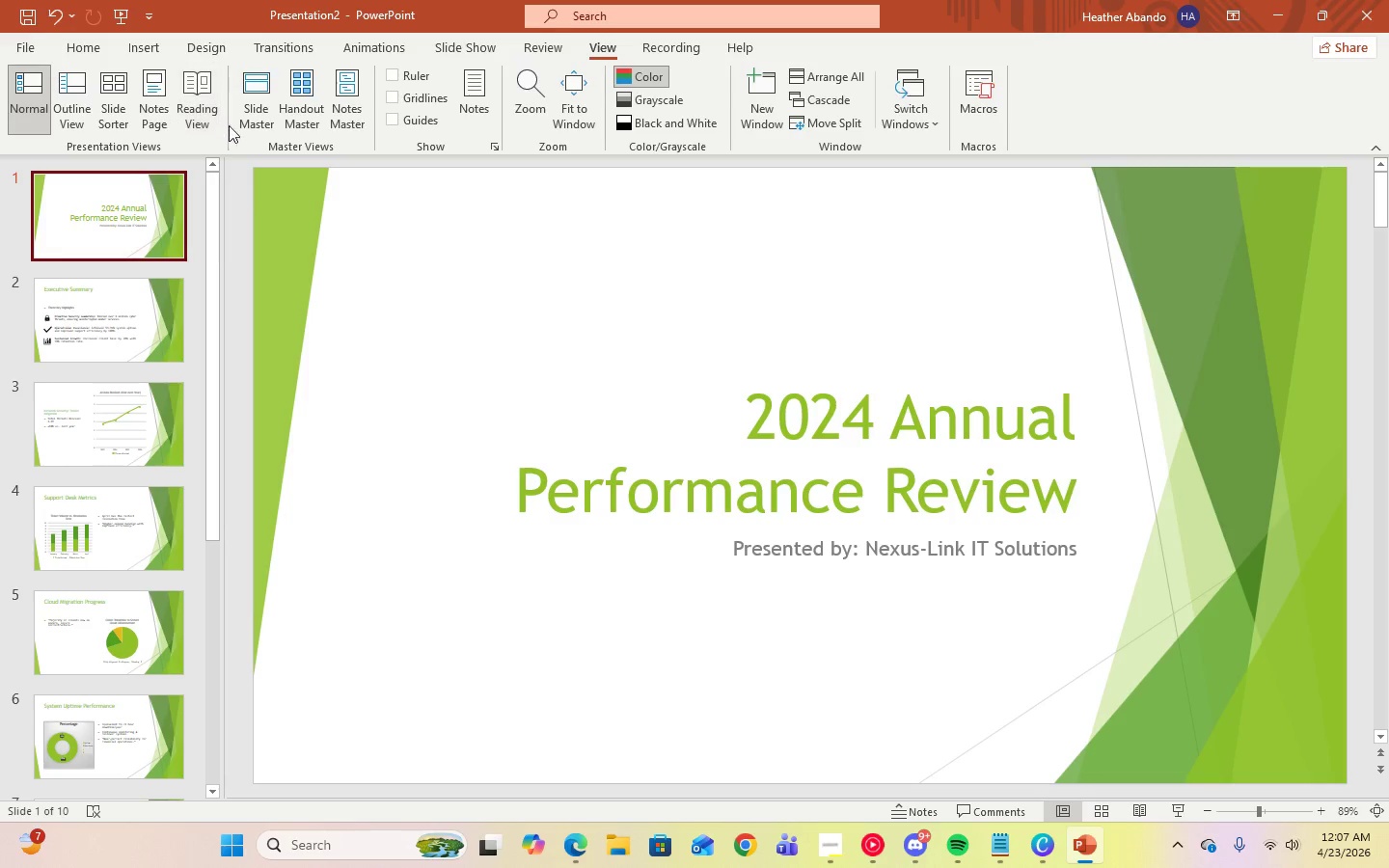 
left_click([256, 125])
 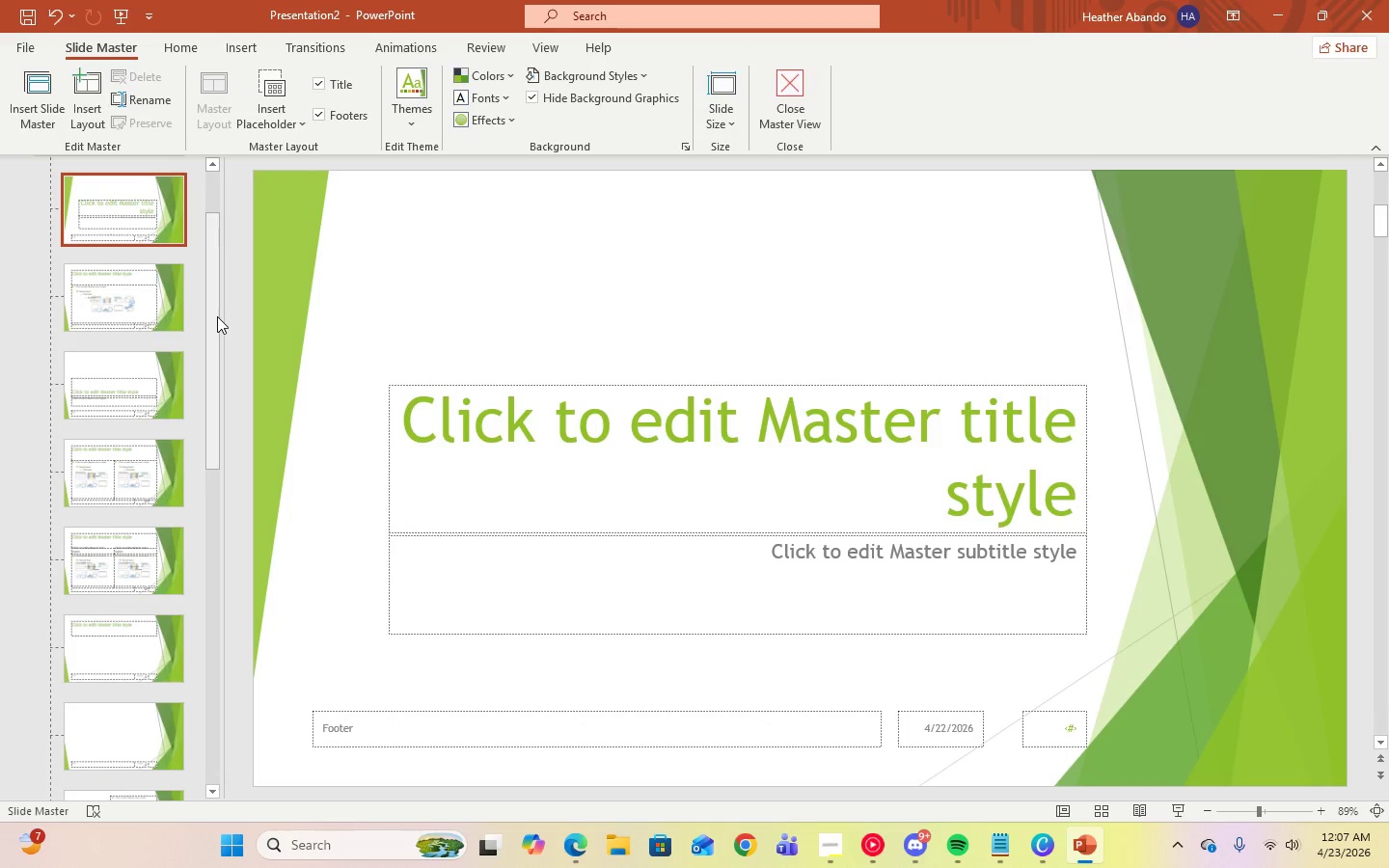 
left_click_drag(start_coordinate=[212, 316], to_coordinate=[232, 163])
 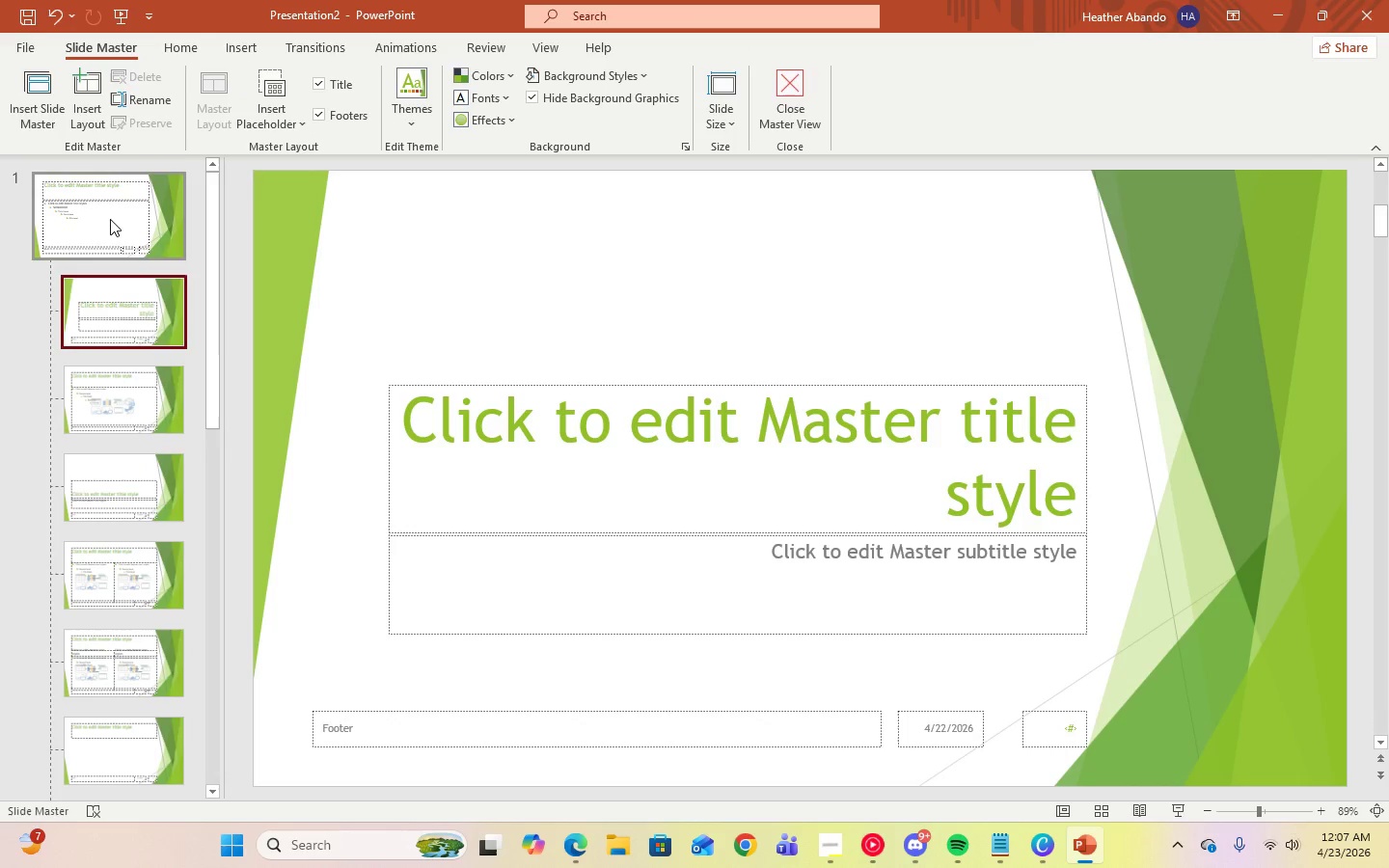 
left_click([110, 219])
 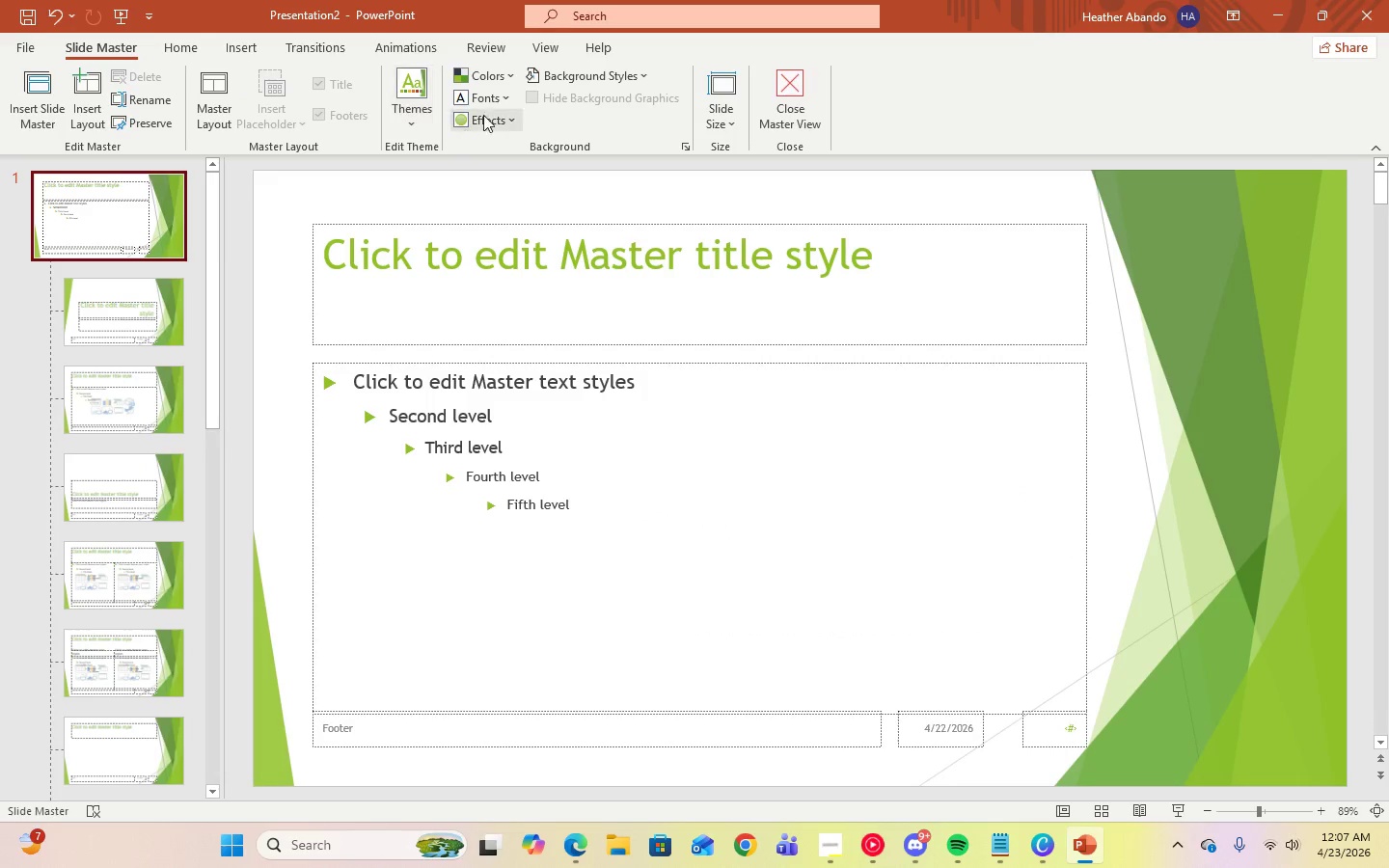 
left_click([486, 96])
 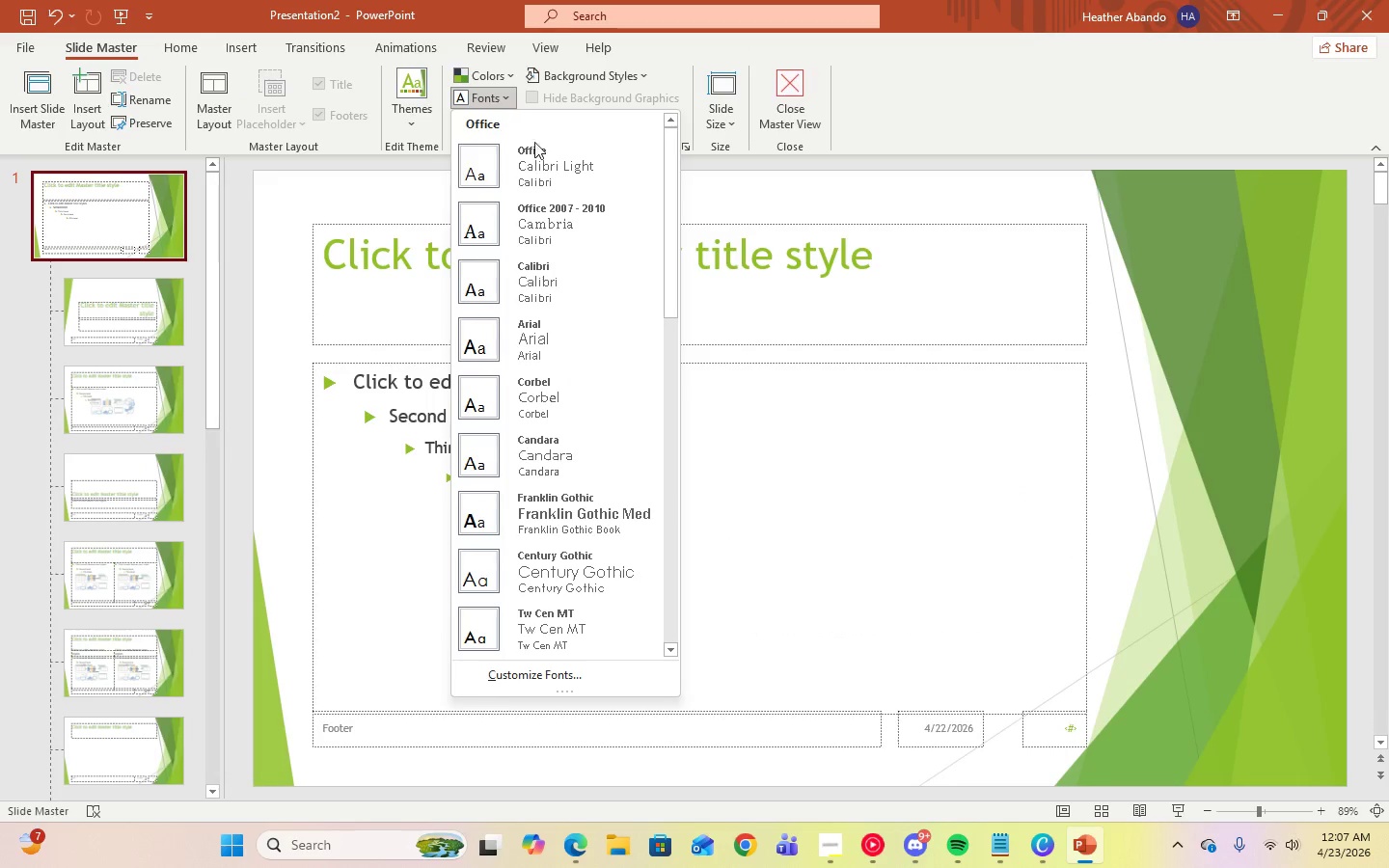 
mouse_move([537, 288])
 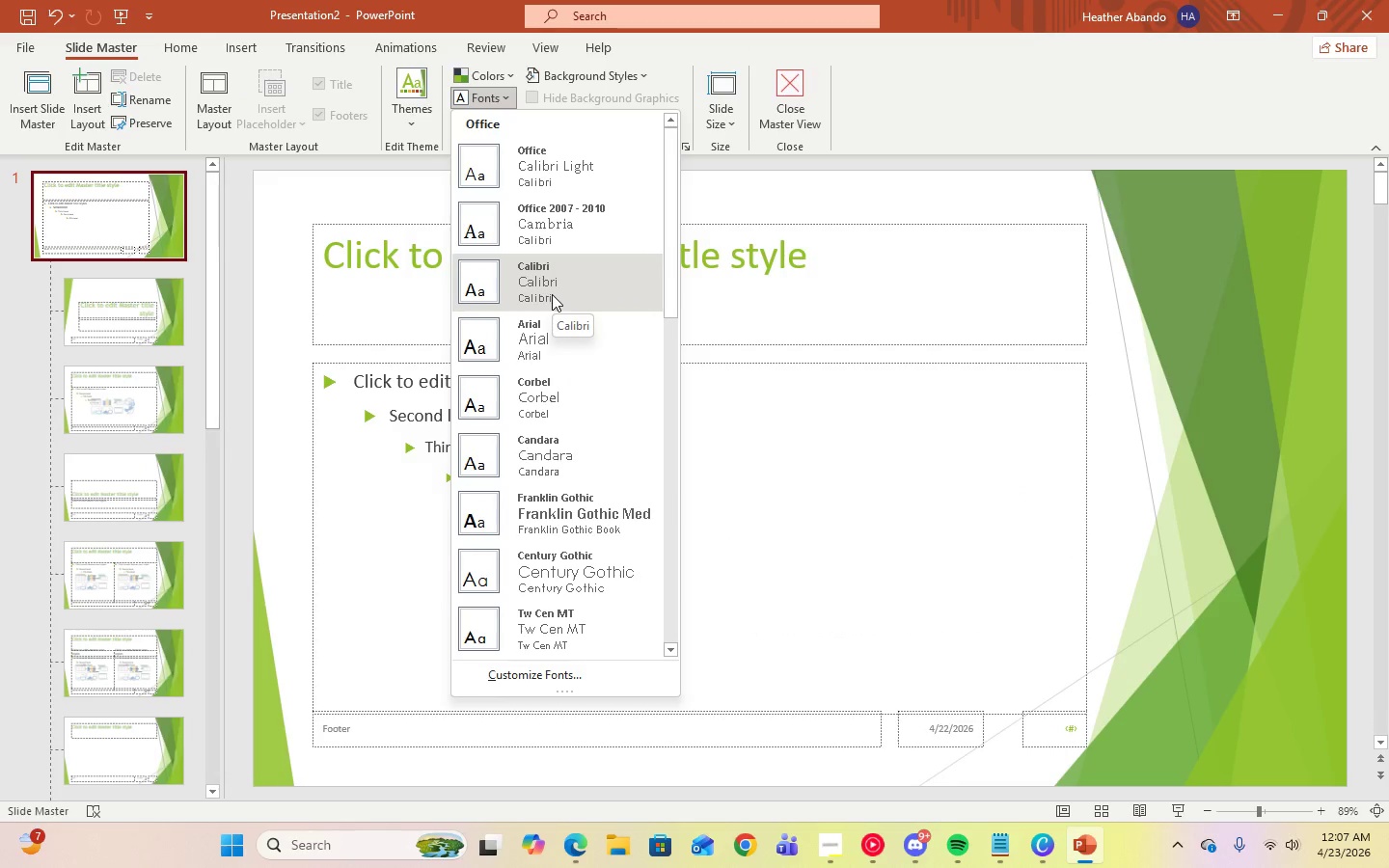 
left_click([552, 294])
 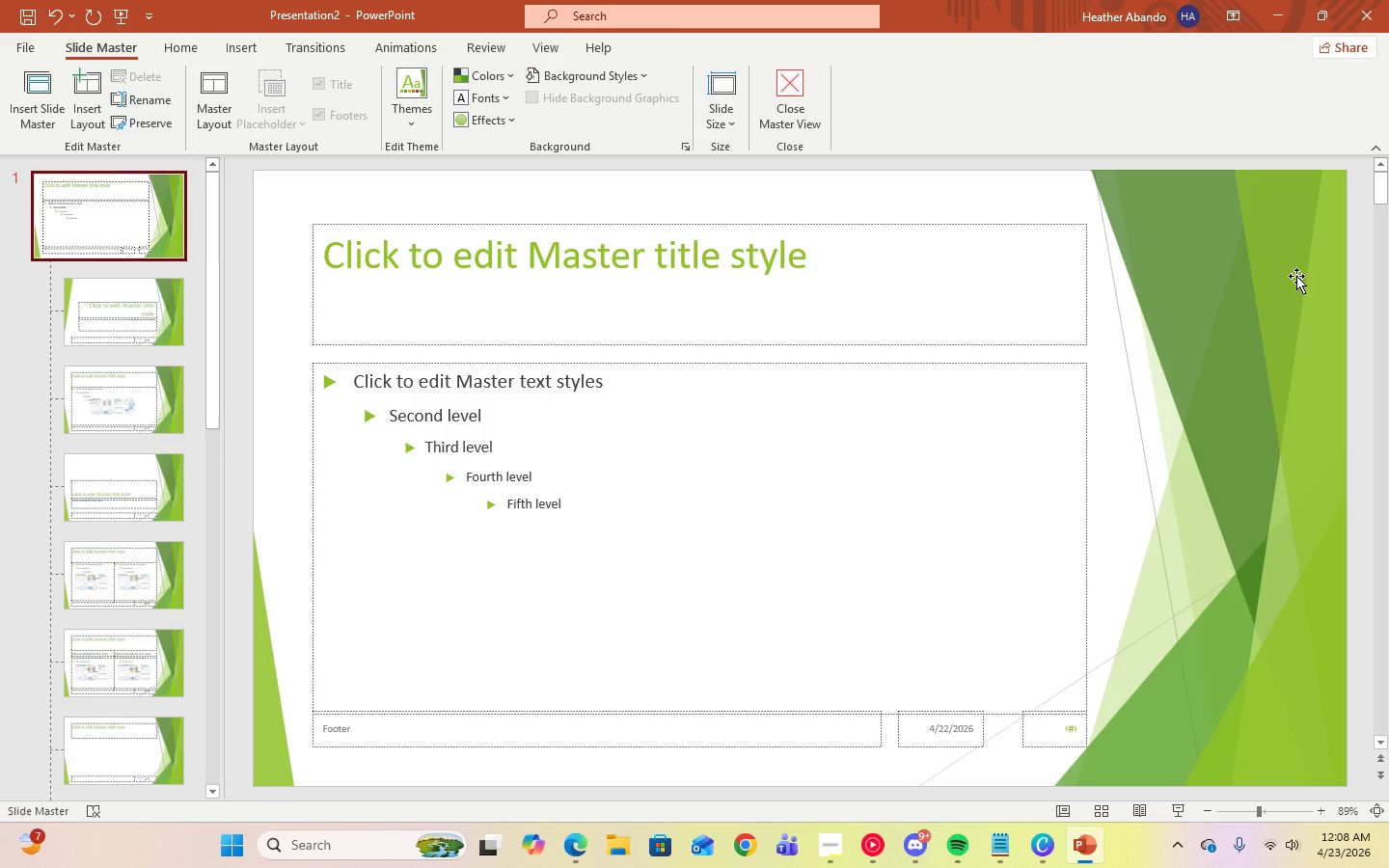 
left_click([1265, 364])
 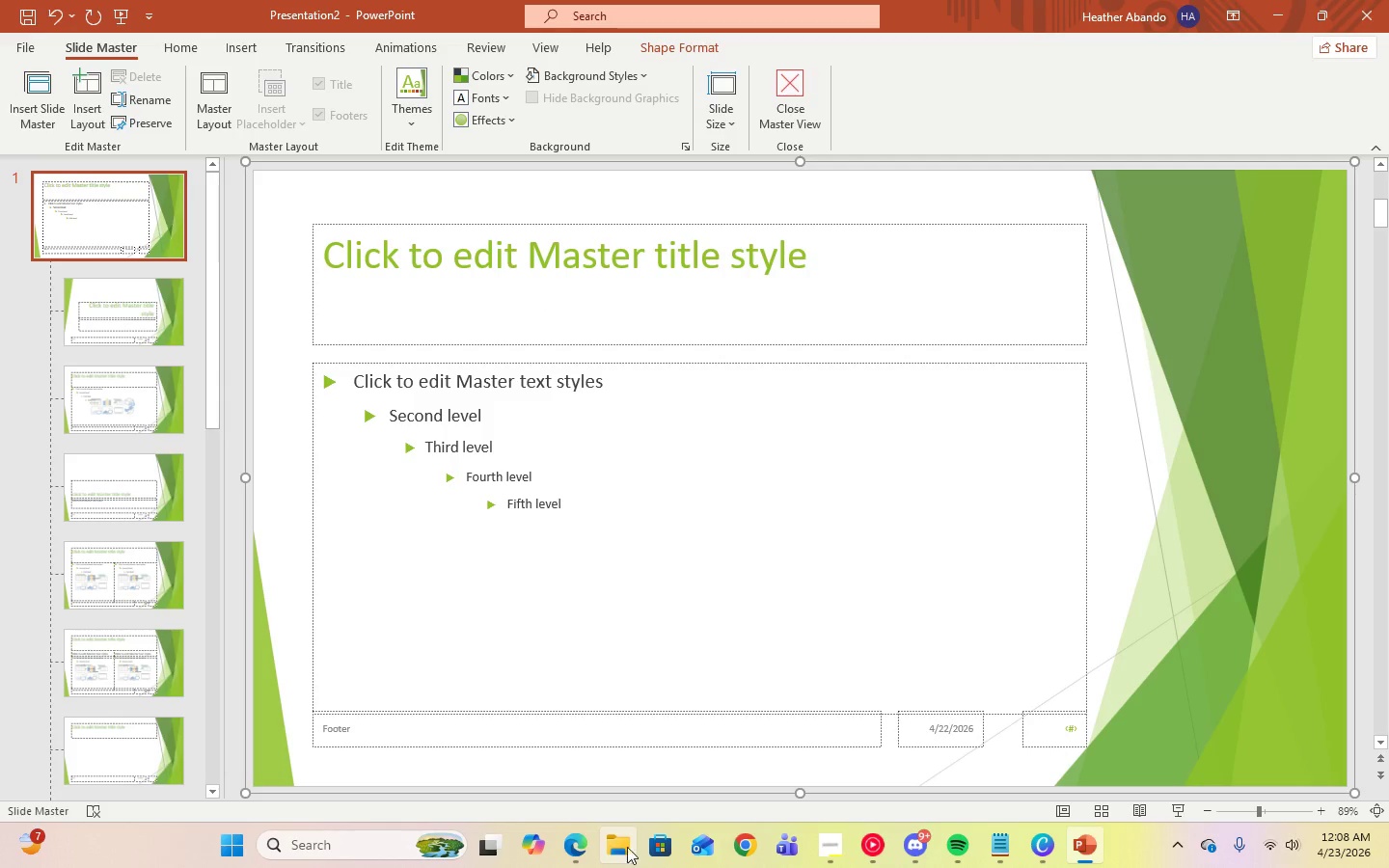 
left_click([581, 852])
 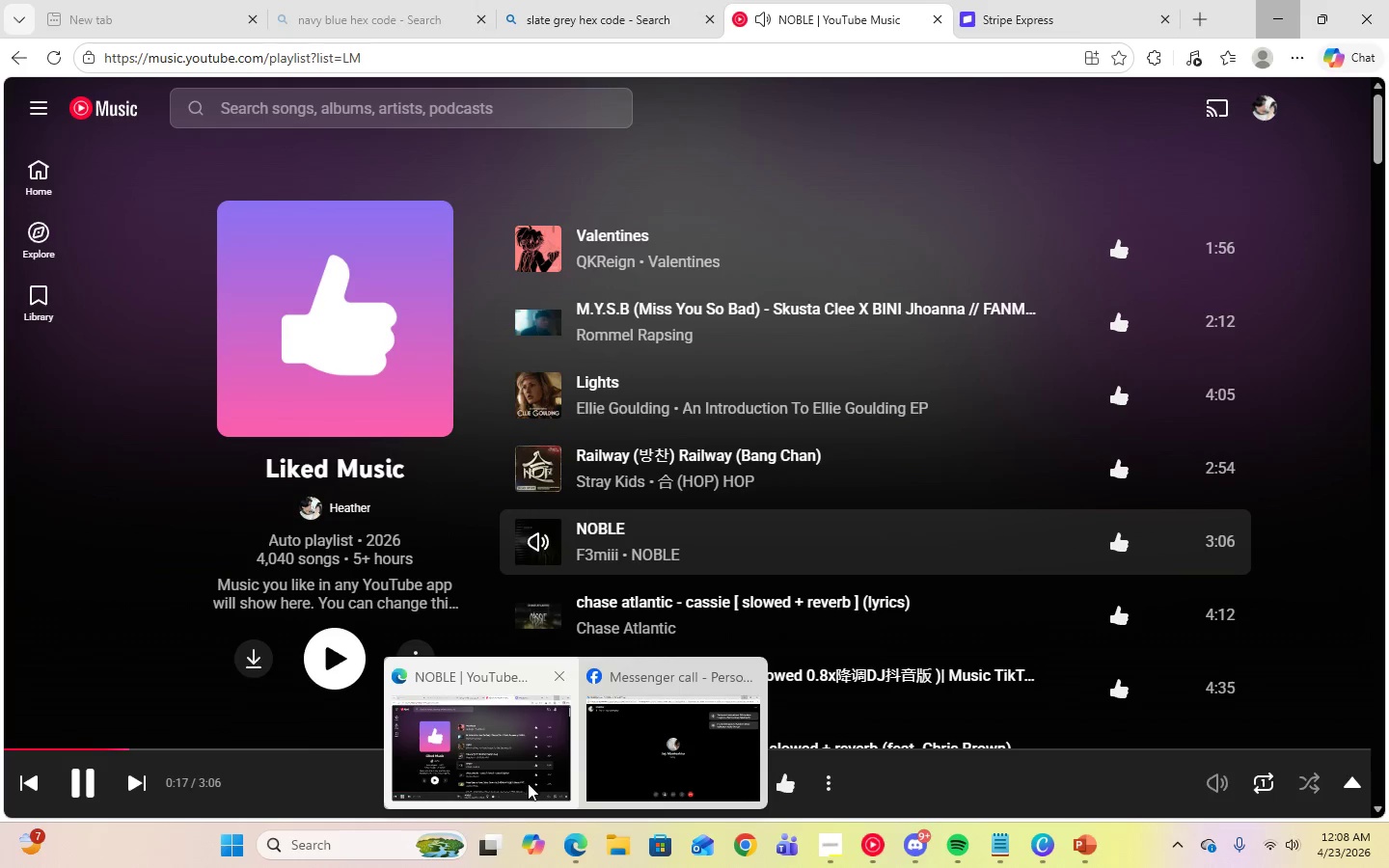 
left_click([529, 783])
 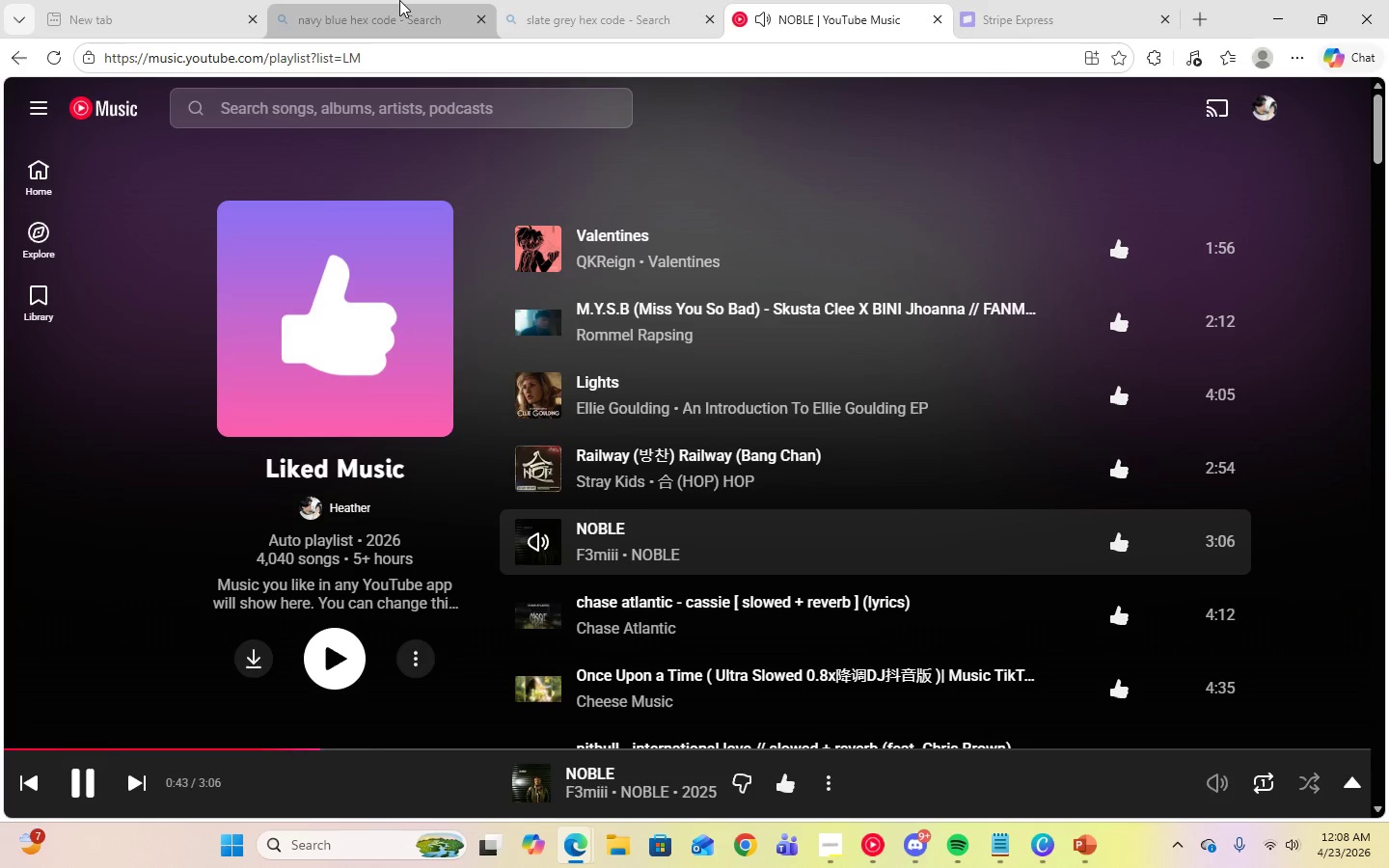 
left_click([399, 0])
 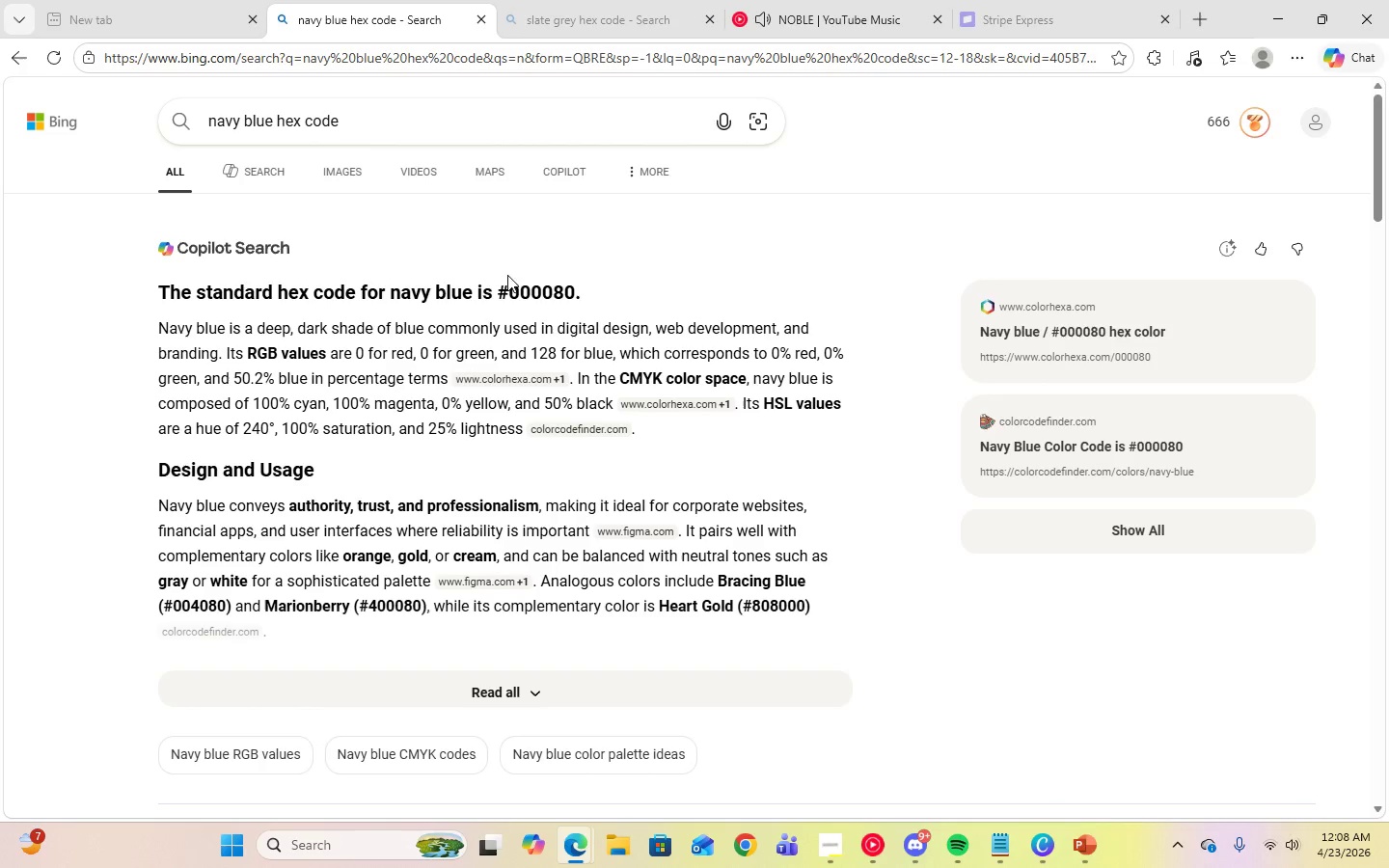 
left_click([572, 0])
 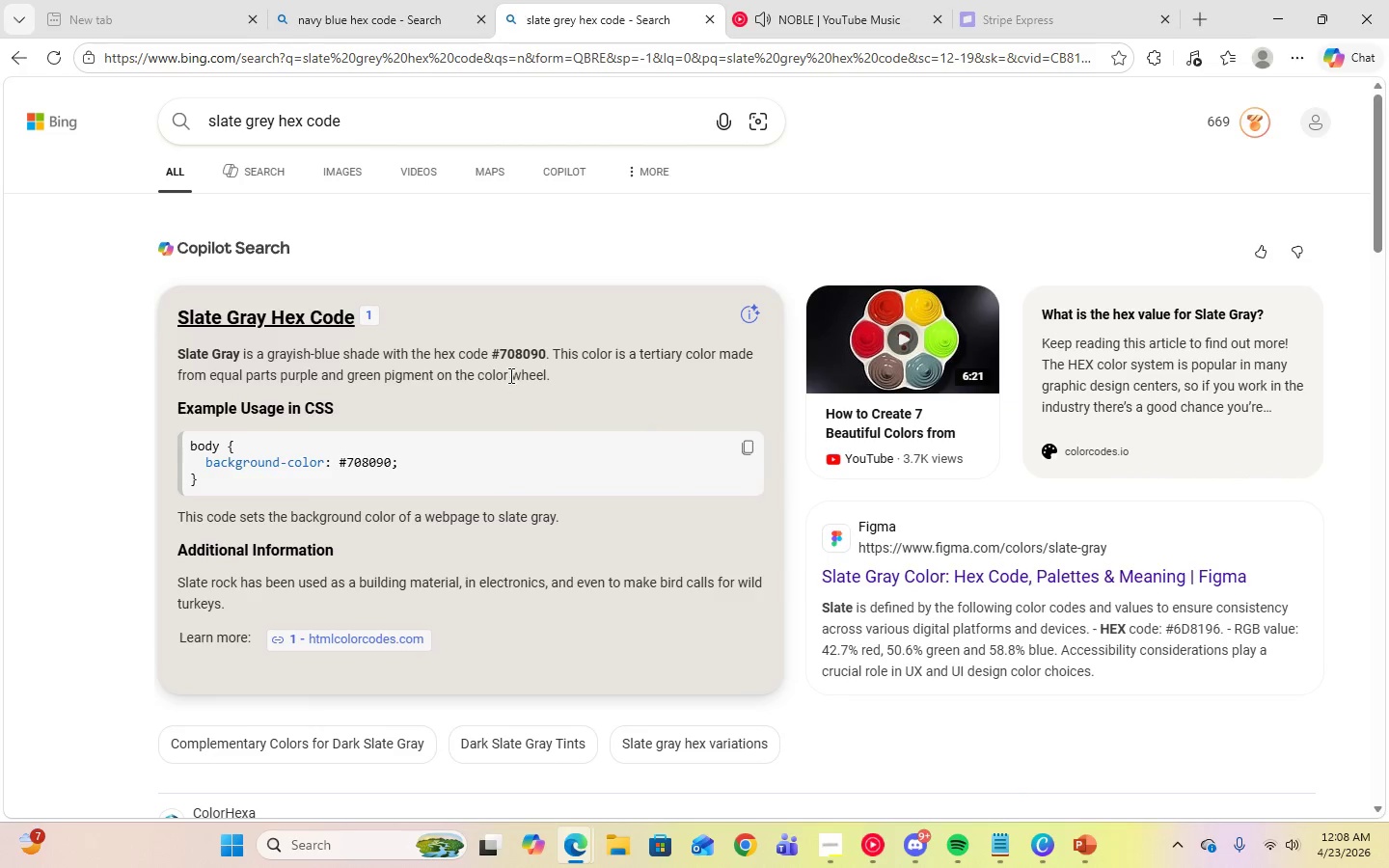 
left_click_drag(start_coordinate=[493, 354], to_coordinate=[546, 357])
 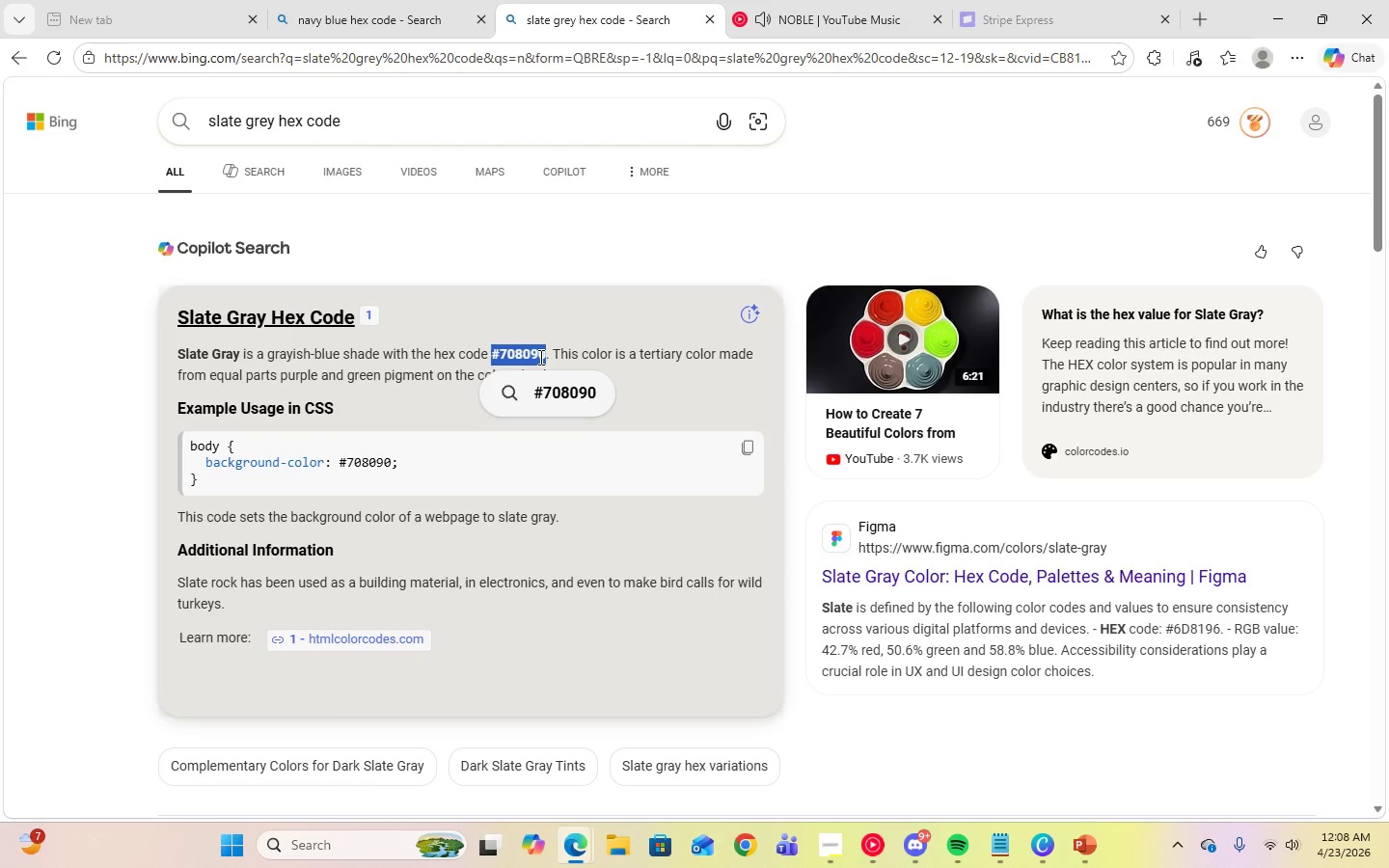 
right_click([539, 357])
 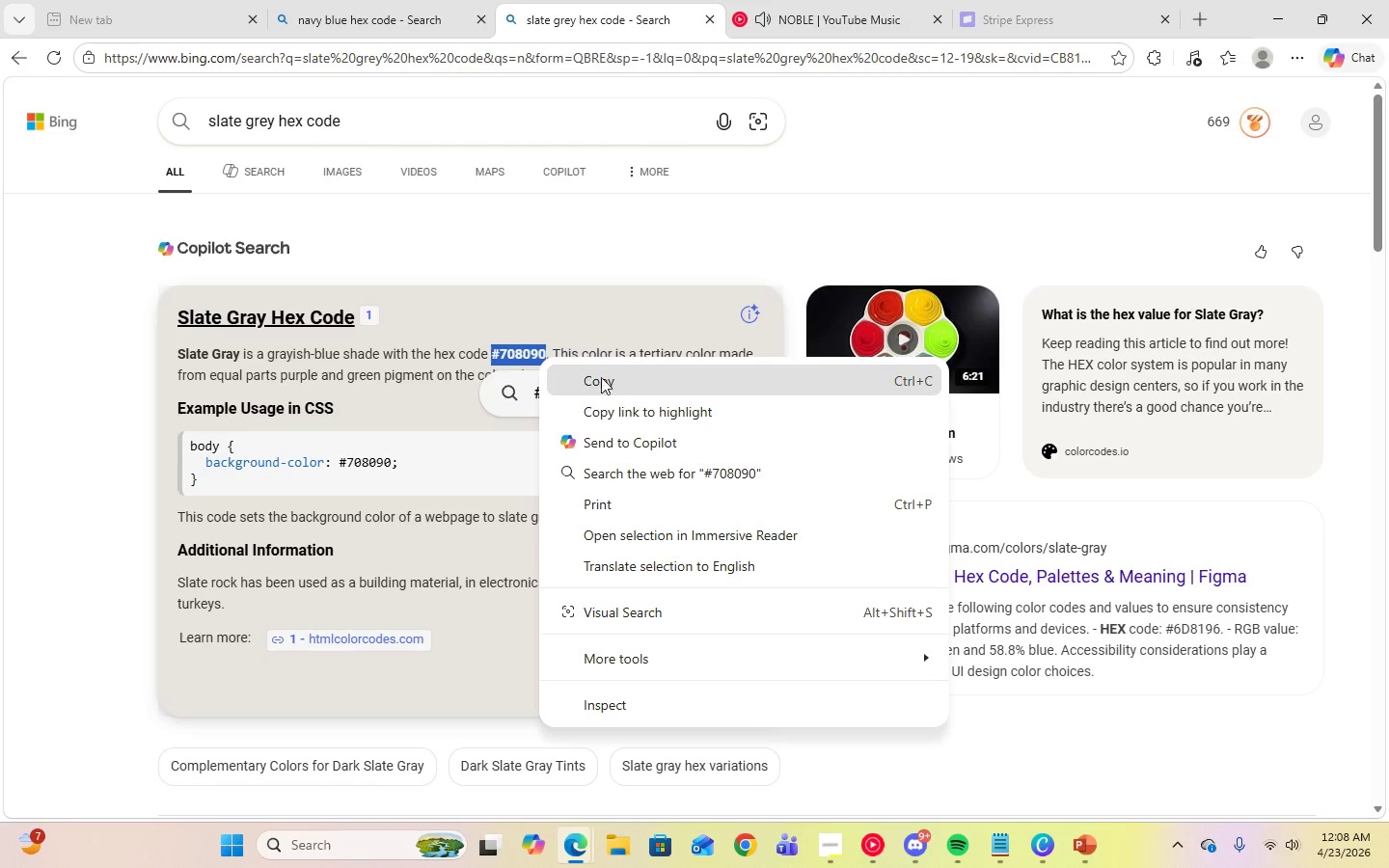 
left_click([602, 379])
 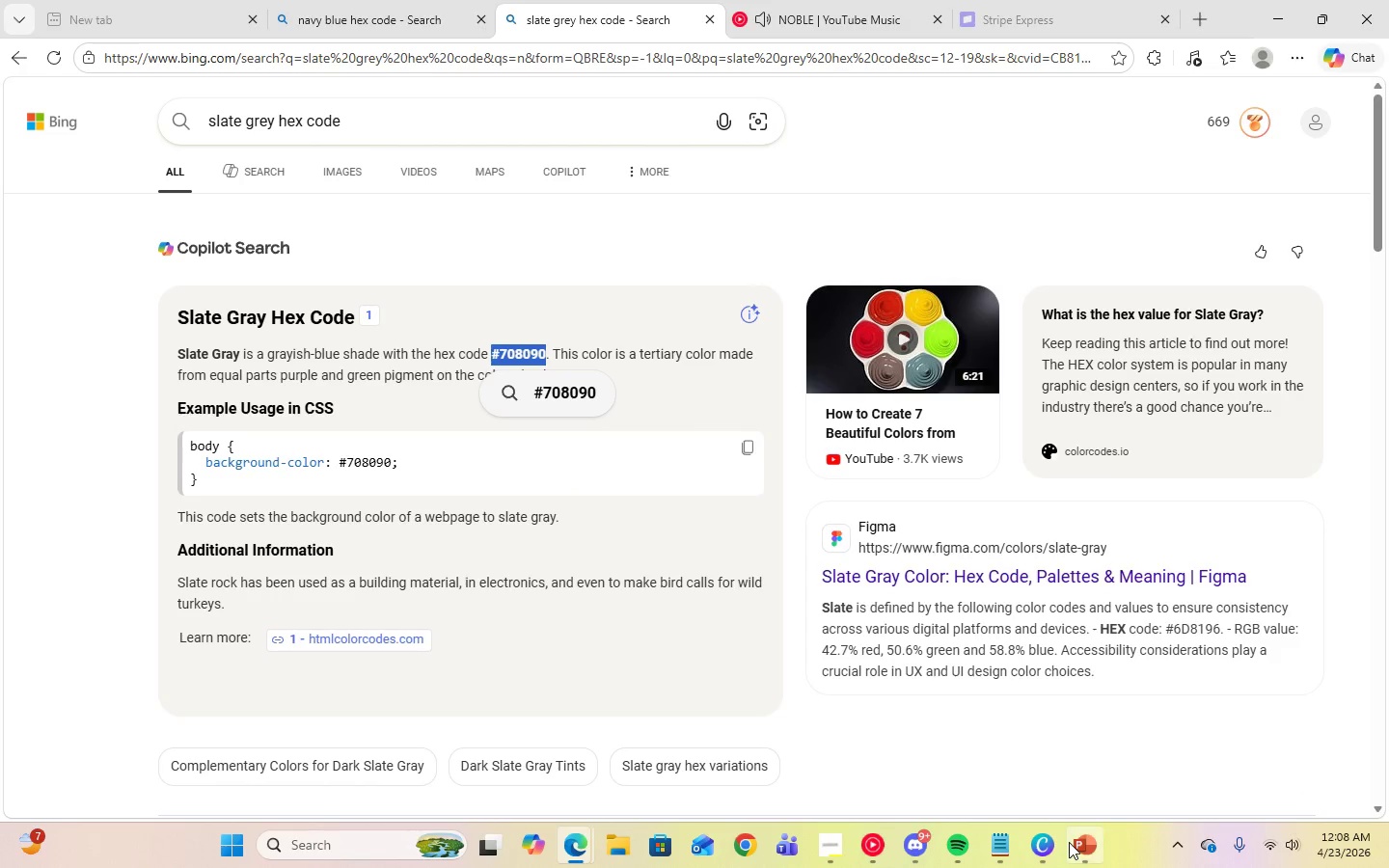 
left_click([1077, 847])
 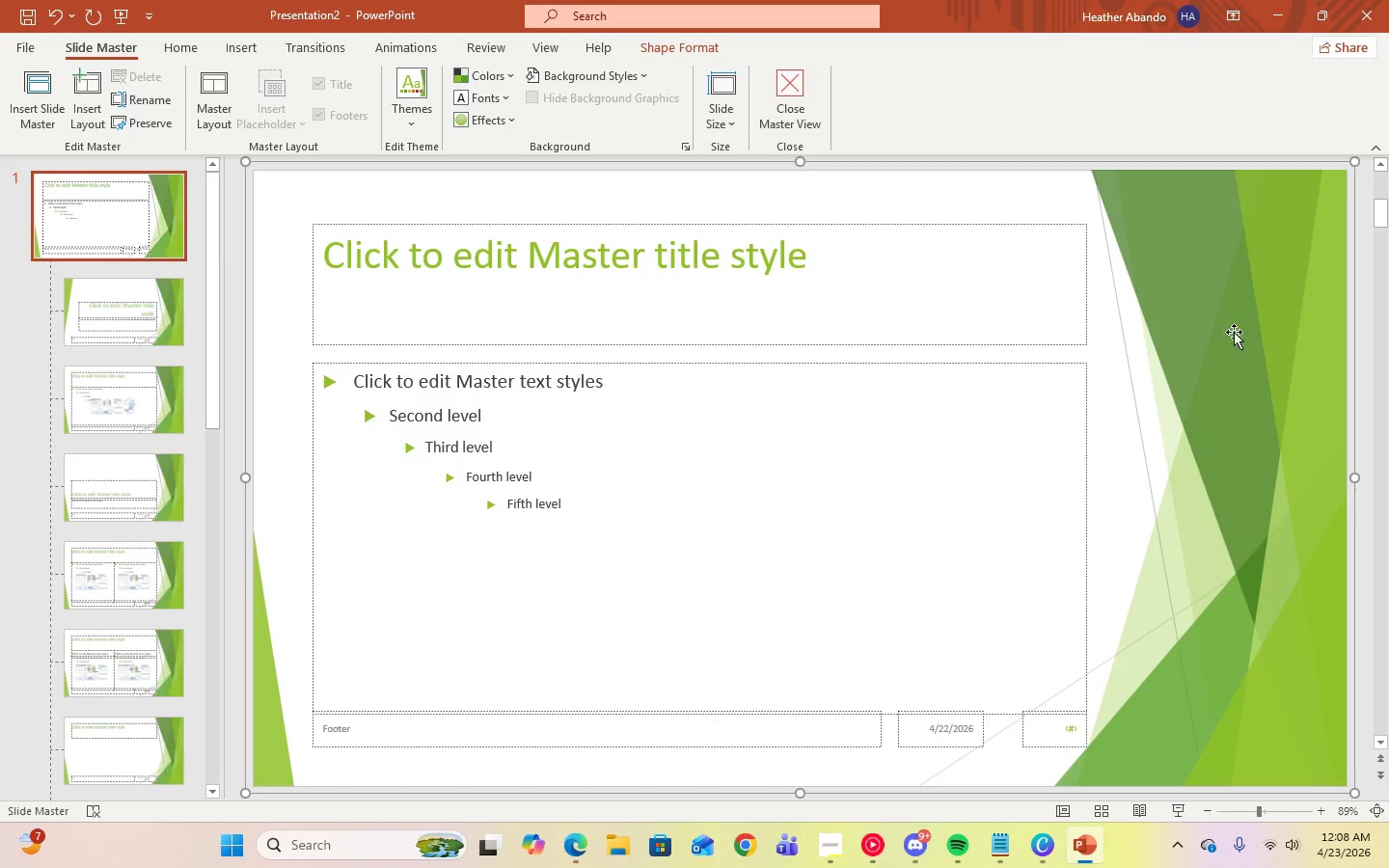 
left_click([1239, 317])
 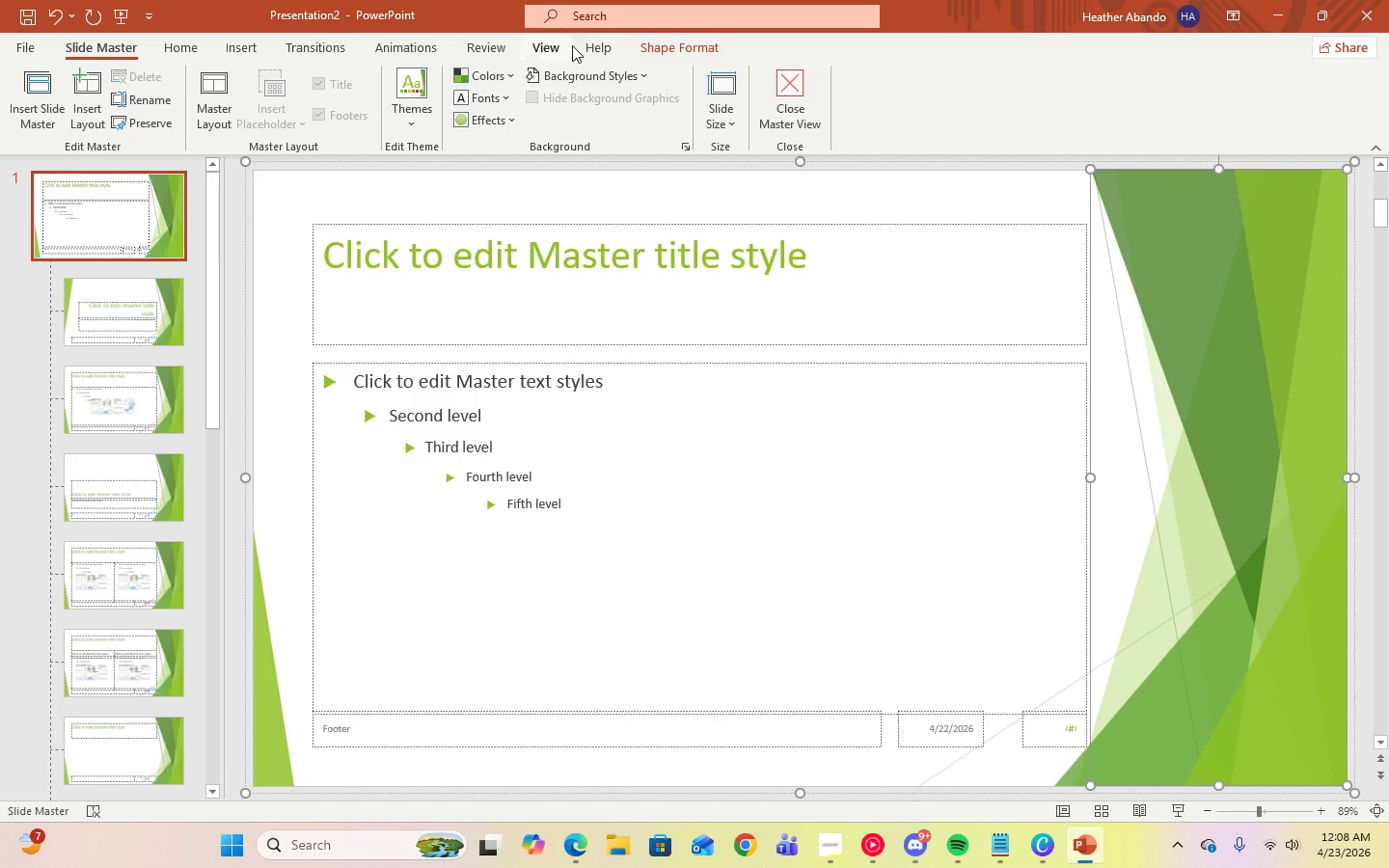 
left_click([699, 48])
 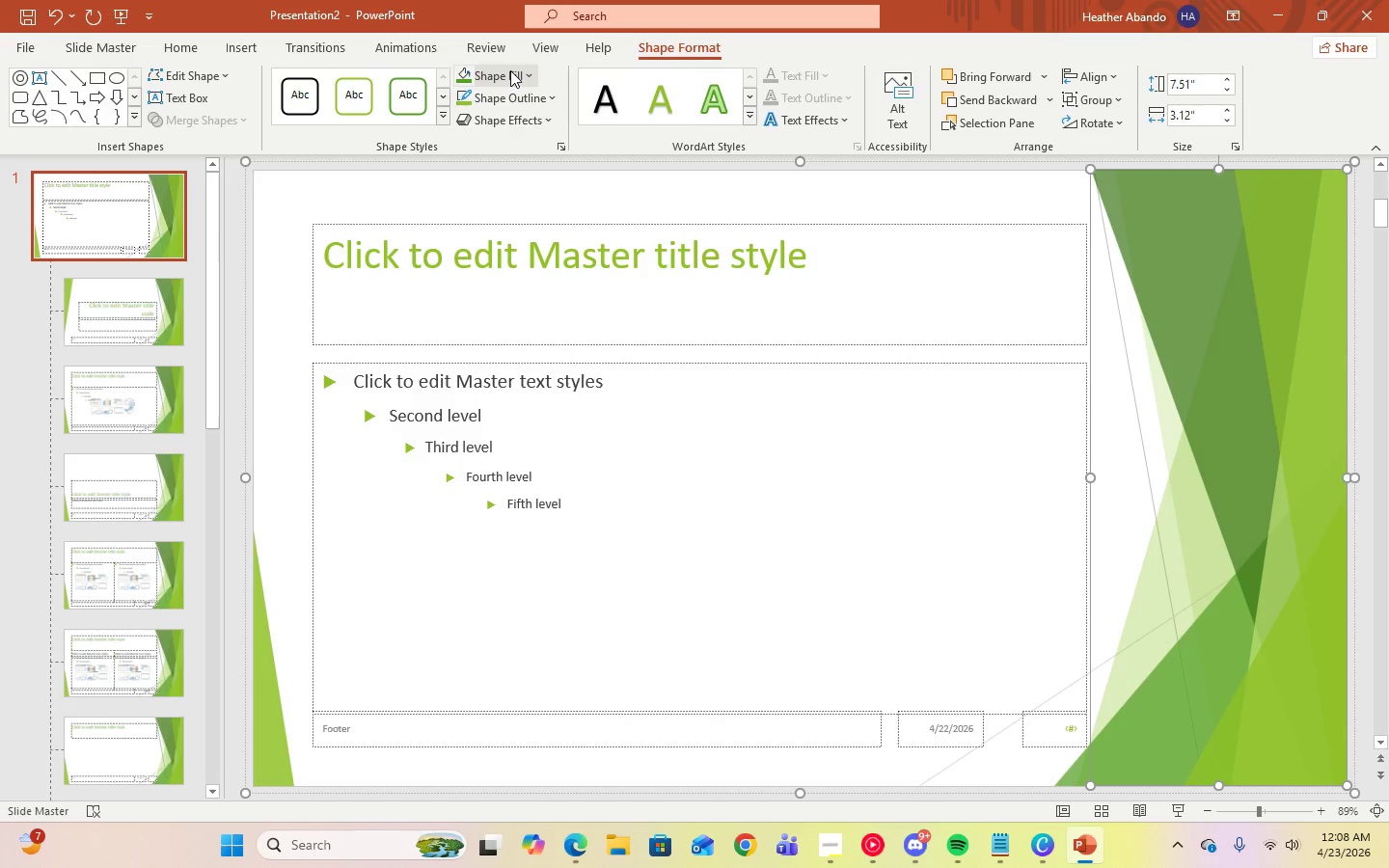 
left_click([524, 74])
 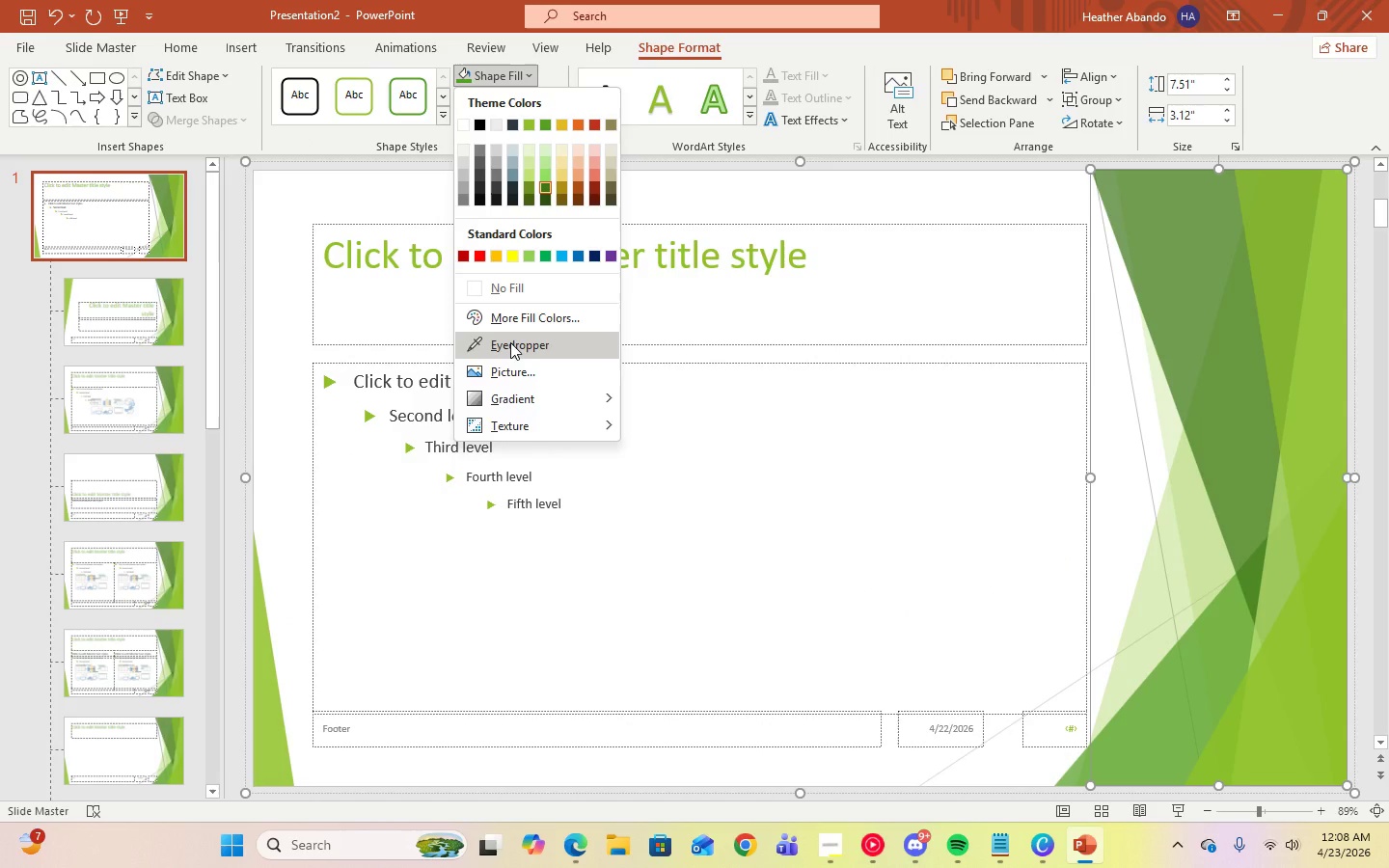 
left_click([513, 313])
 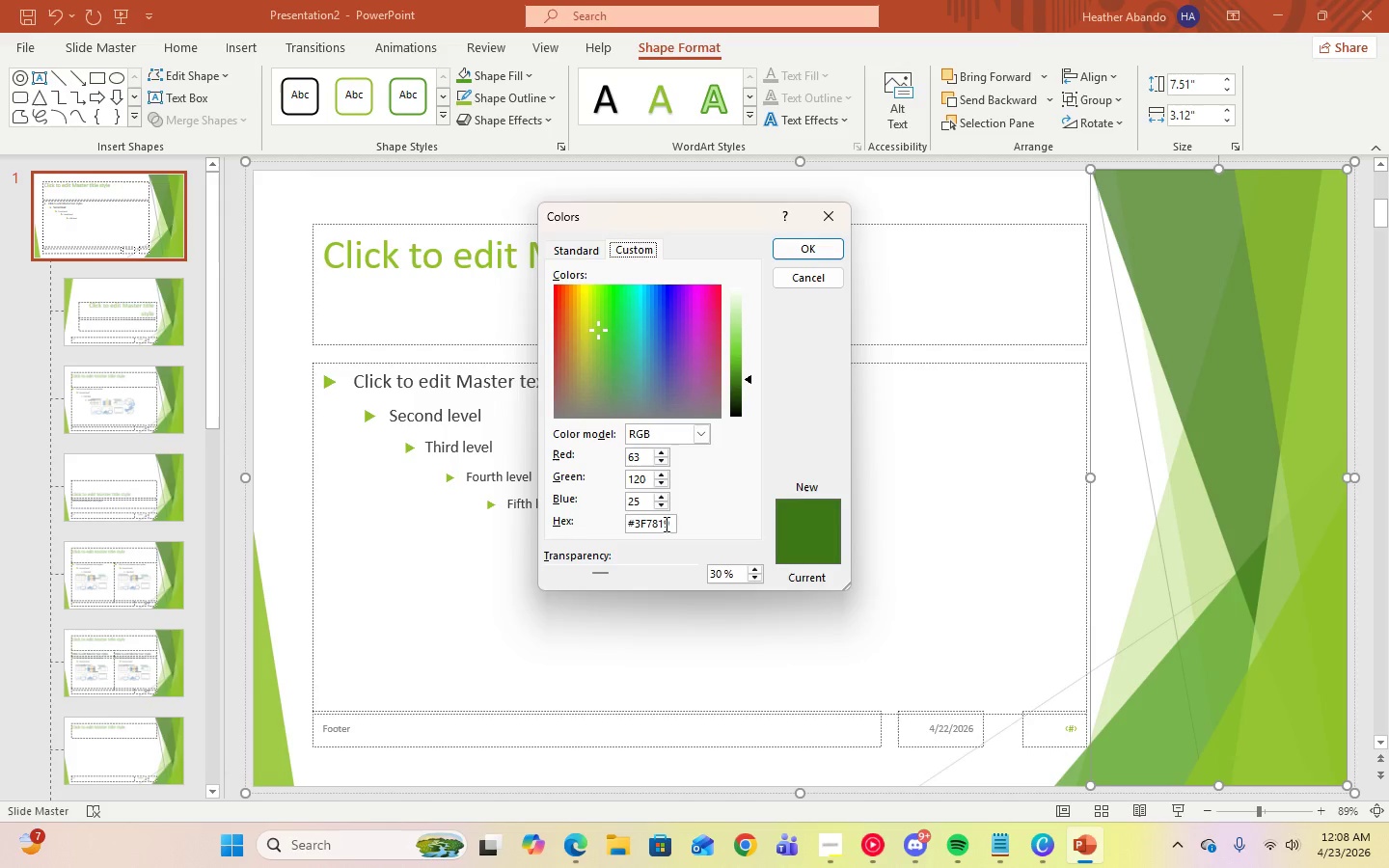 
left_click_drag(start_coordinate=[670, 523], to_coordinate=[600, 524])
 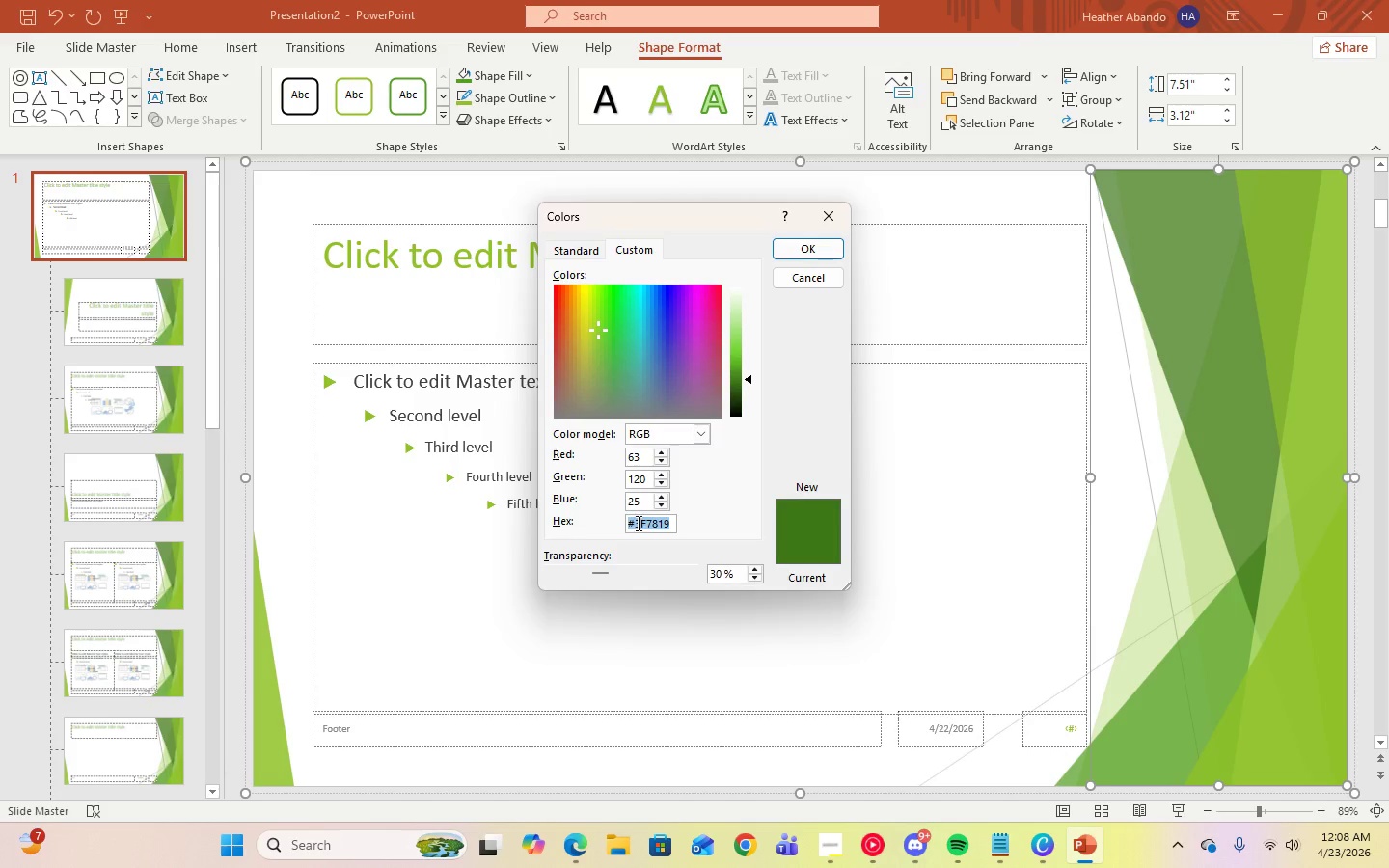 
right_click([637, 523])
 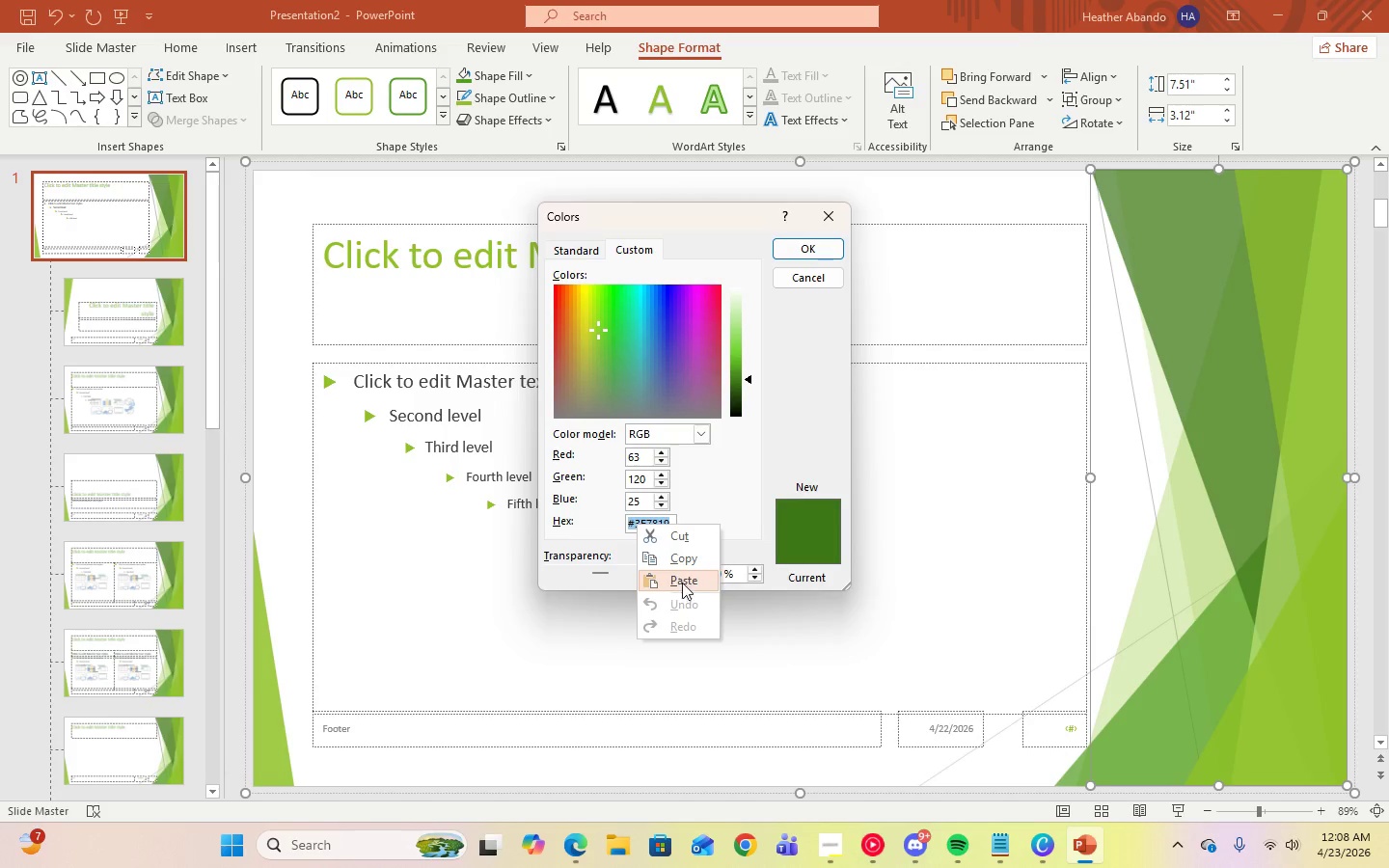 
left_click([684, 584])
 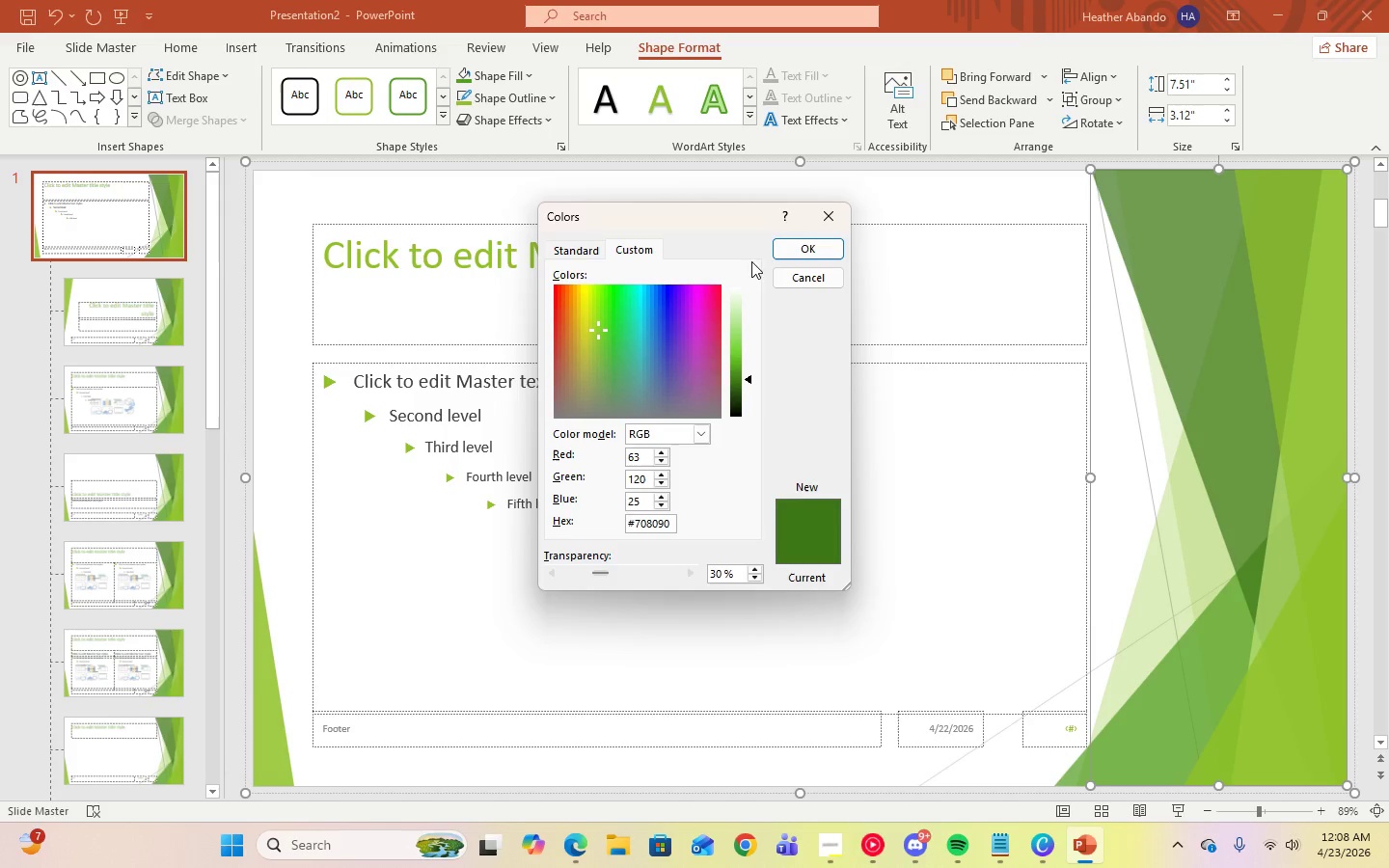 
left_click([785, 248])
 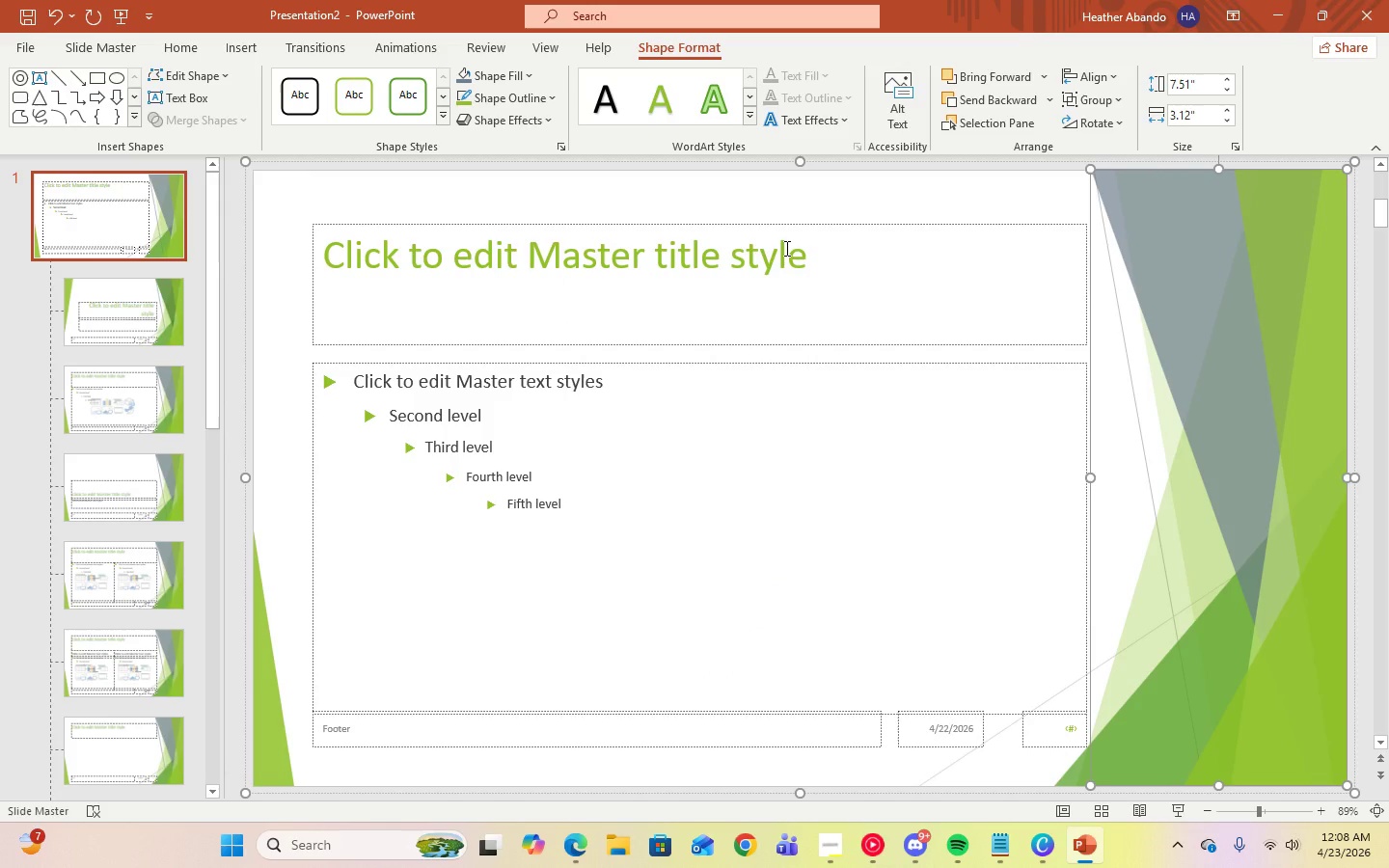 
wait(12.67)
 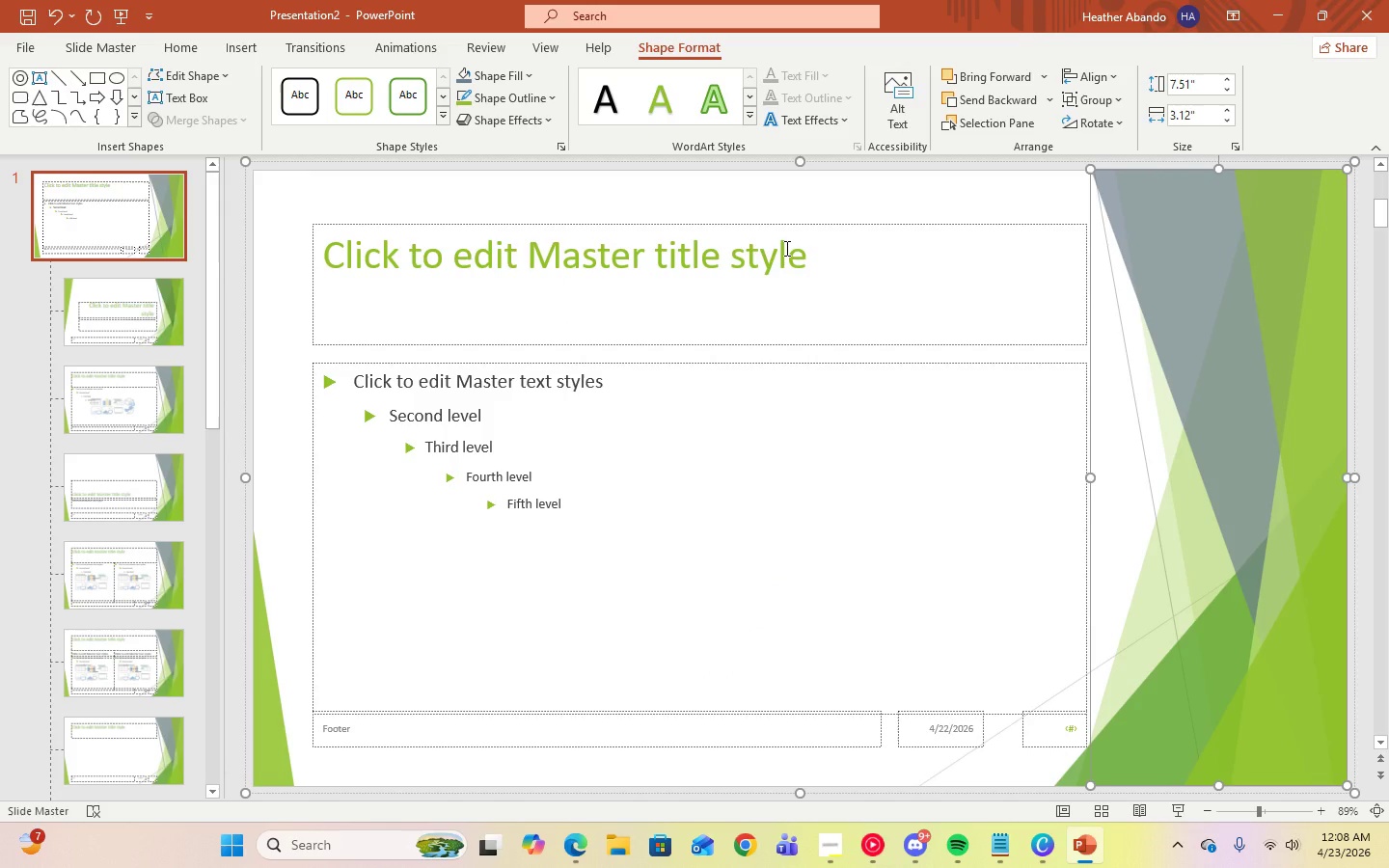 
left_click([1202, 523])
 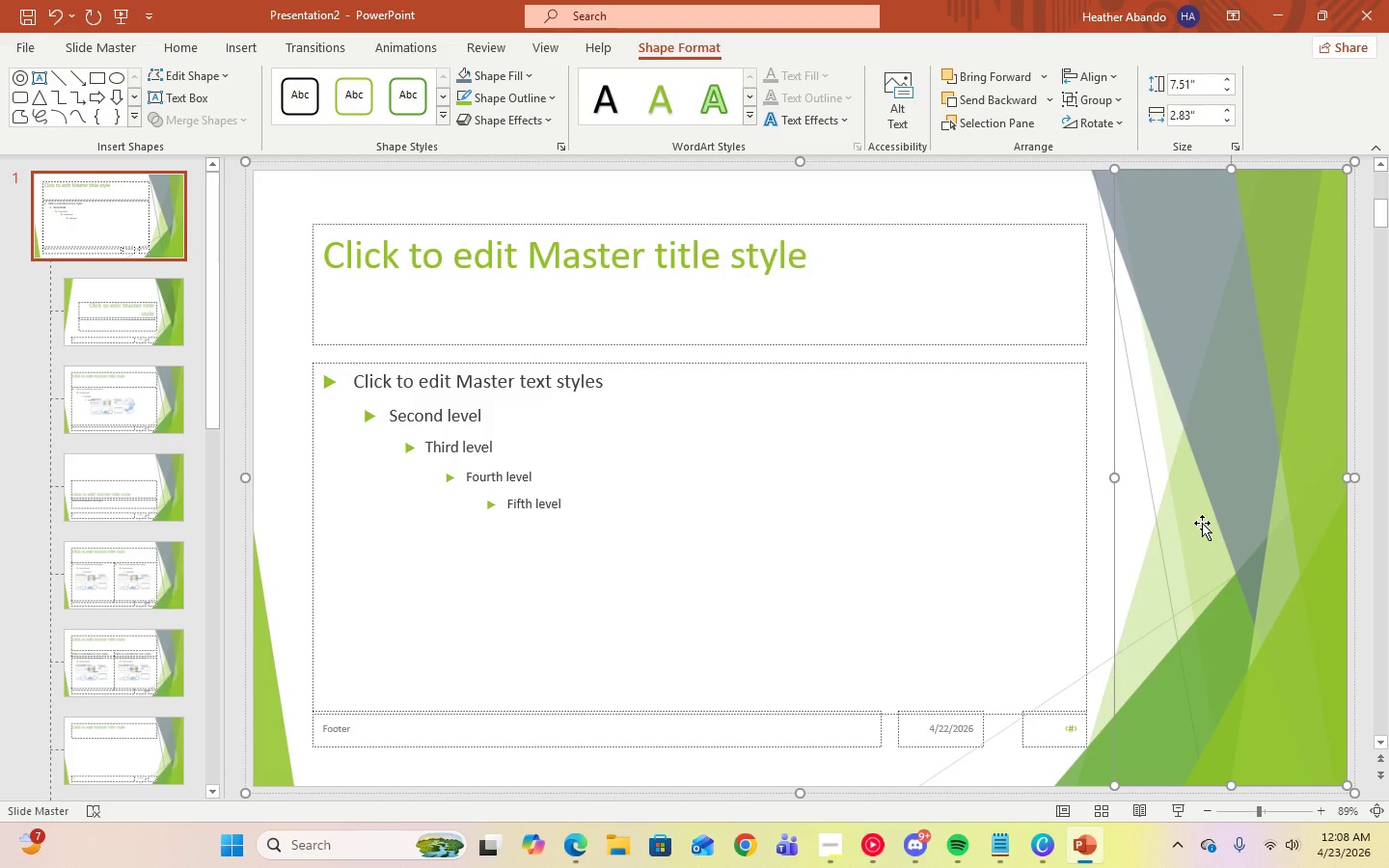 
left_click([1202, 523])
 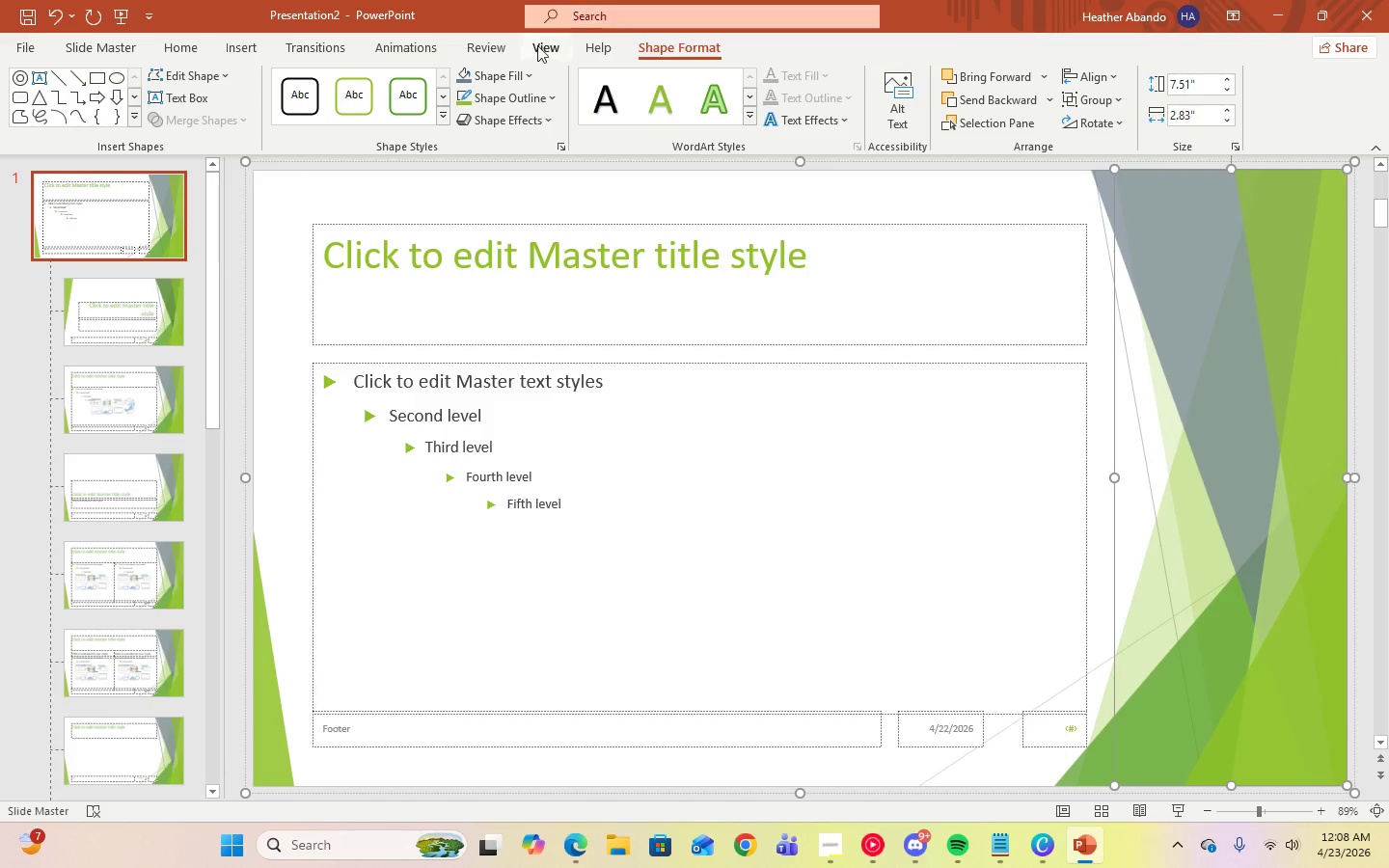 
left_click([459, 77])
 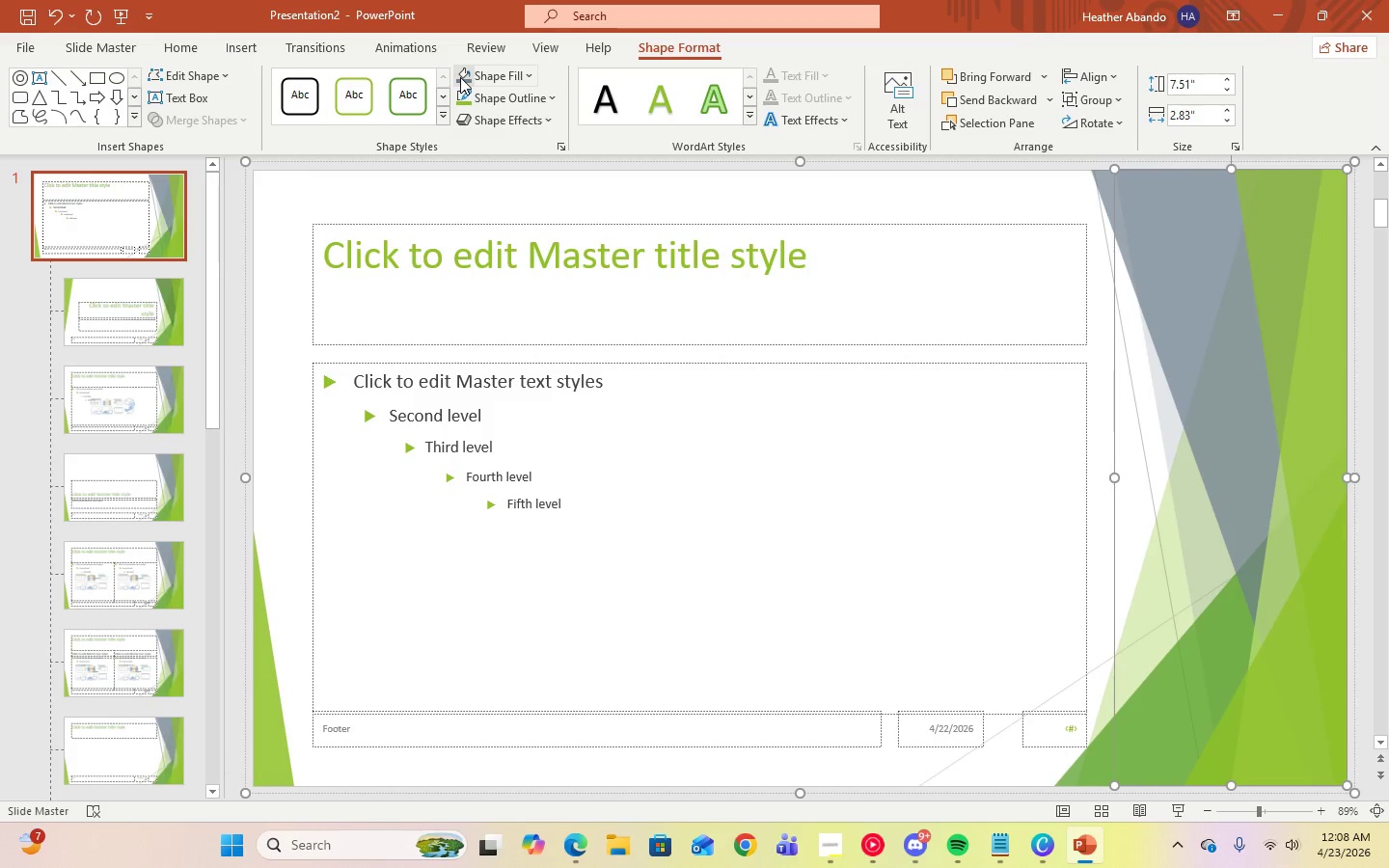 
left_click([464, 77])
 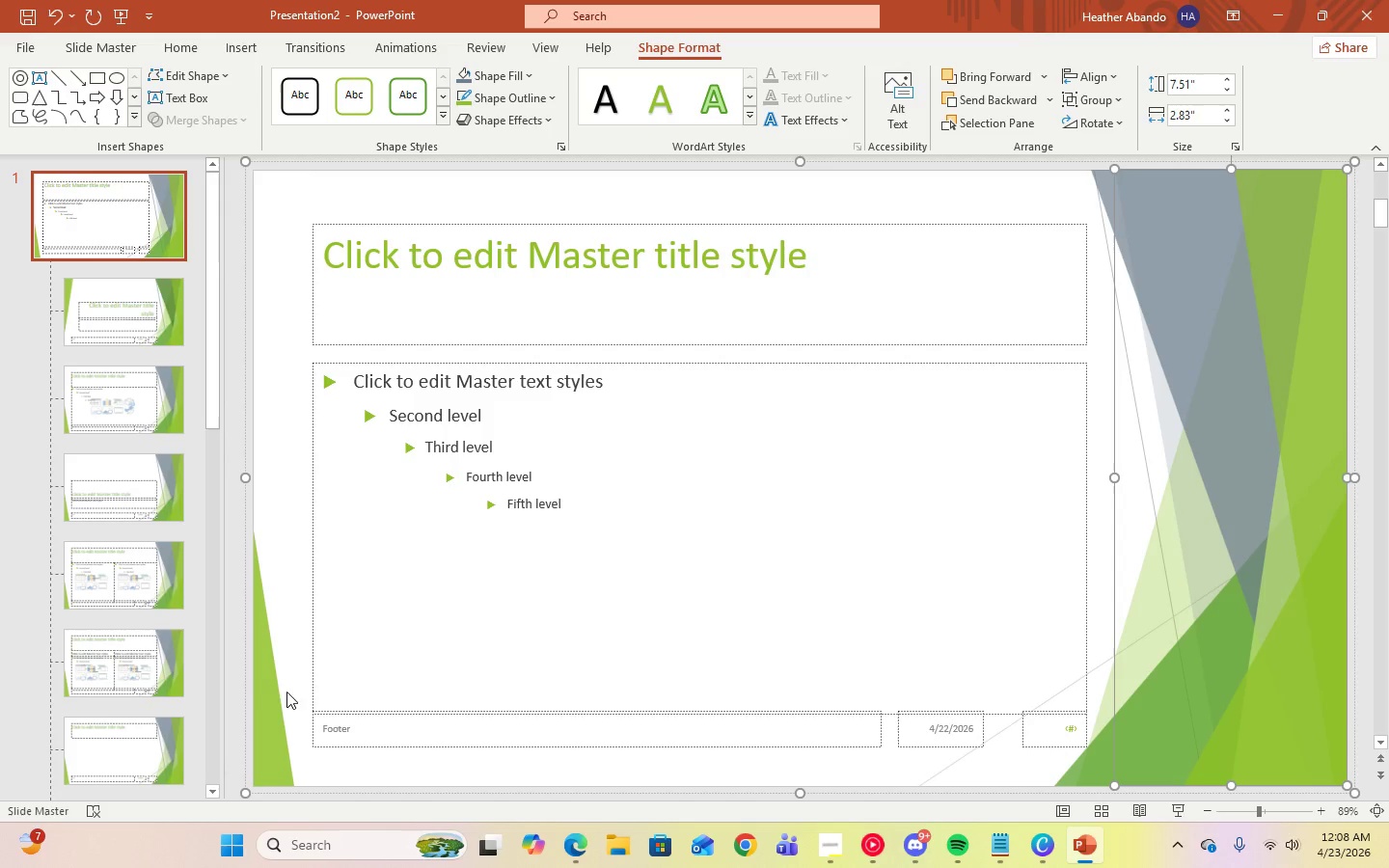 
left_click([270, 708])
 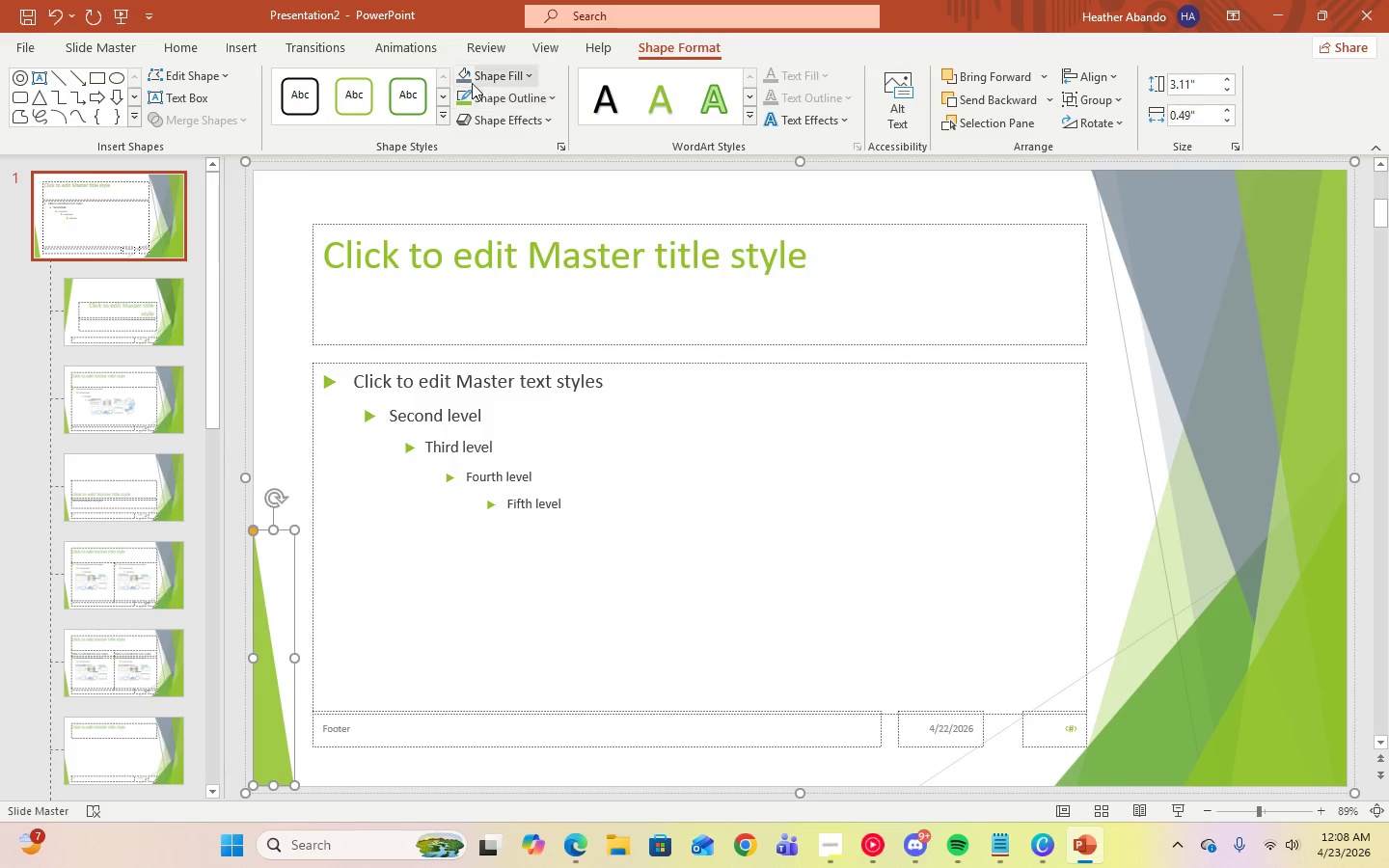 
left_click([466, 77])
 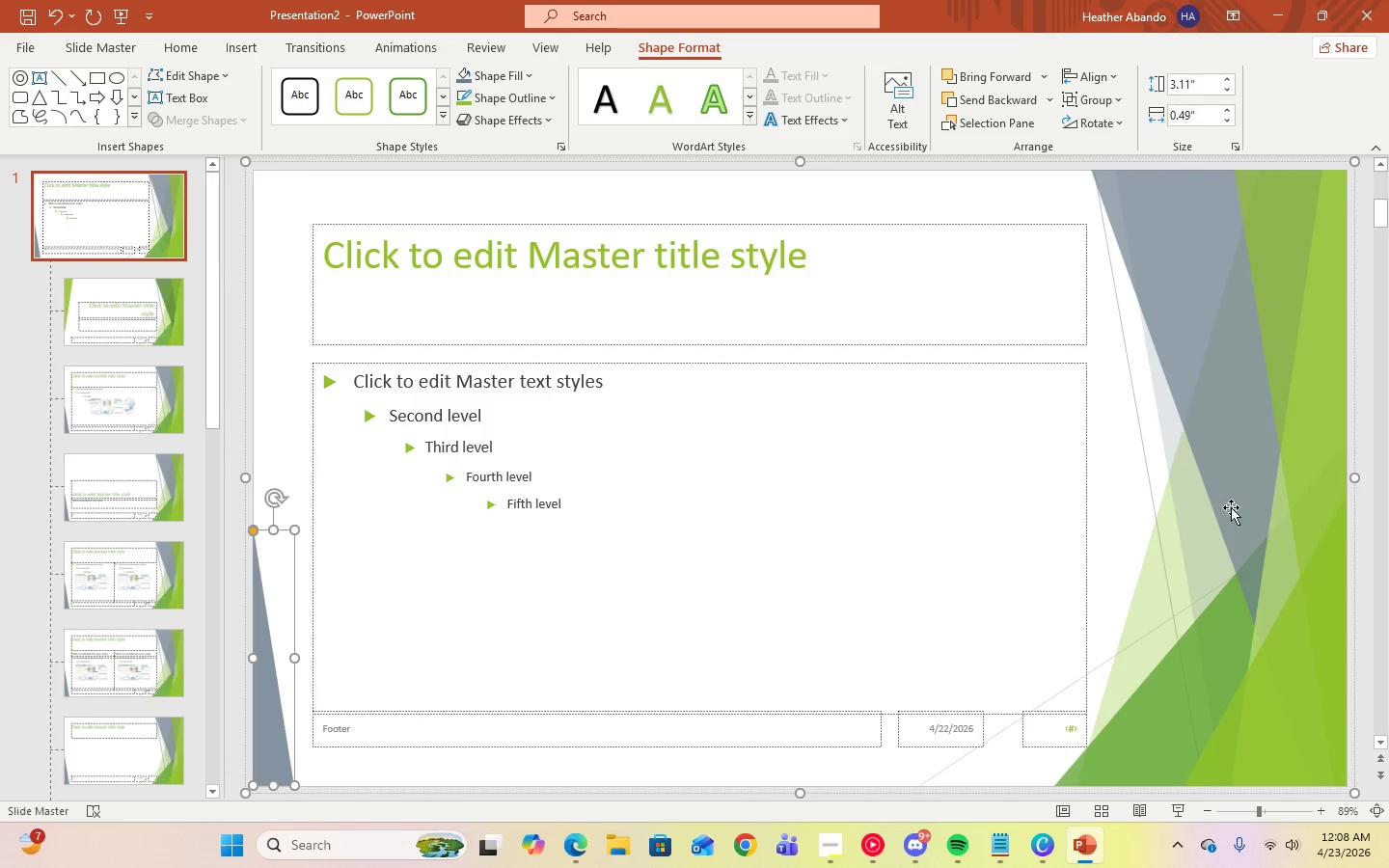 
left_click([1307, 644])
 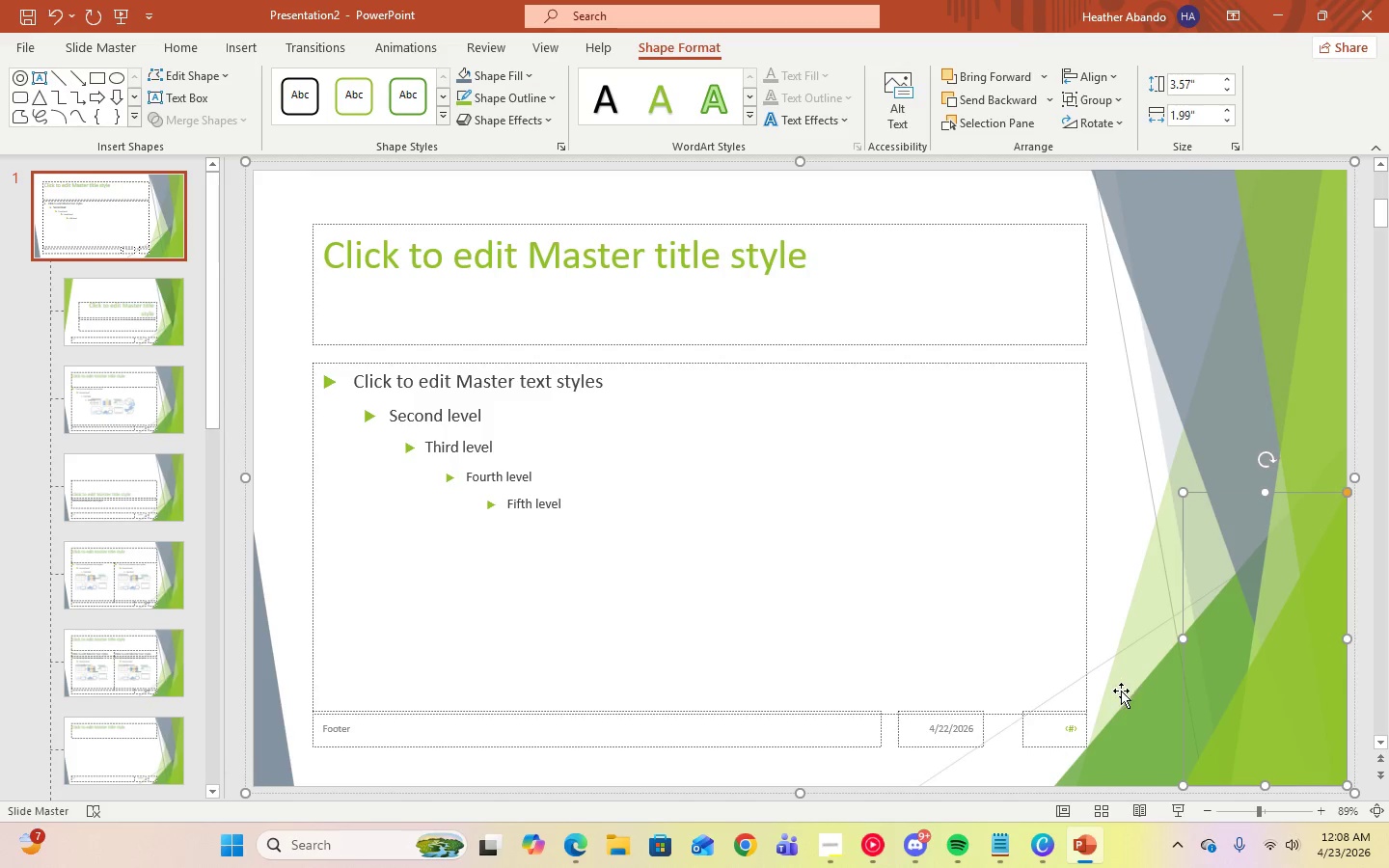 
left_click([1134, 719])
 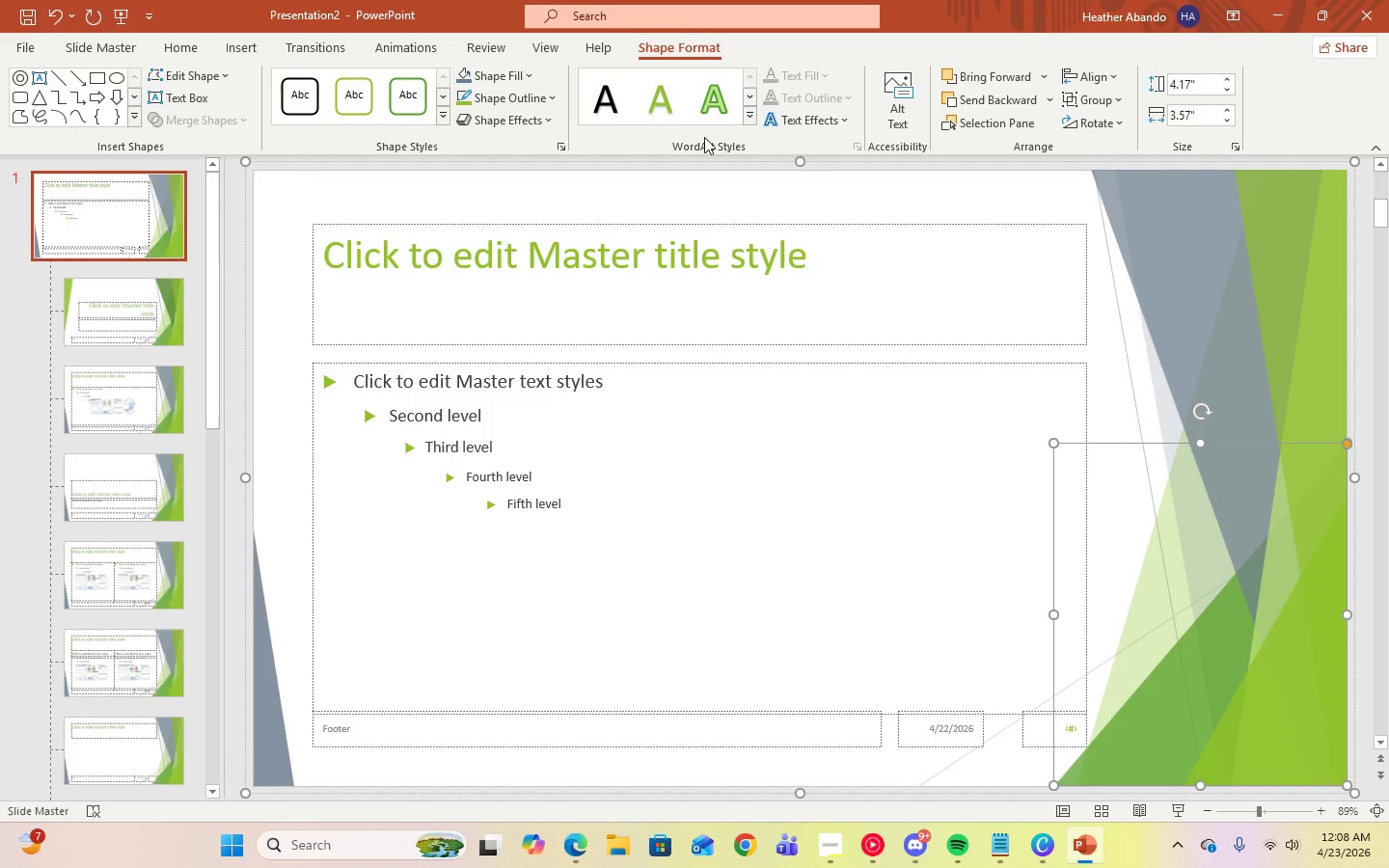 
left_click([464, 79])
 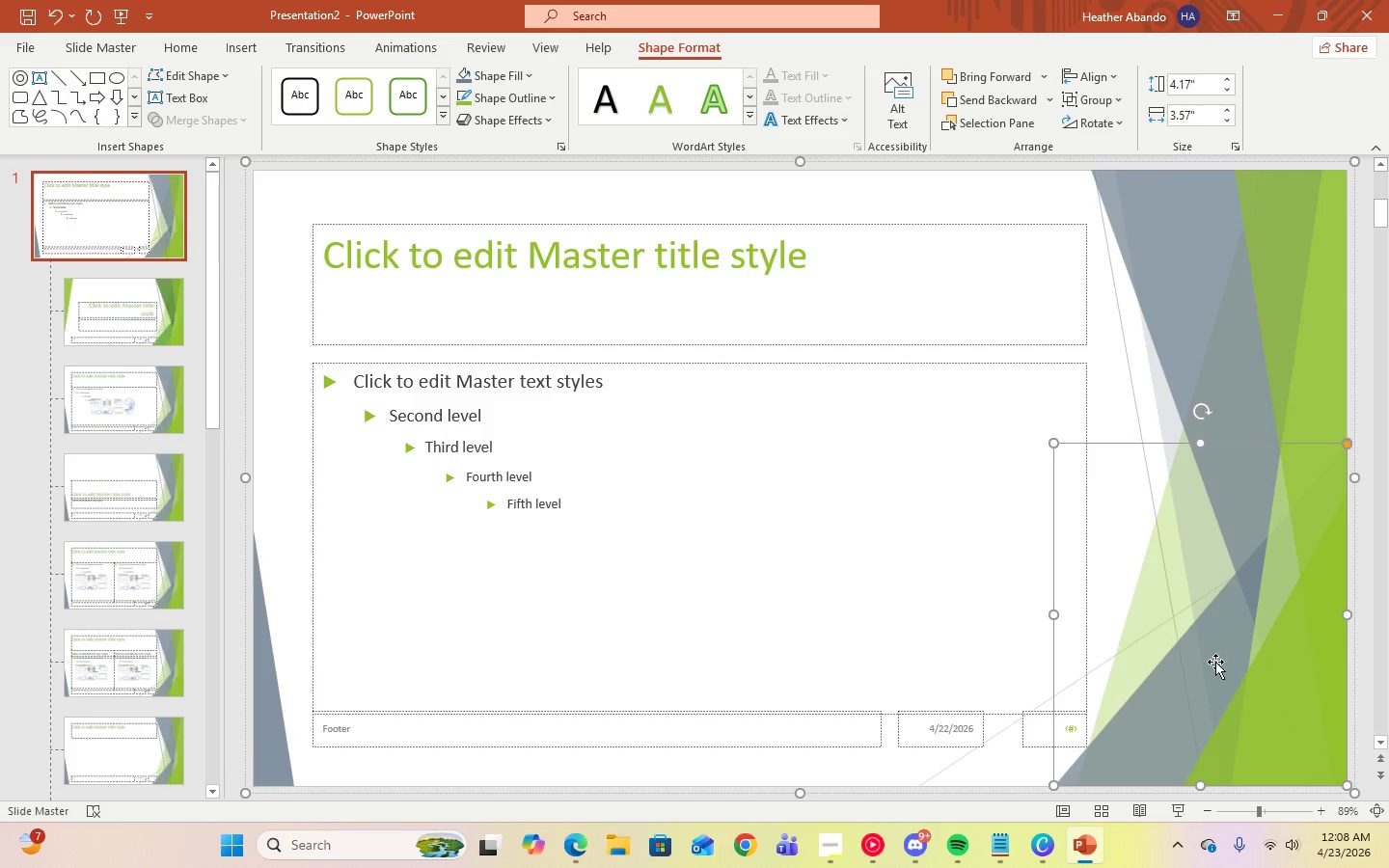 
left_click([1317, 712])
 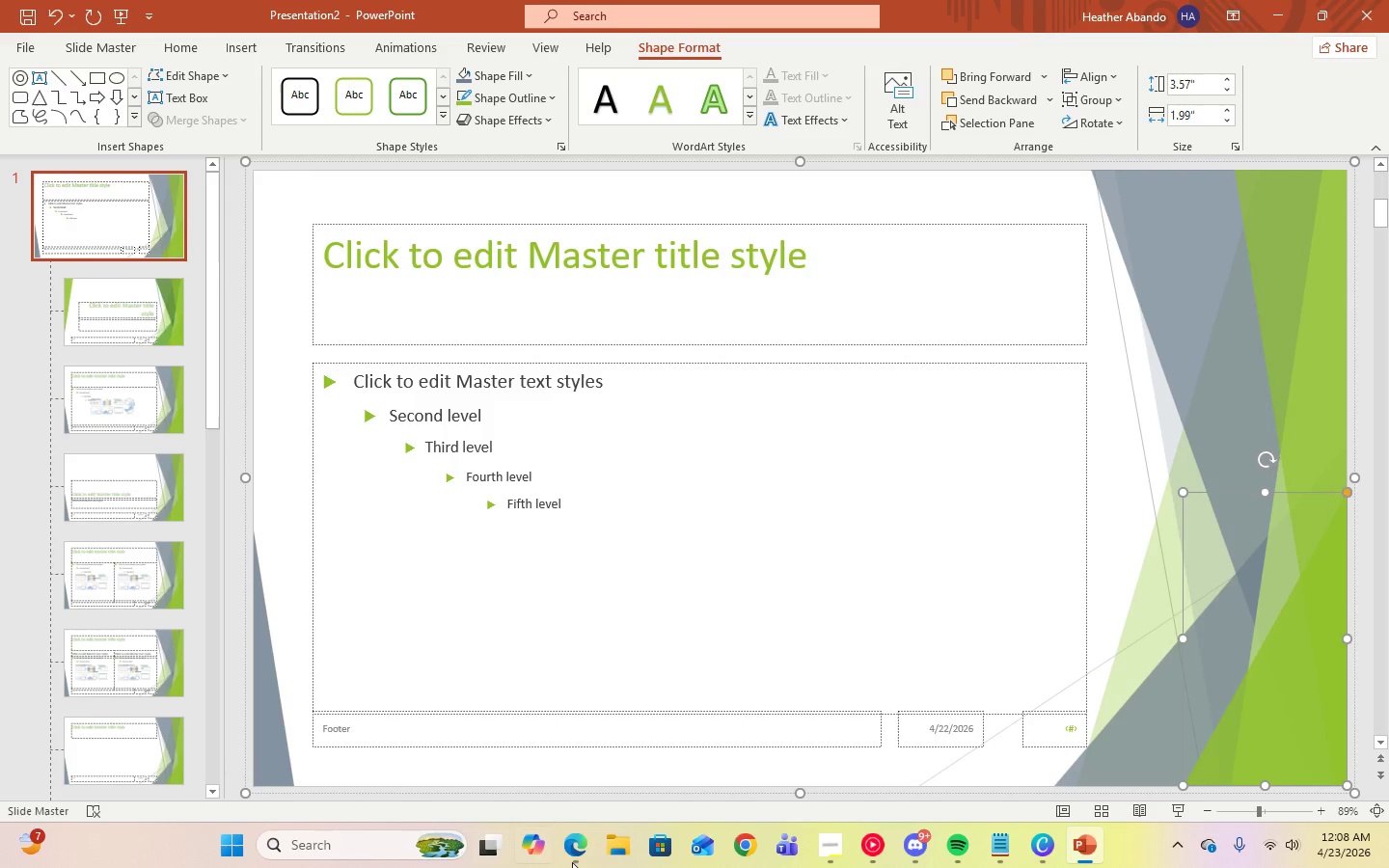 
left_click([586, 851])
 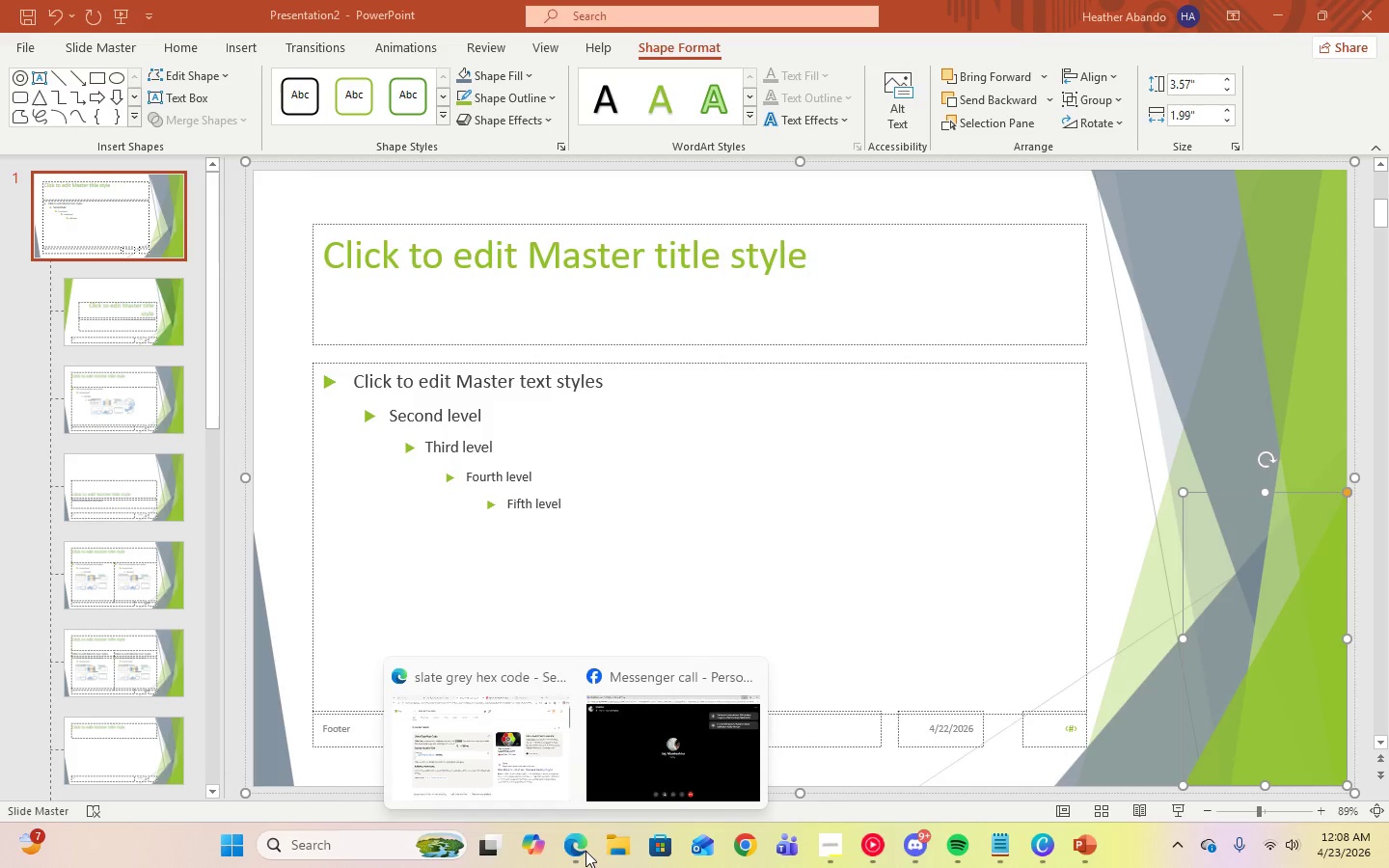 
left_click([500, 752])
 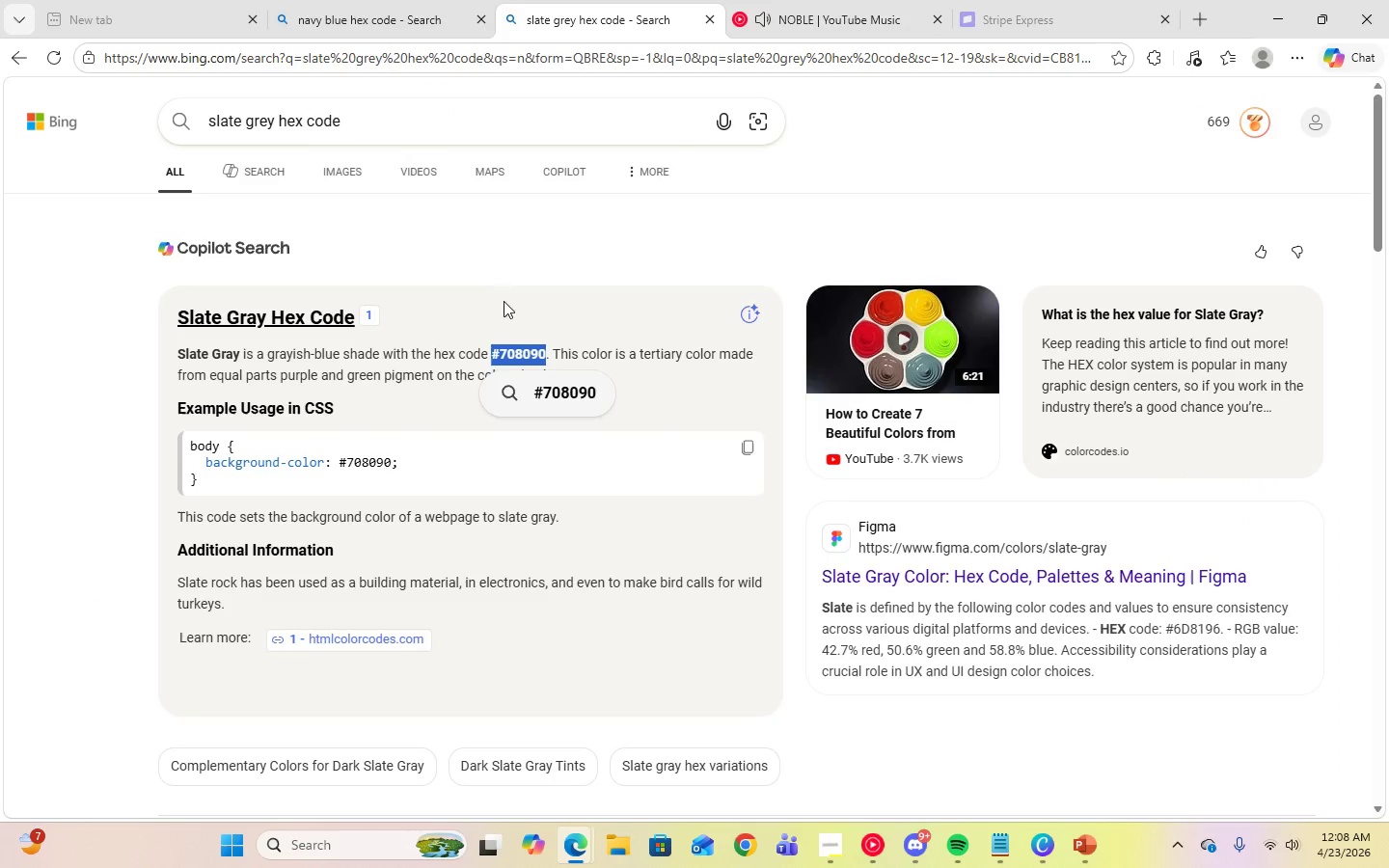 
left_click([1277, 6])
 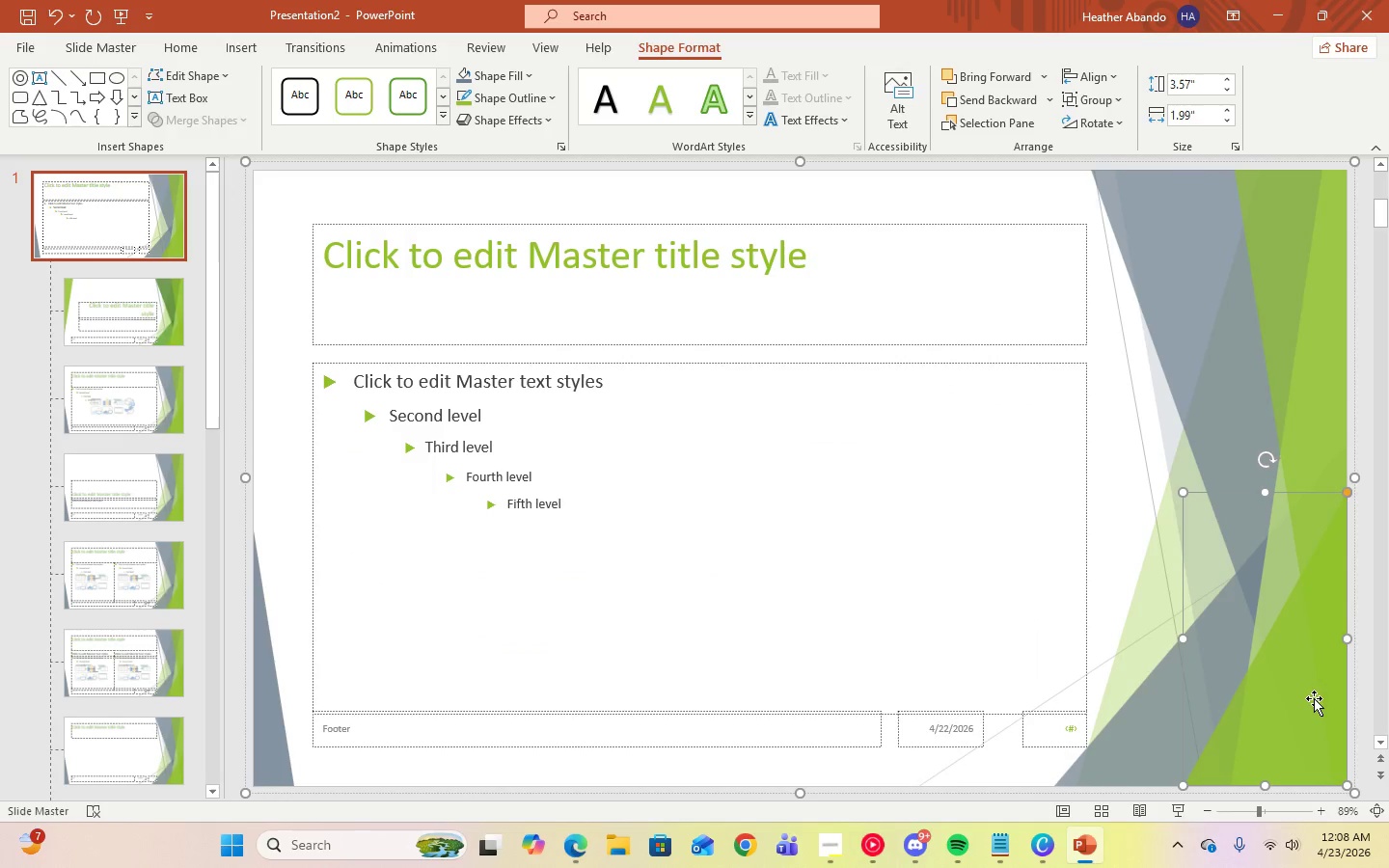 
left_click([1314, 698])
 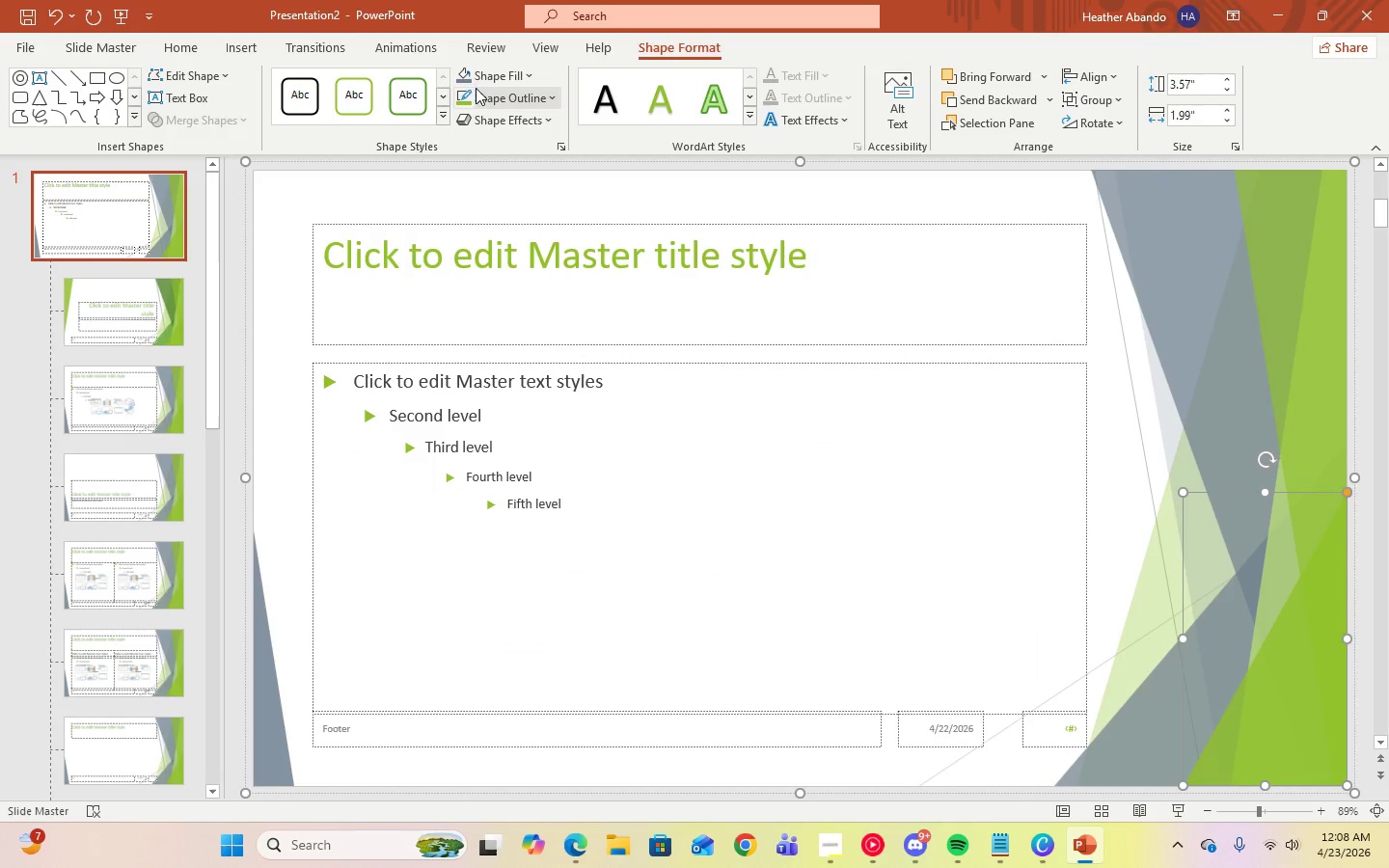 
left_click([473, 70])
 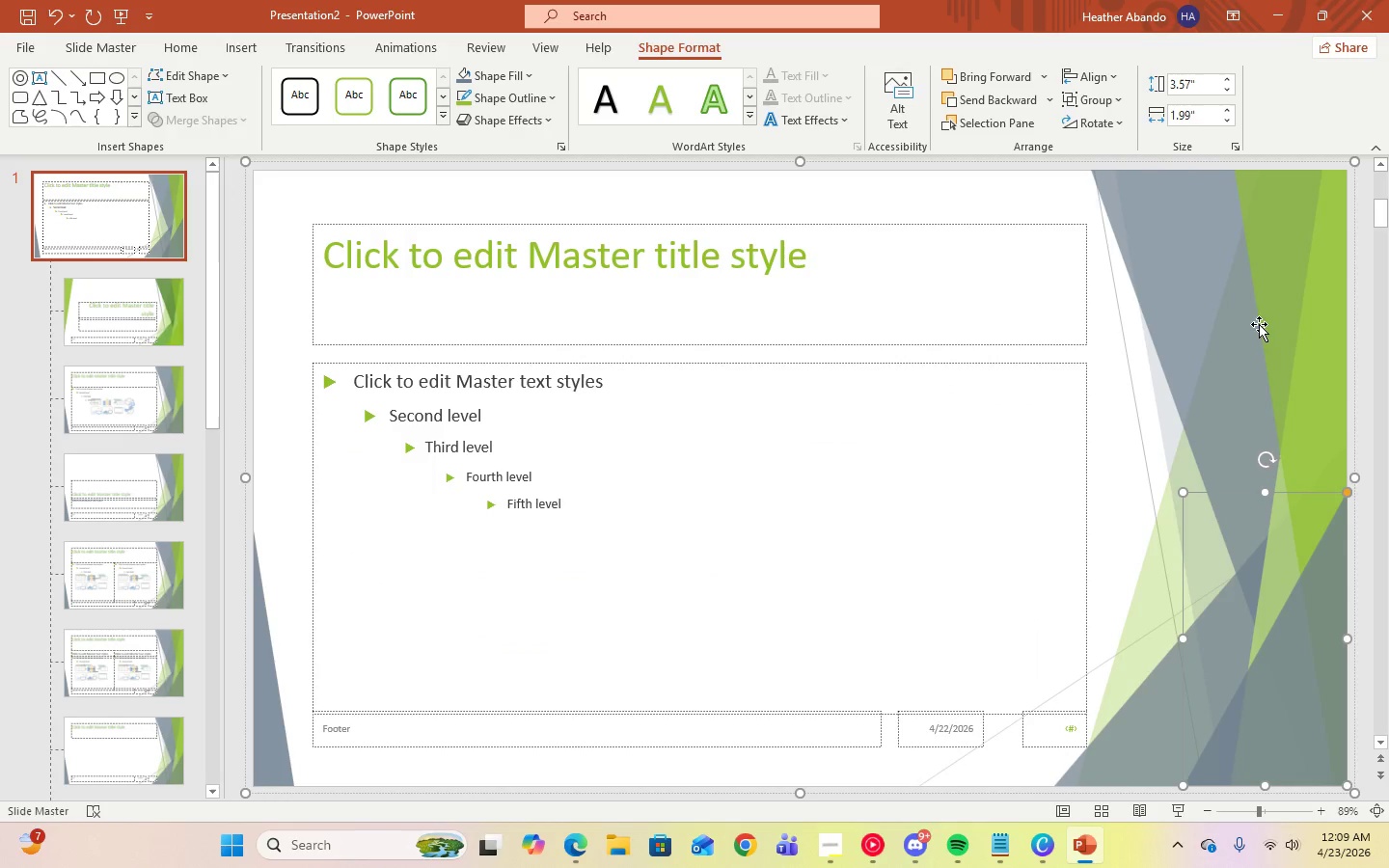 
left_click([1320, 325])
 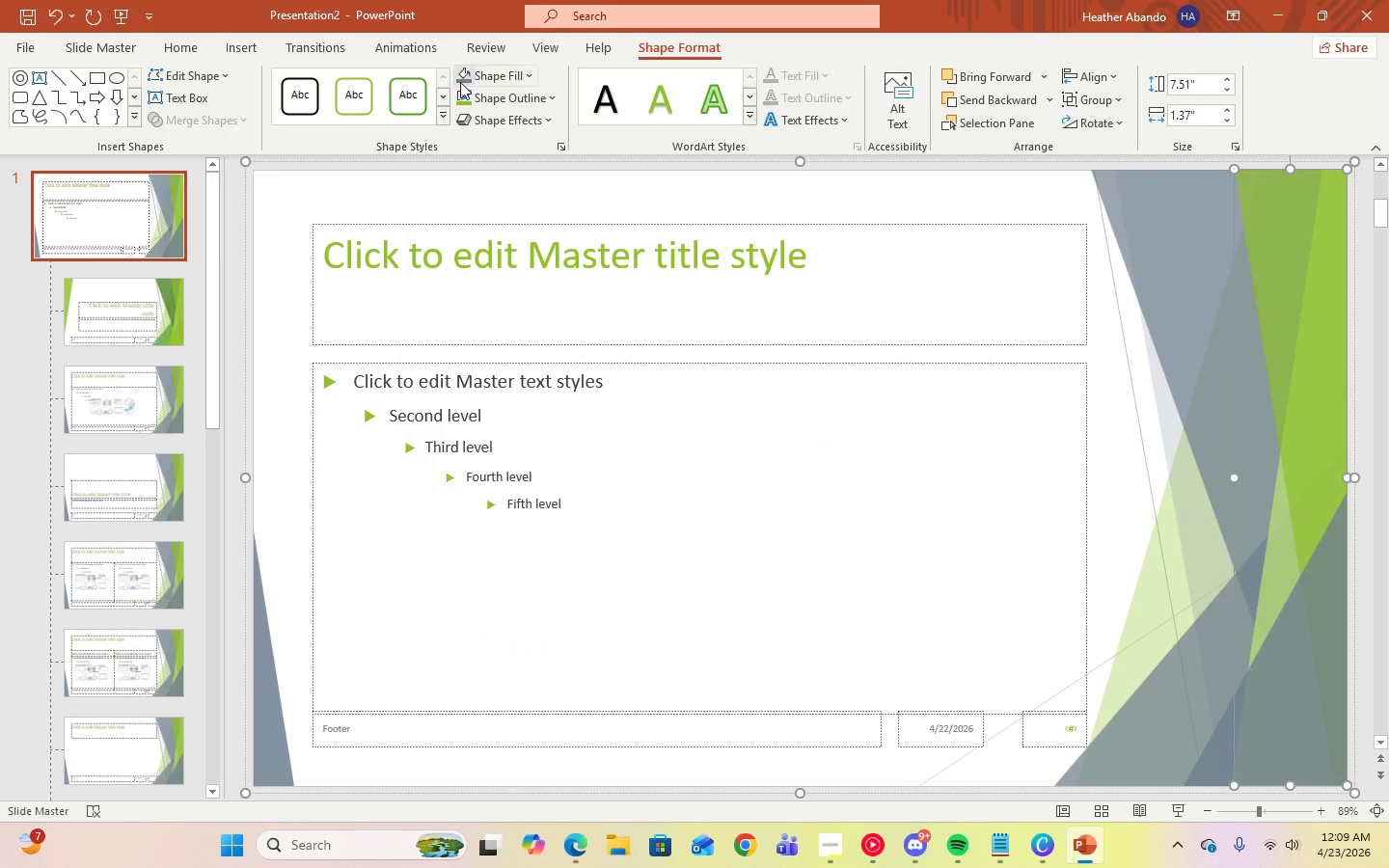 
left_click([460, 79])
 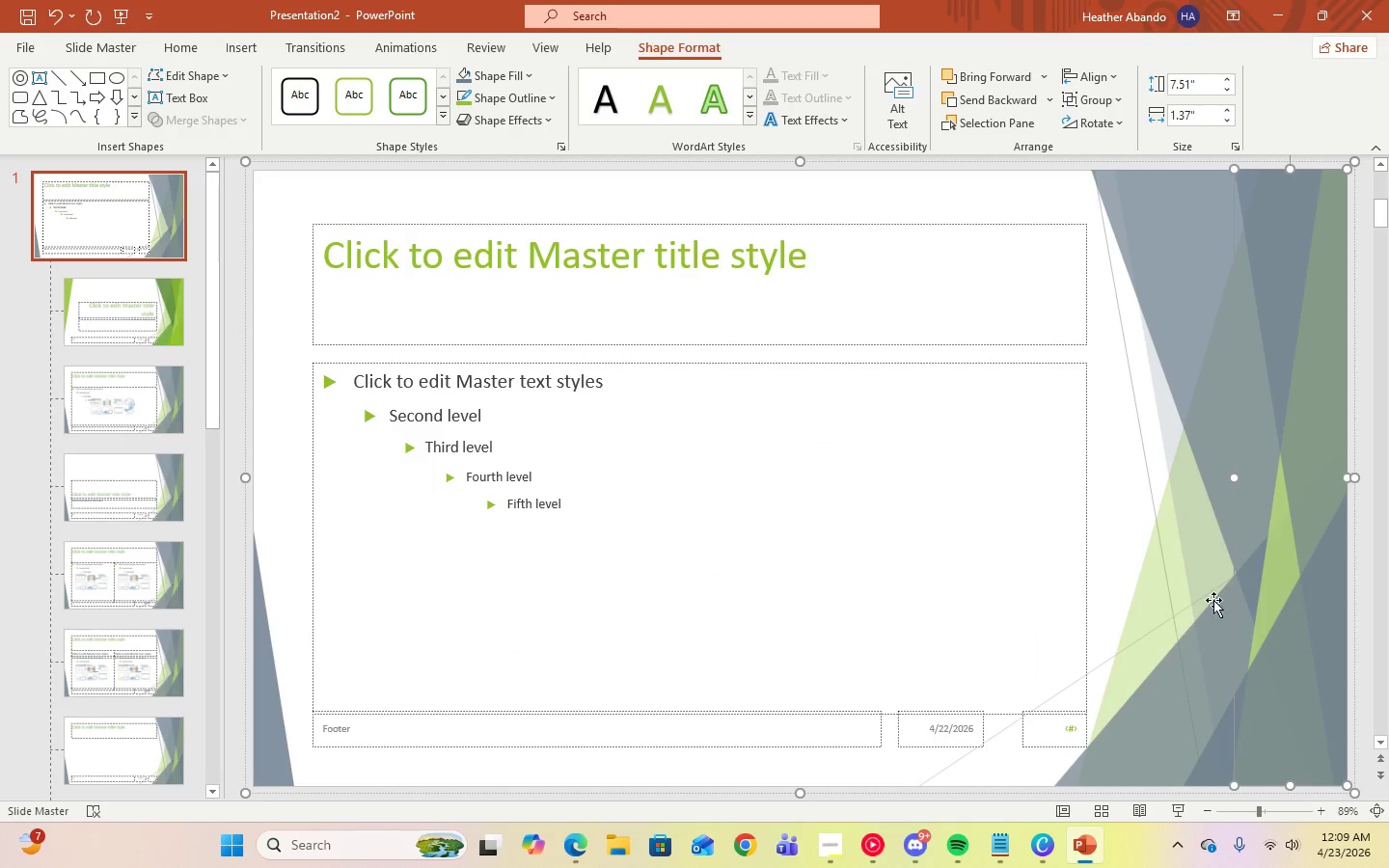 
left_click([1279, 570])
 